 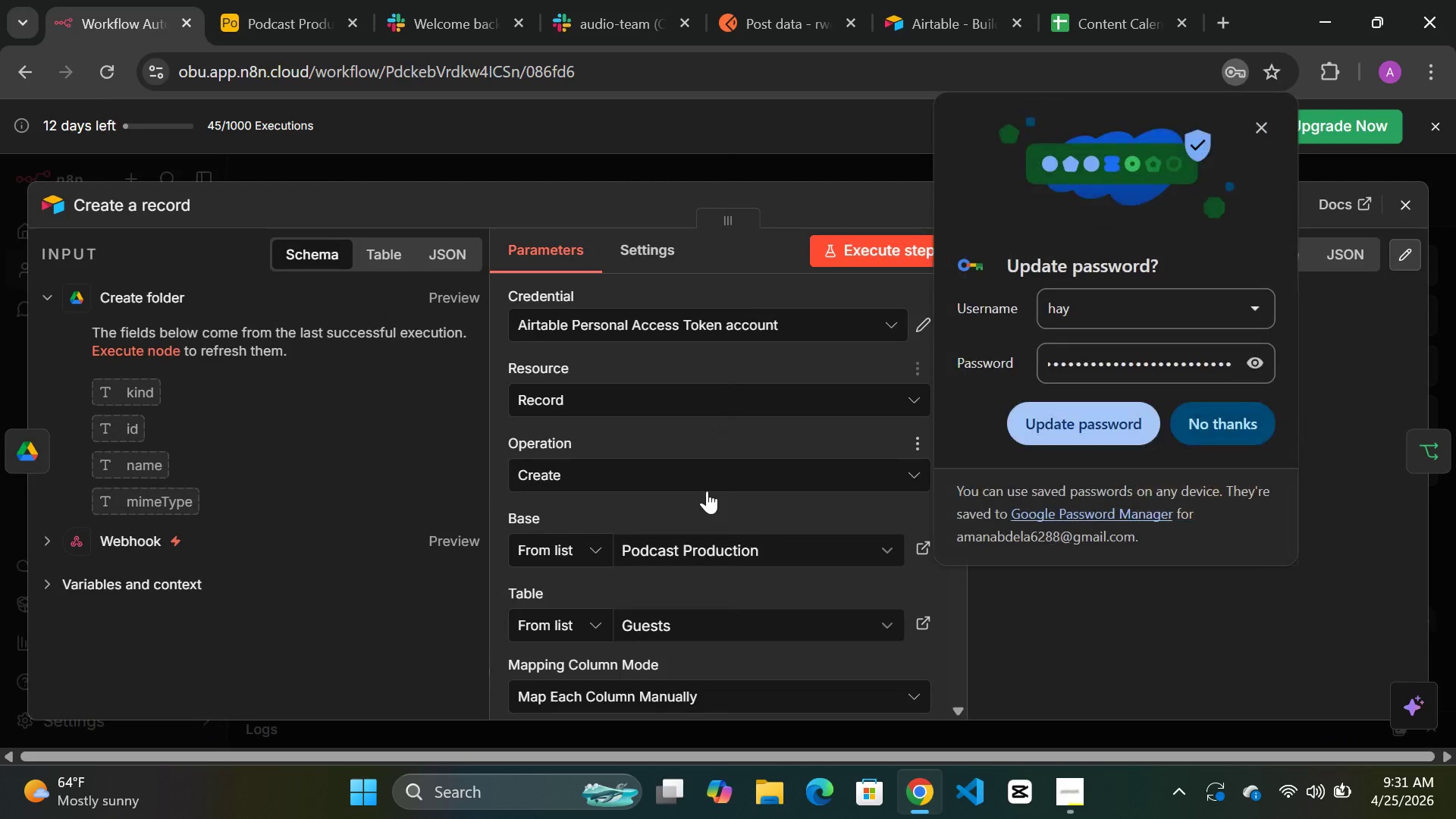 
left_click([1215, 439])
 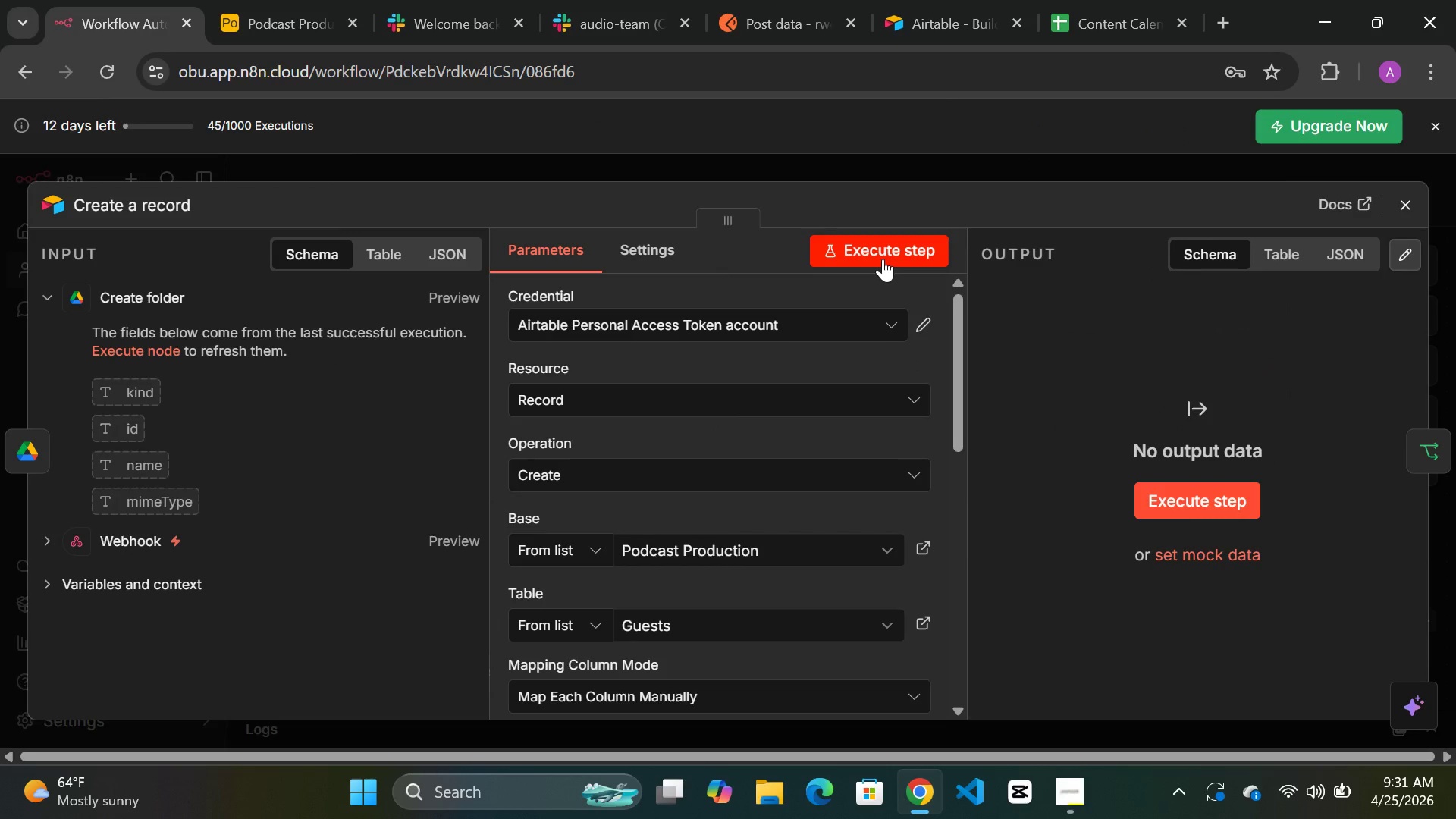 
double_click([883, 259])
 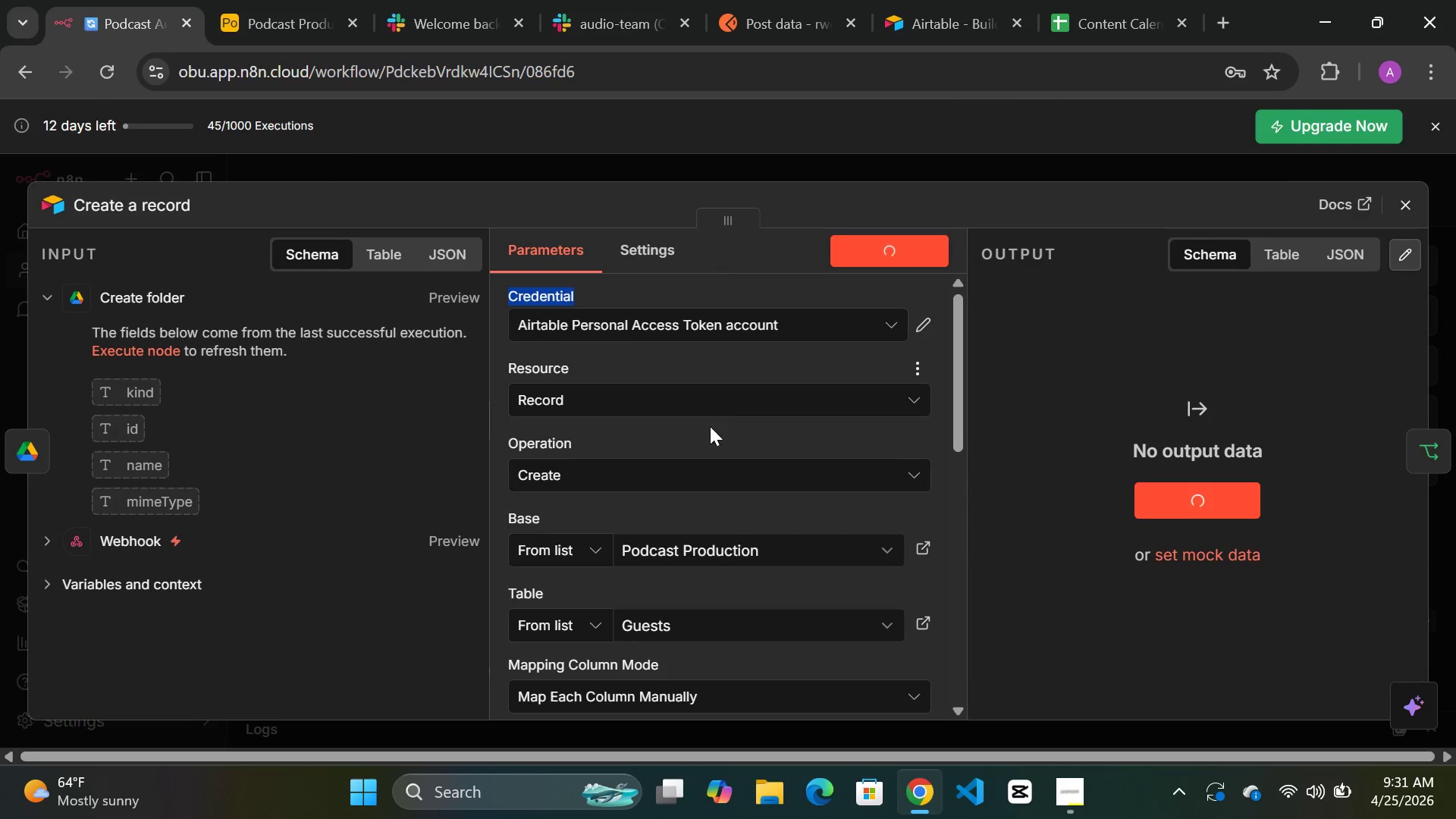 
mouse_move([754, 441])
 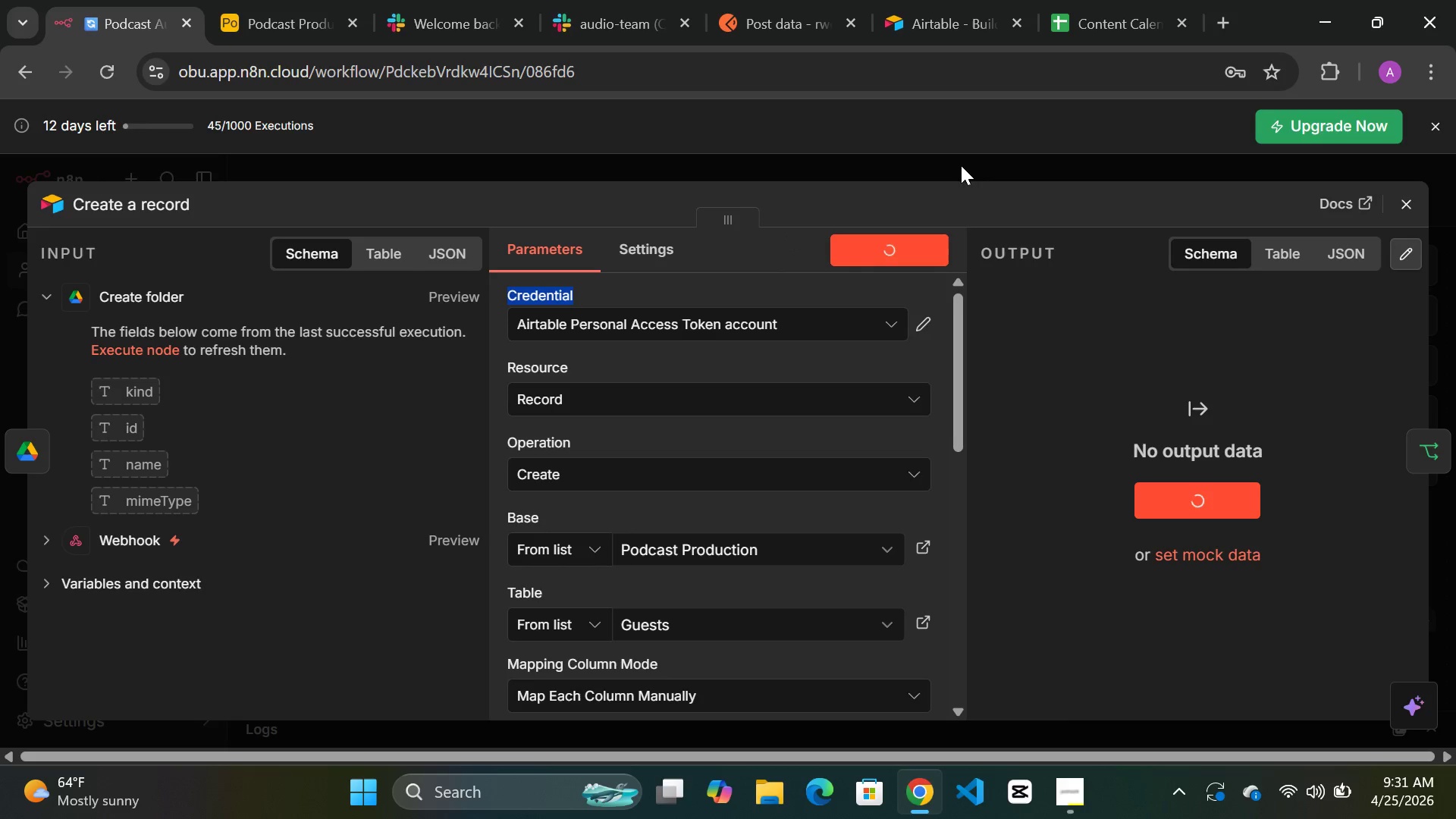 
wait(22.87)
 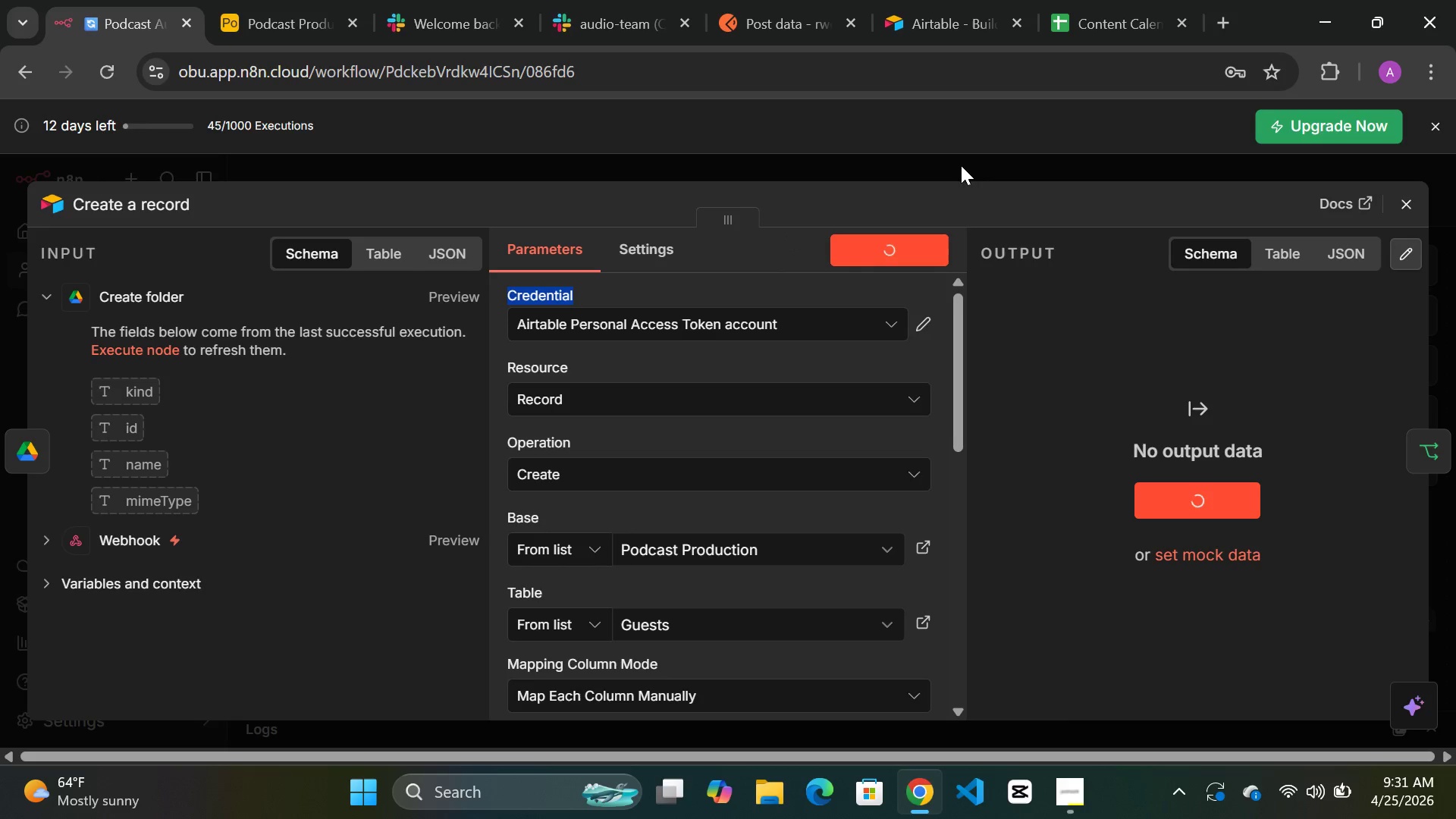 
left_click([682, 160])
 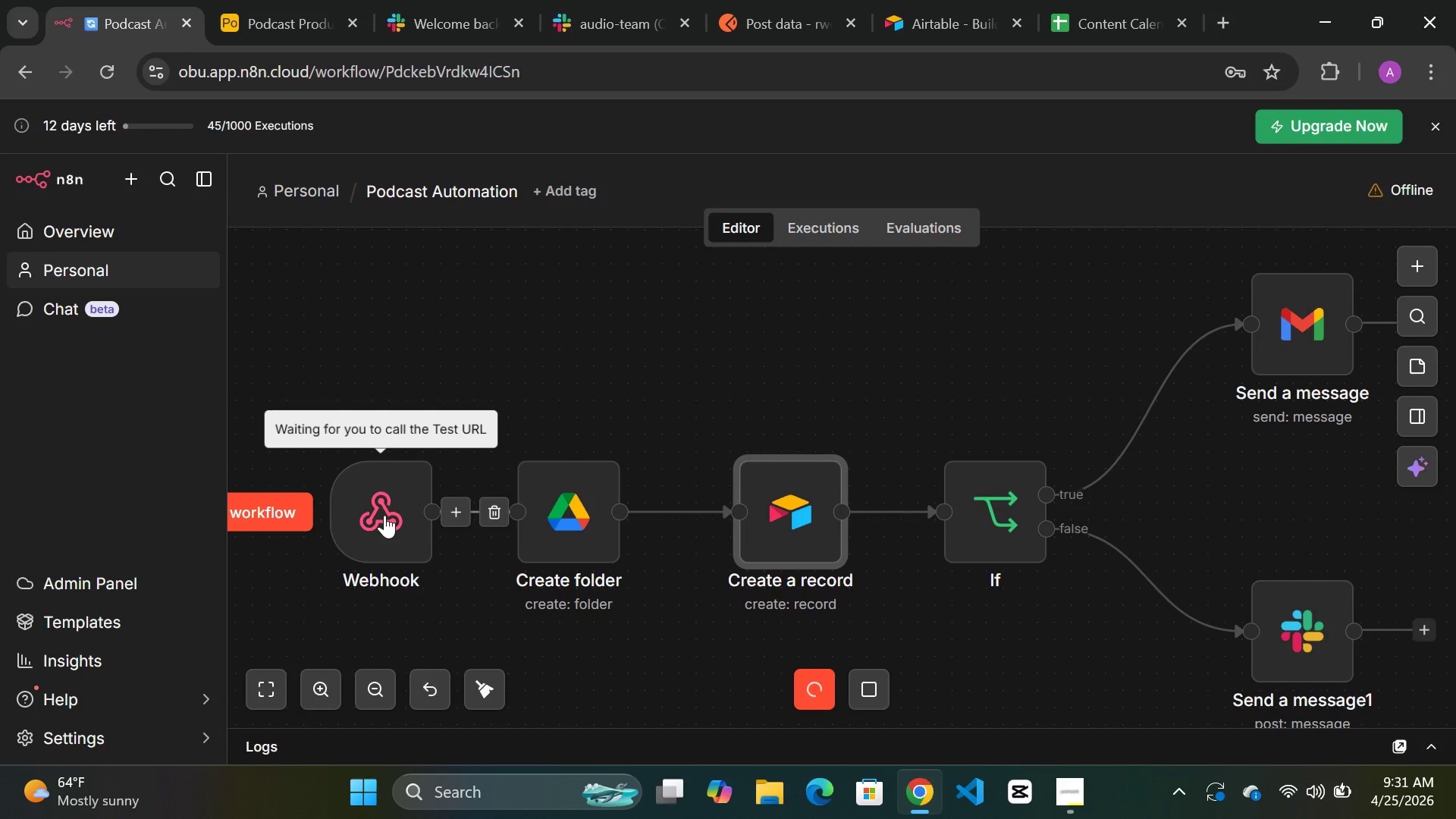 
double_click([384, 515])
 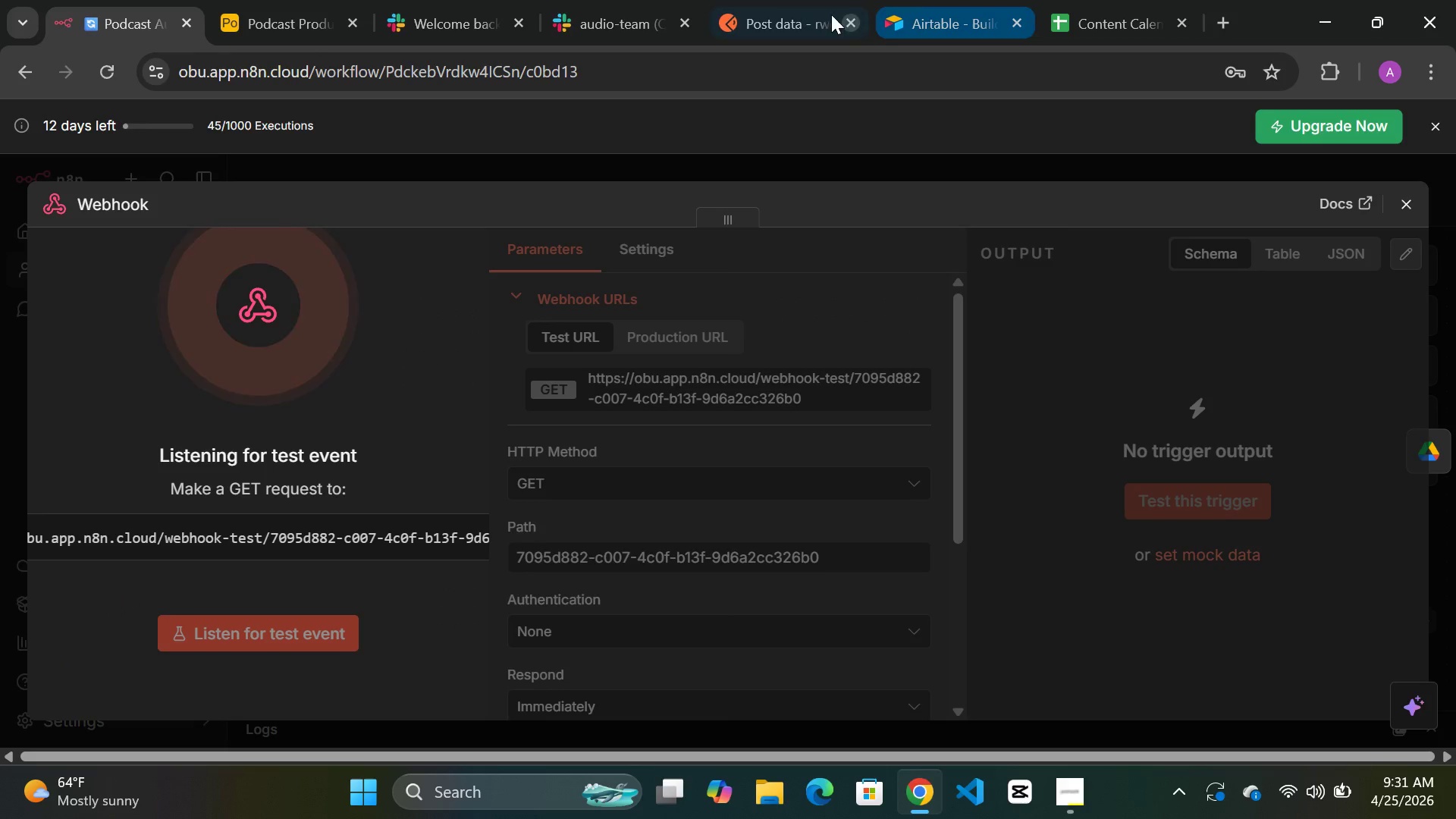 
left_click([767, 12])
 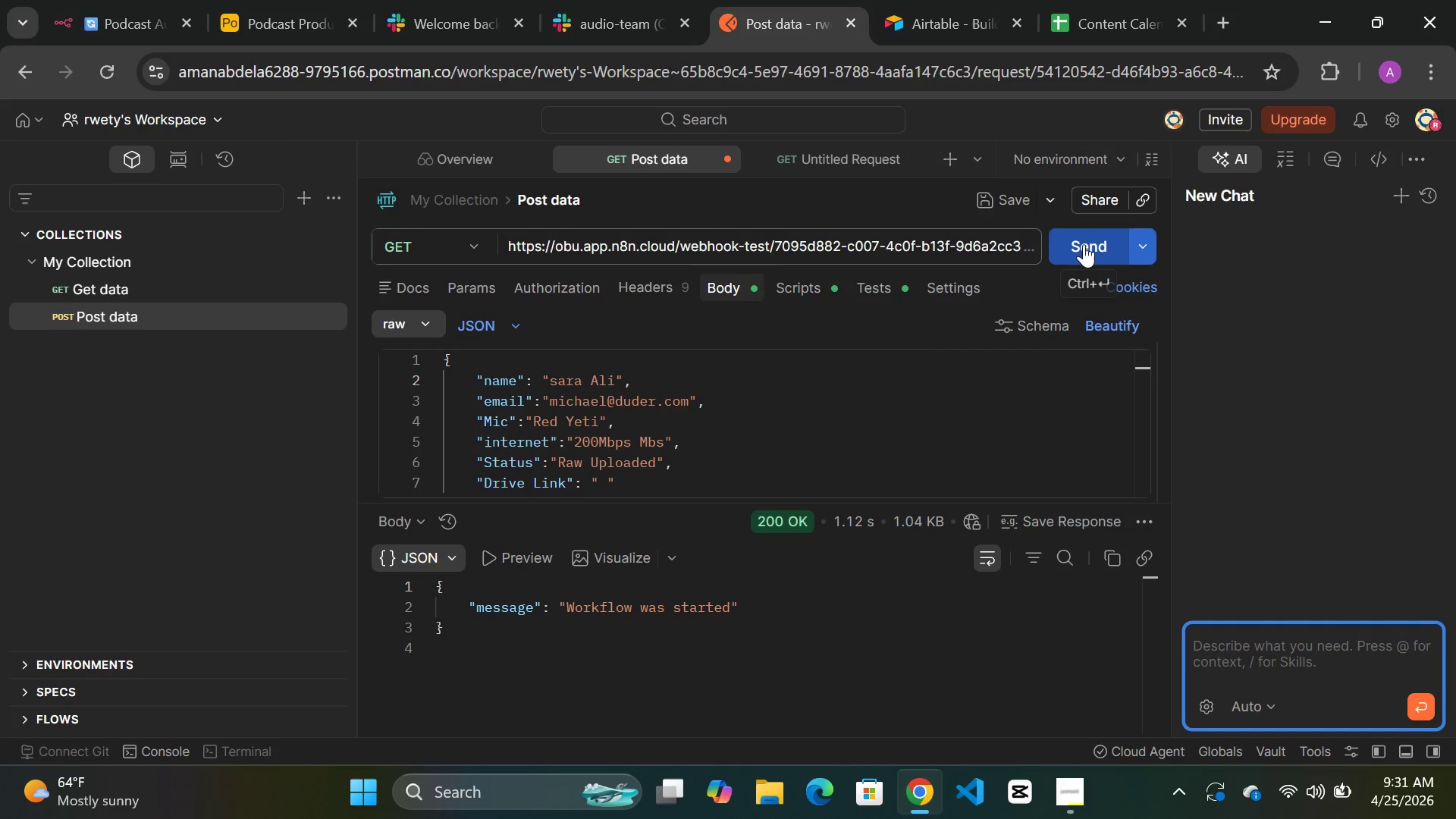 
left_click([1084, 244])
 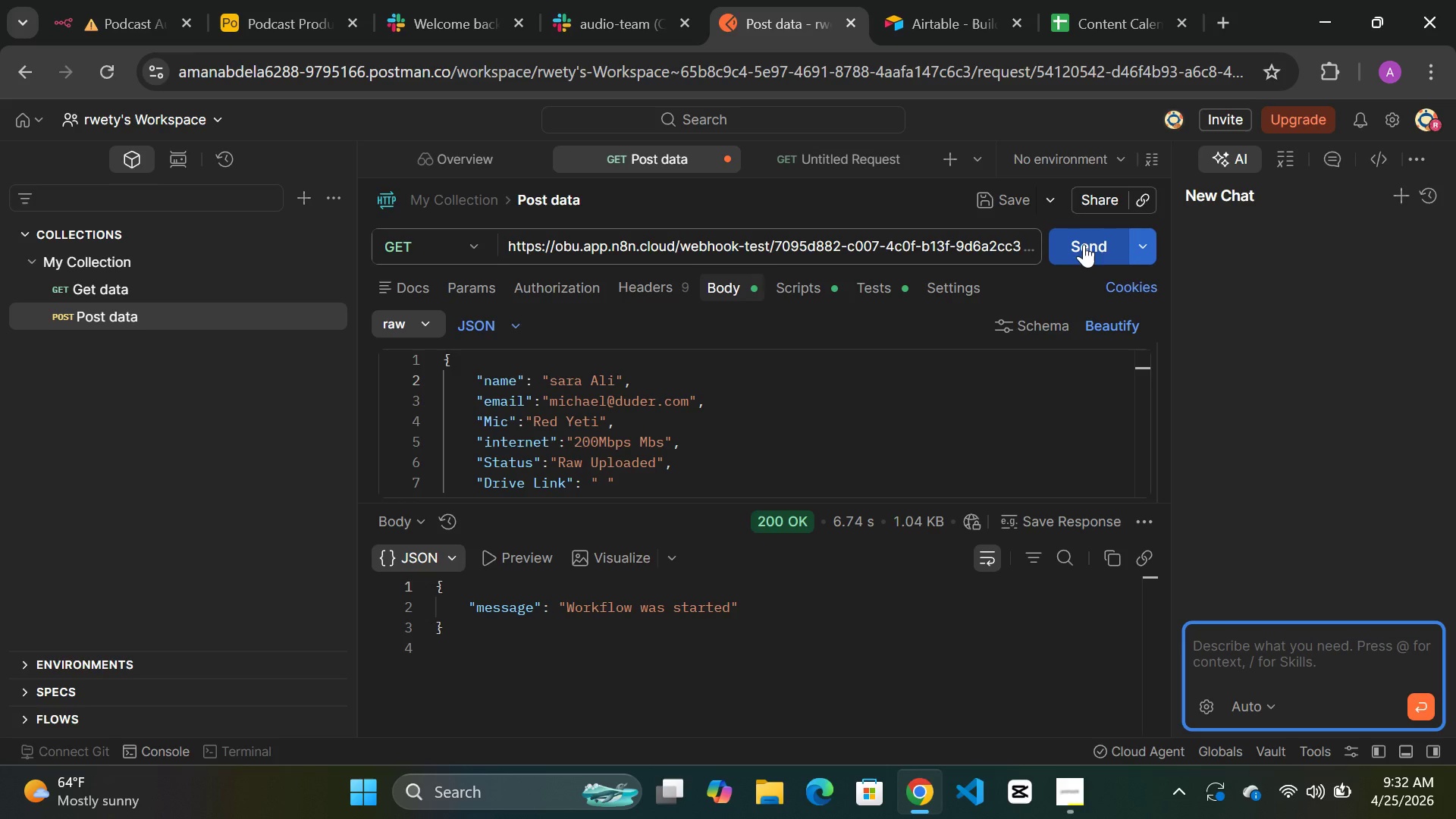 
wait(14.19)
 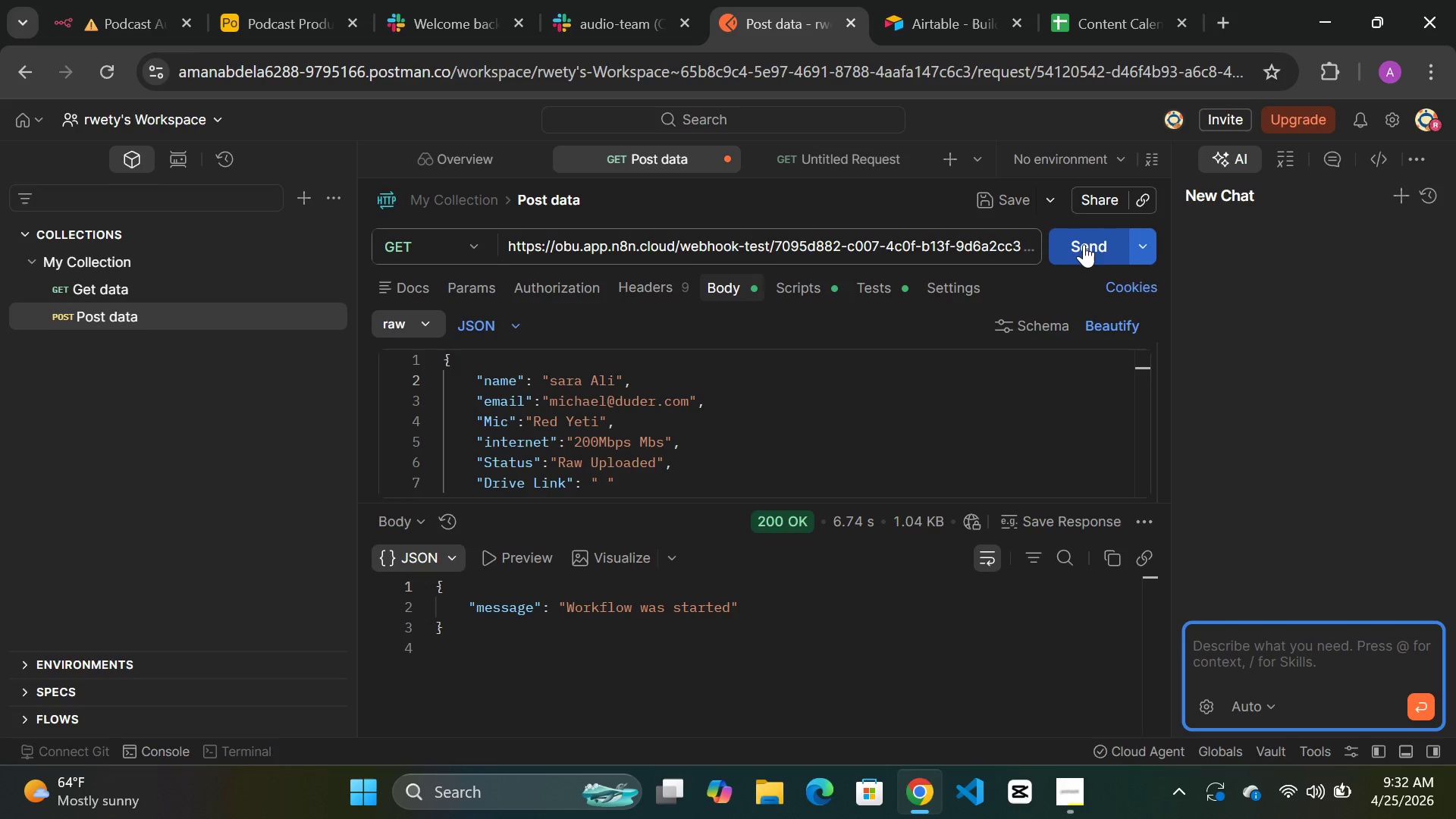 
left_click([115, 18])
 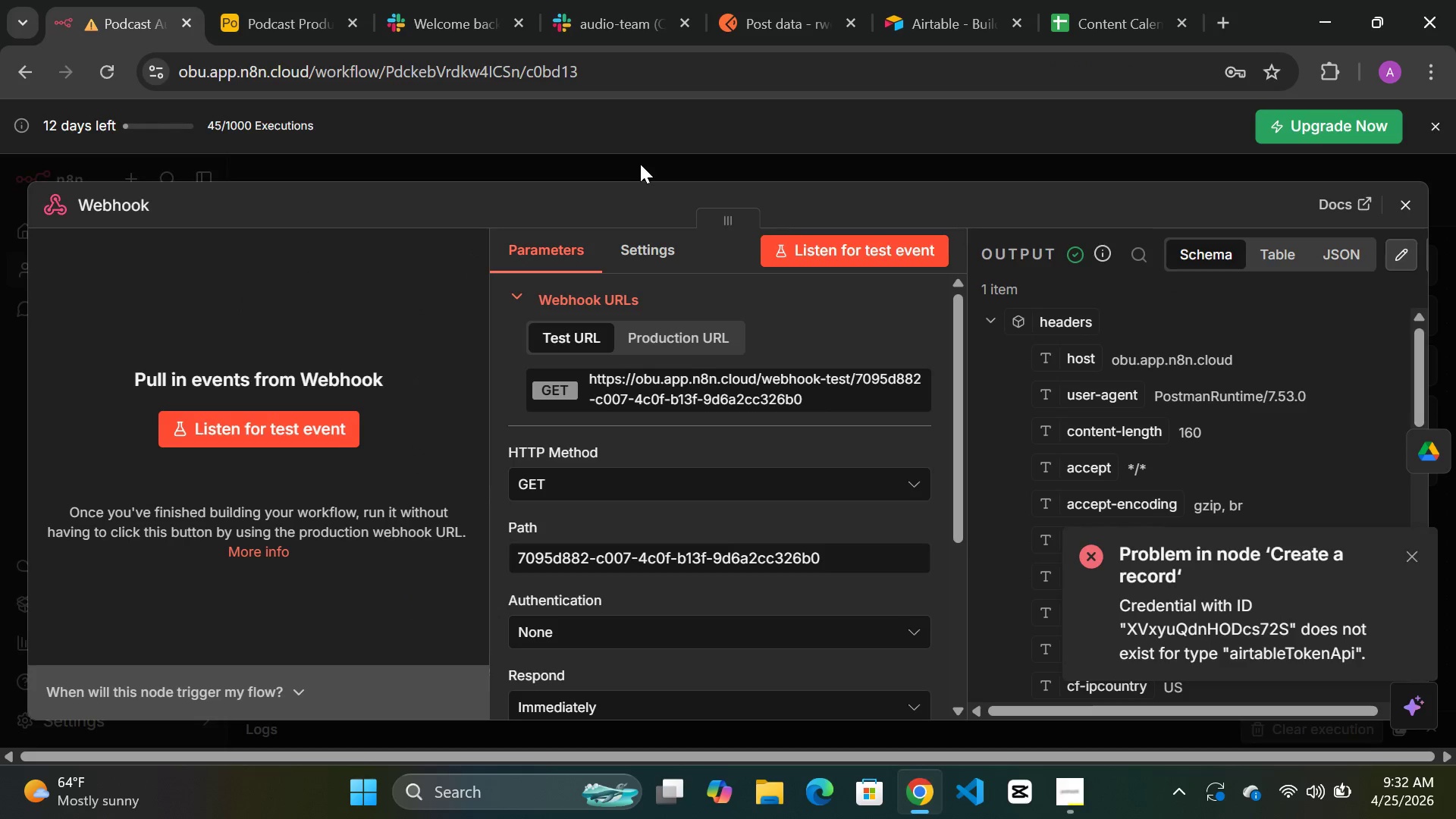 
left_click([679, 161])
 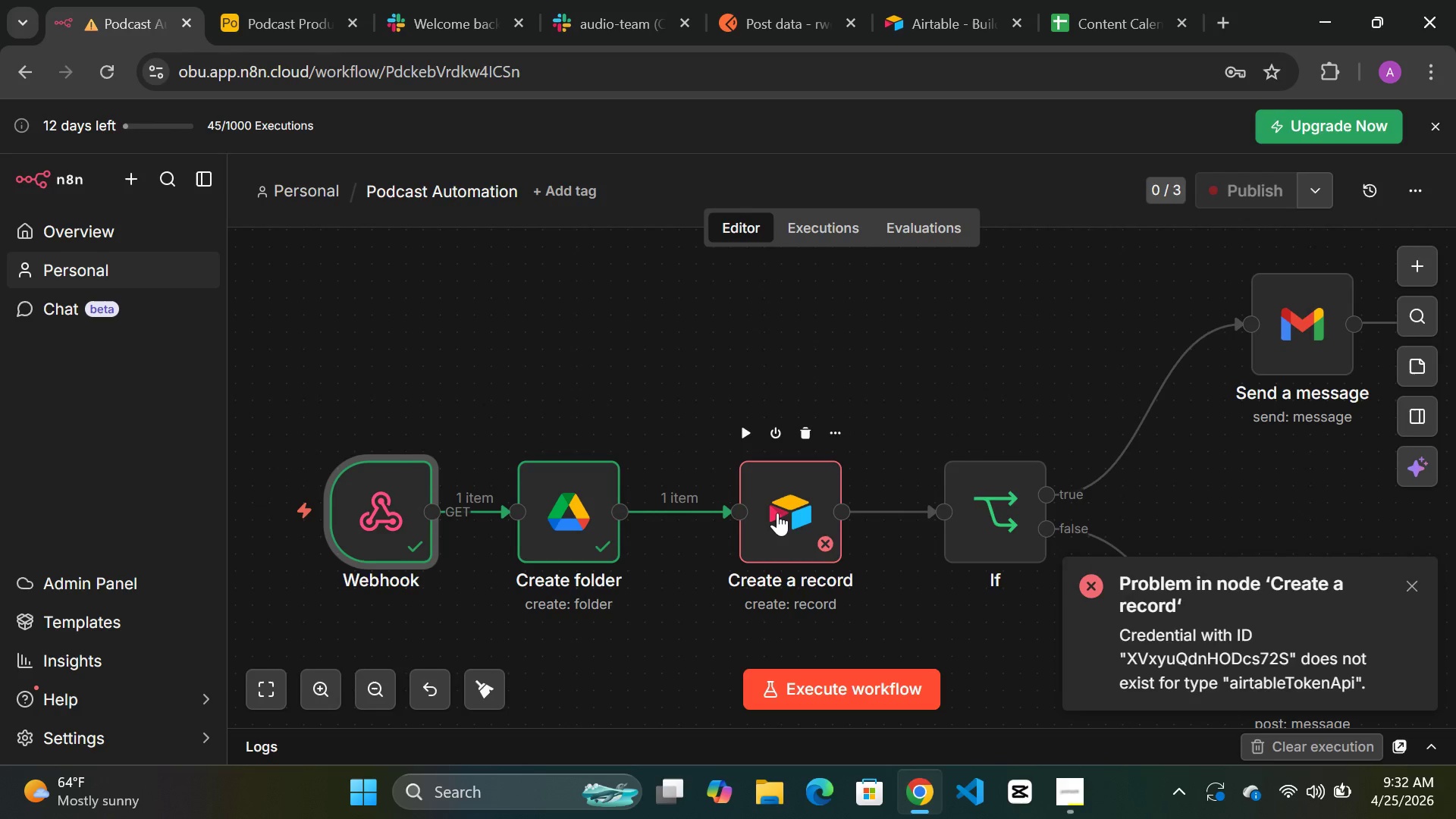 
double_click([777, 513])
 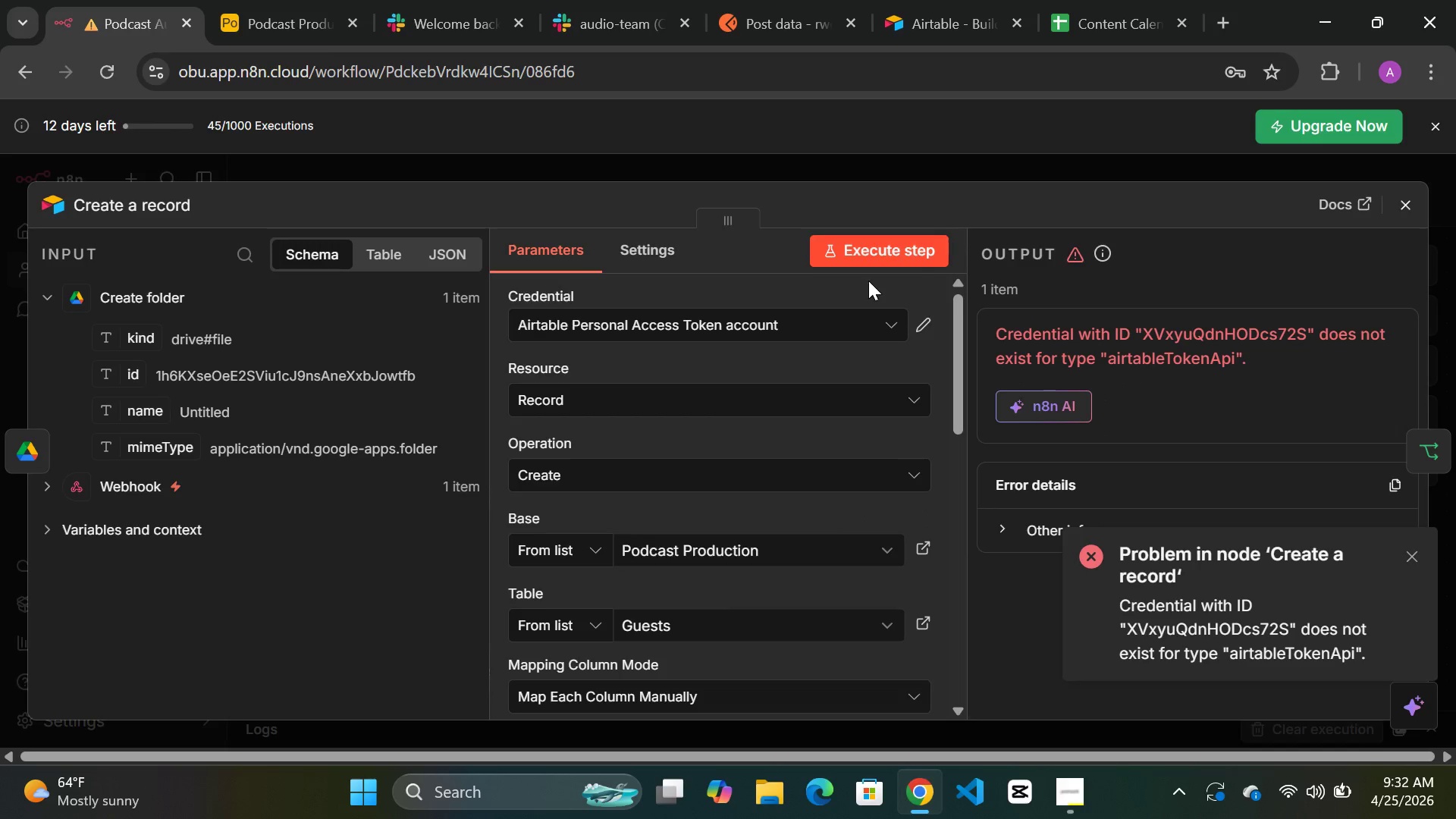 
left_click([864, 245])
 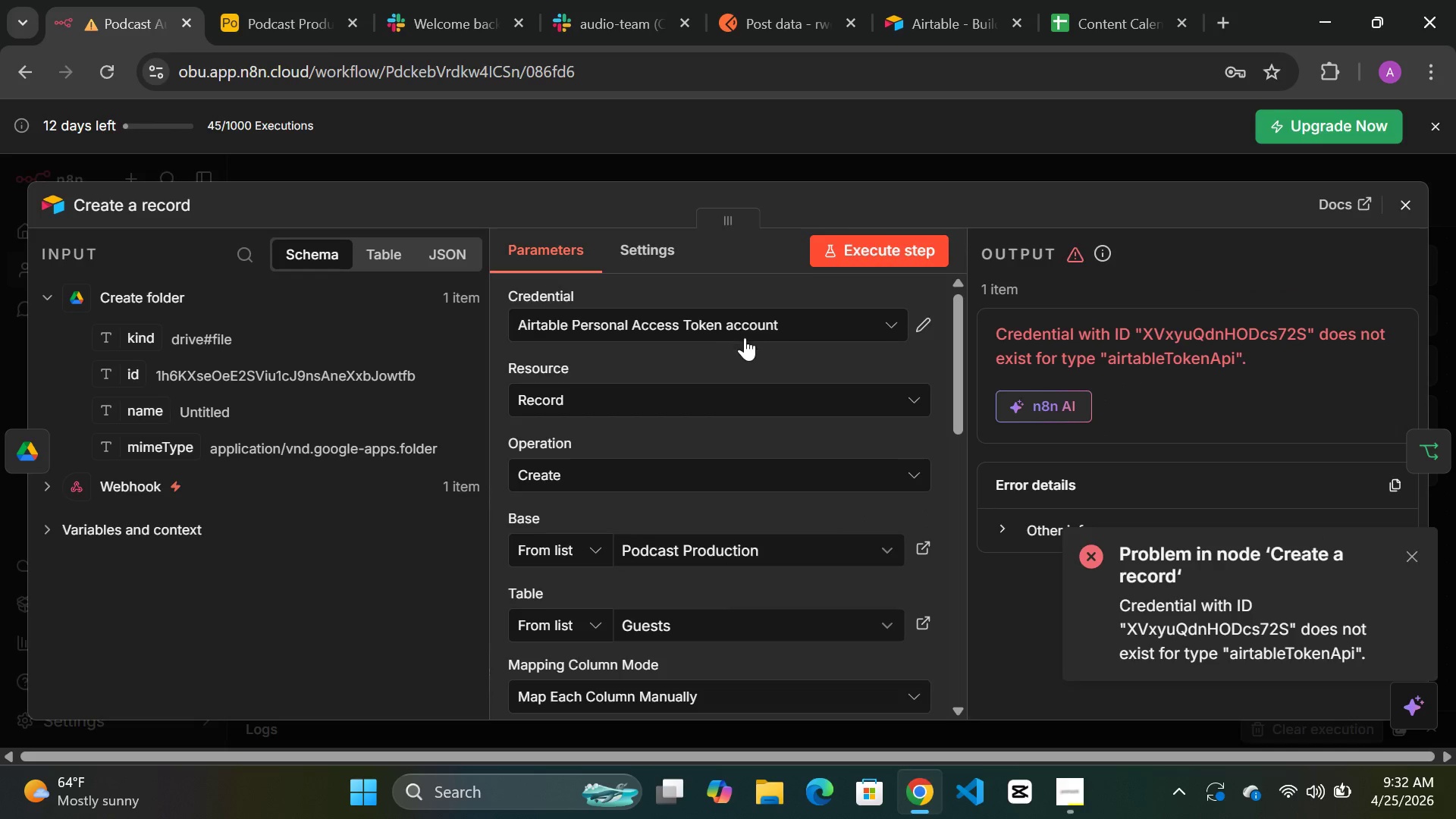 
left_click([877, 252])
 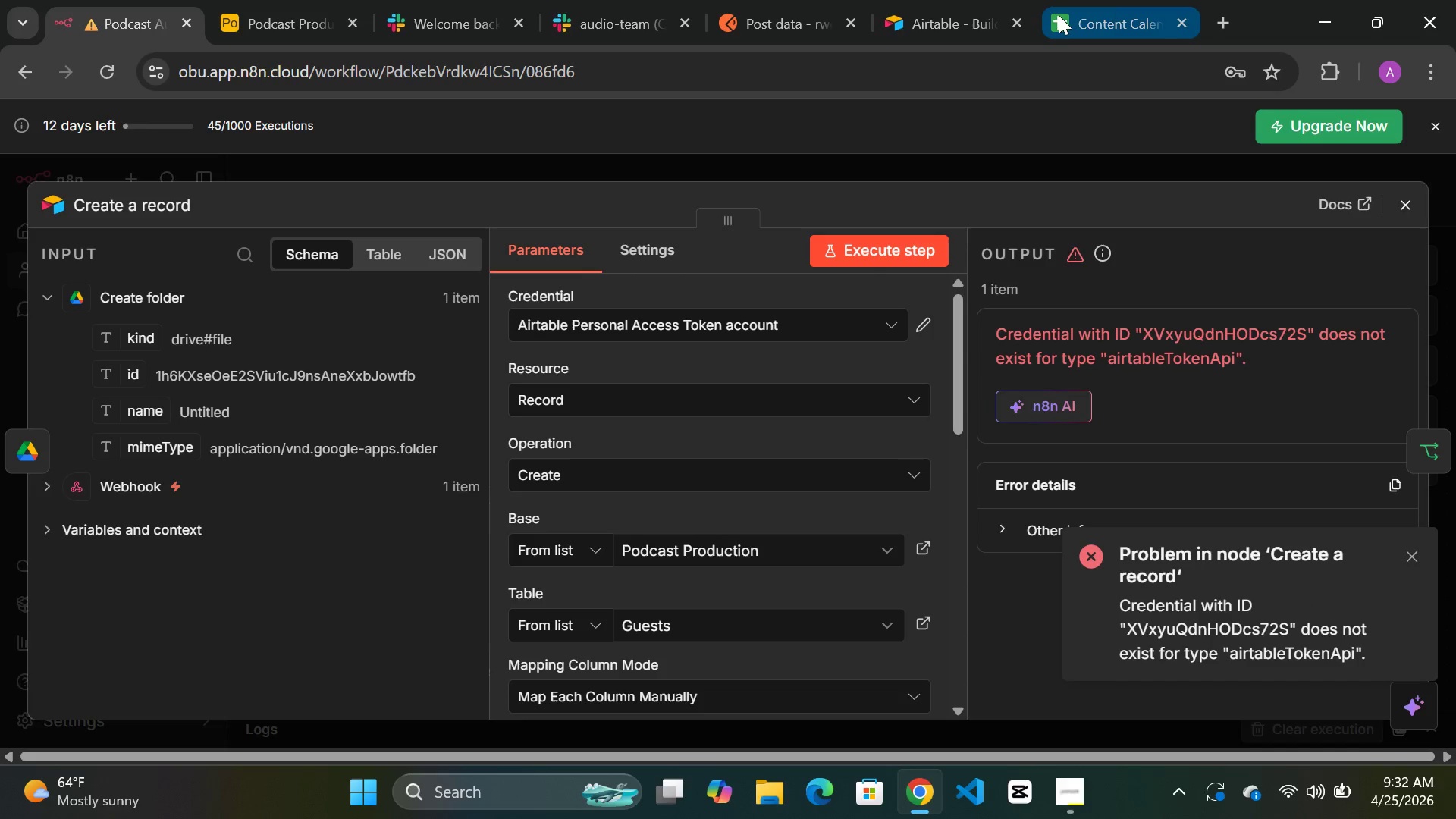 
left_click([924, 29])
 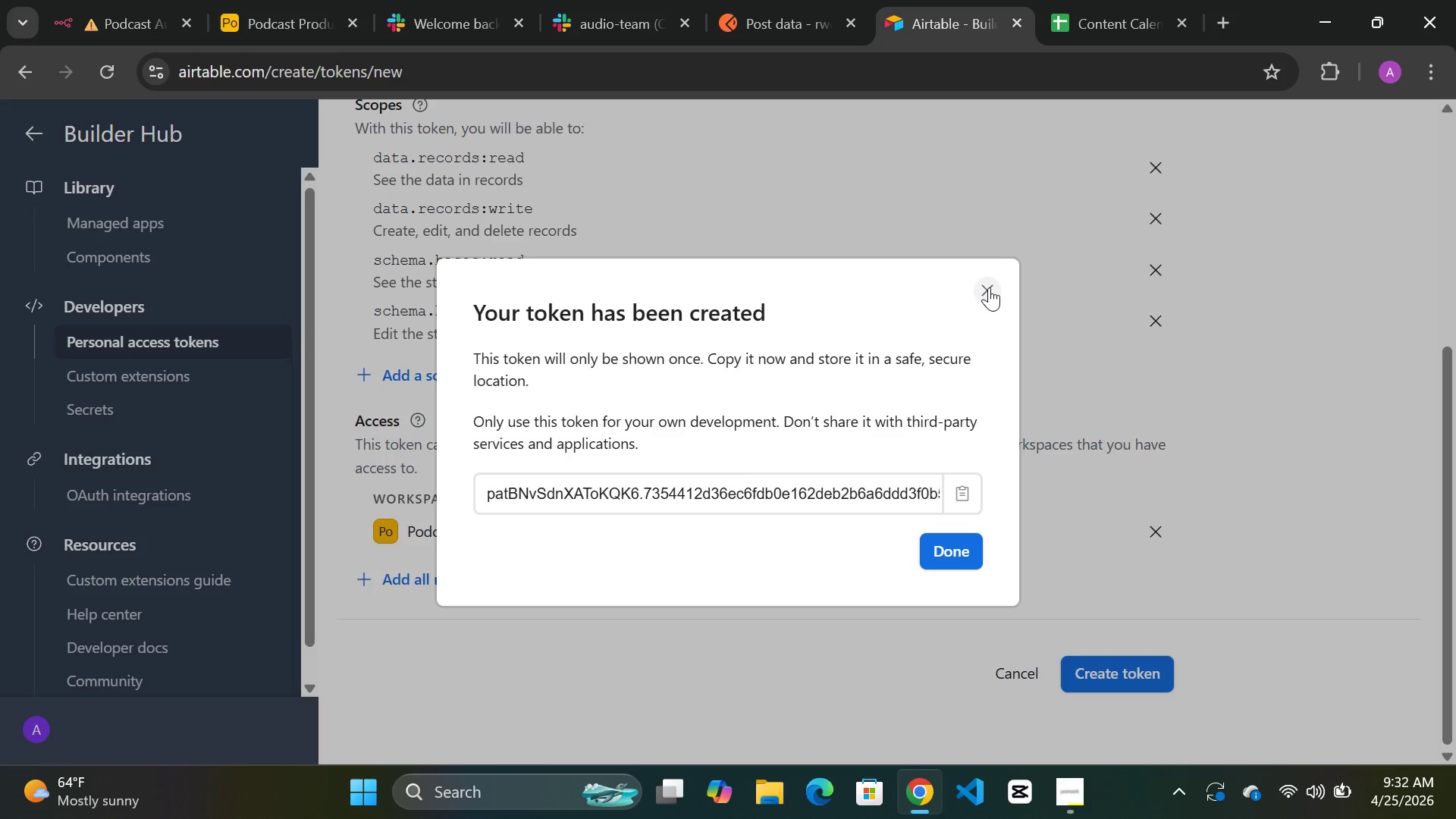 
left_click([988, 287])
 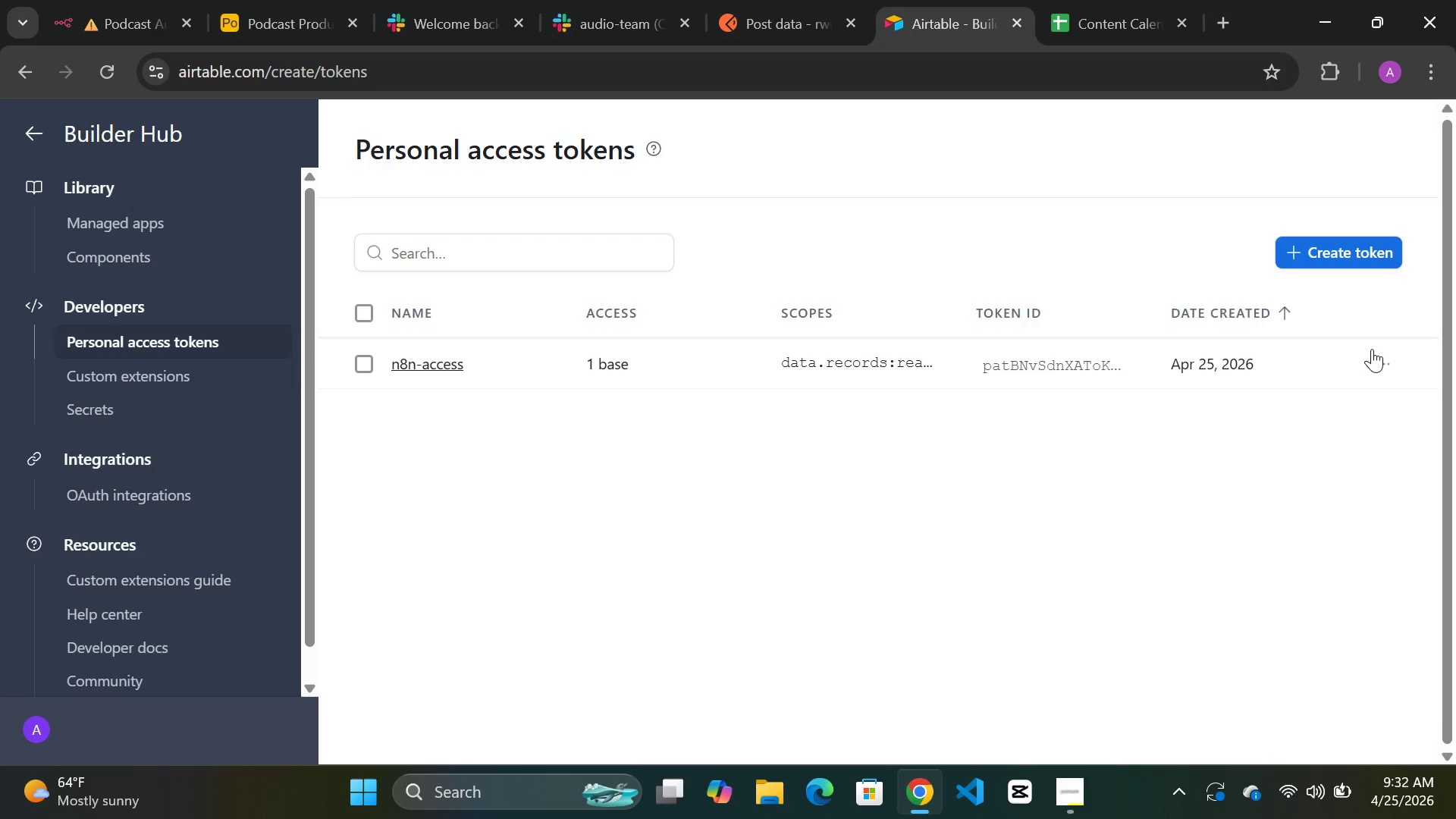 
left_click([1377, 358])
 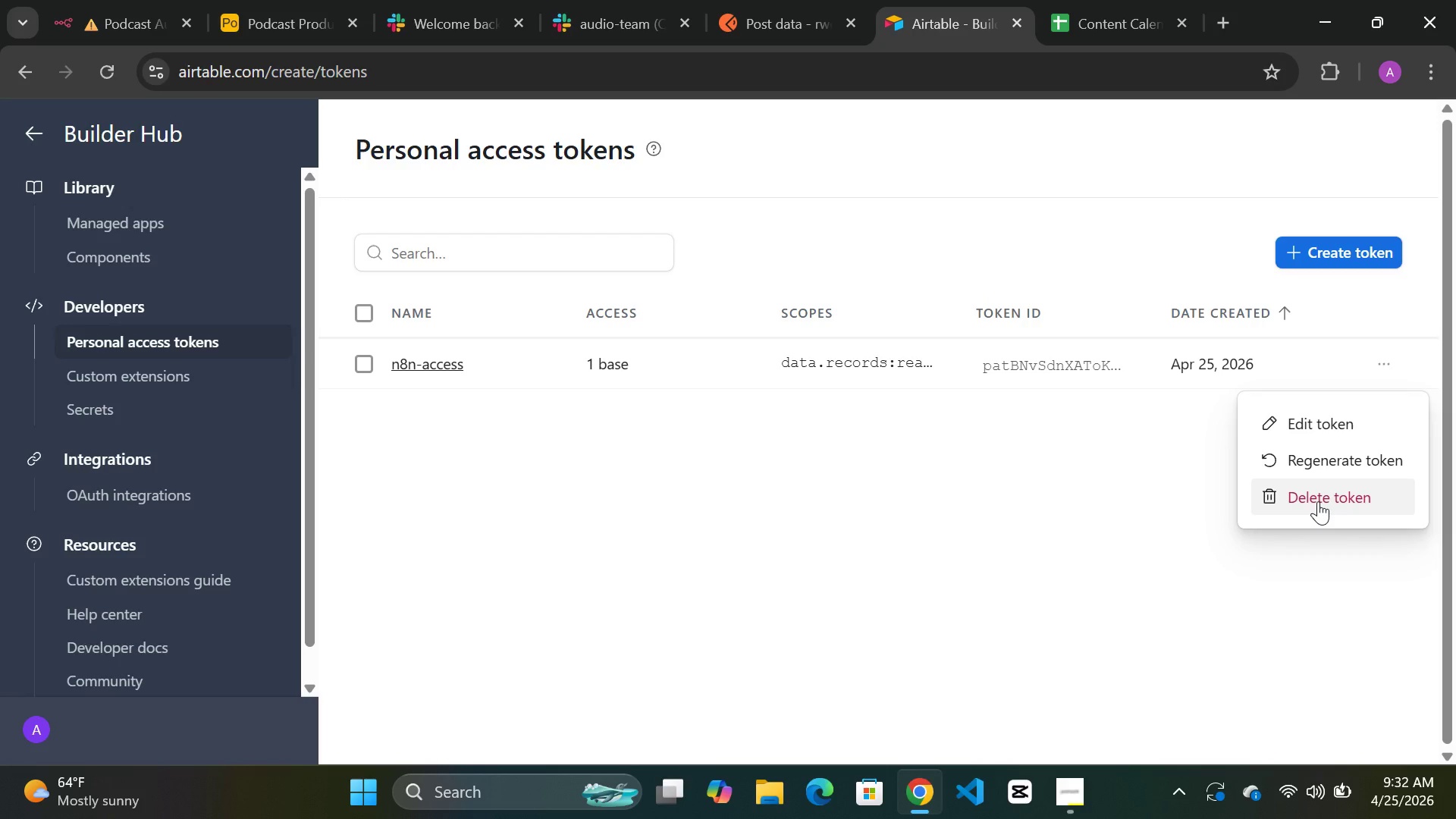 
left_click([1316, 502])
 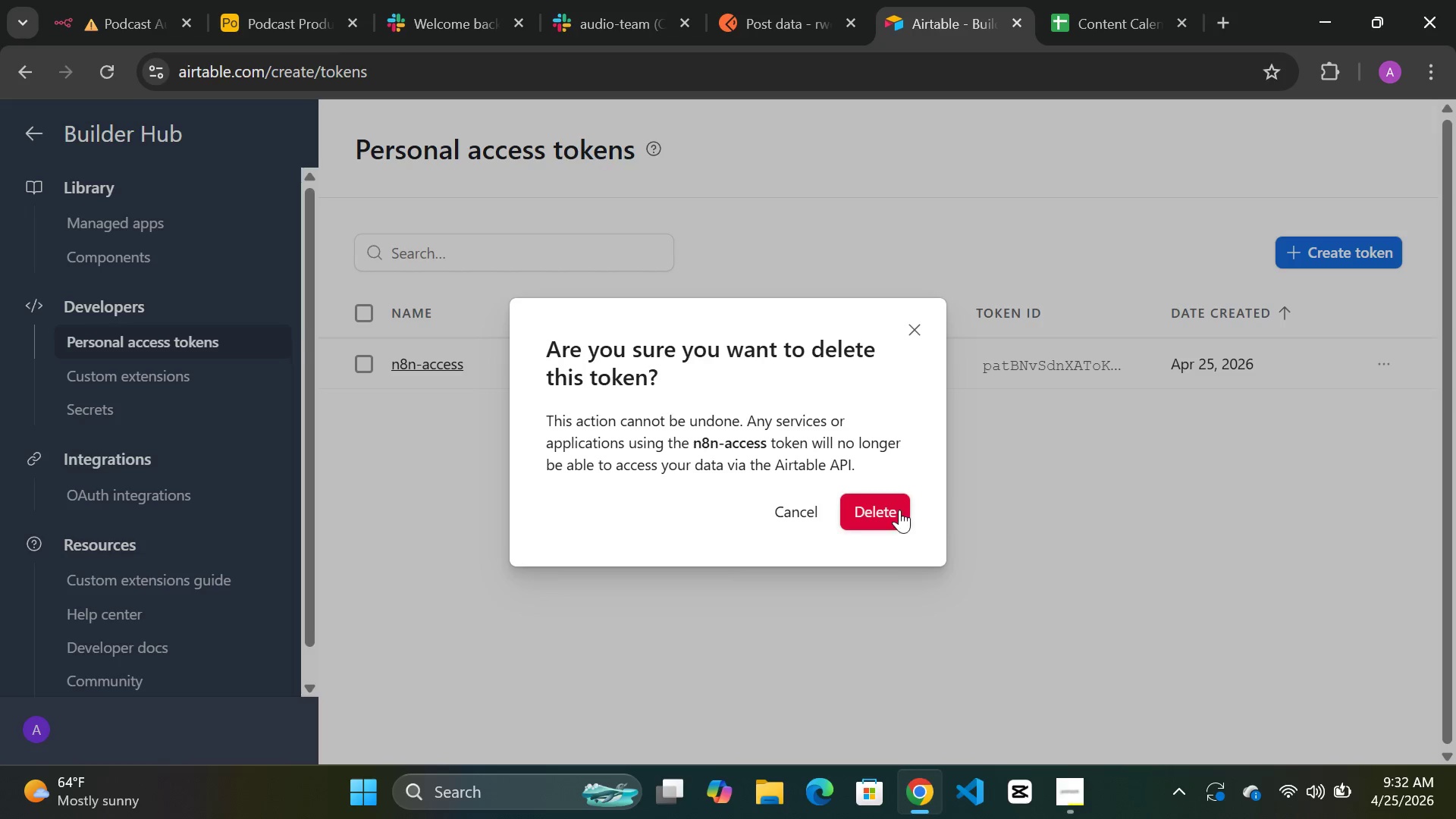 
left_click([896, 510])
 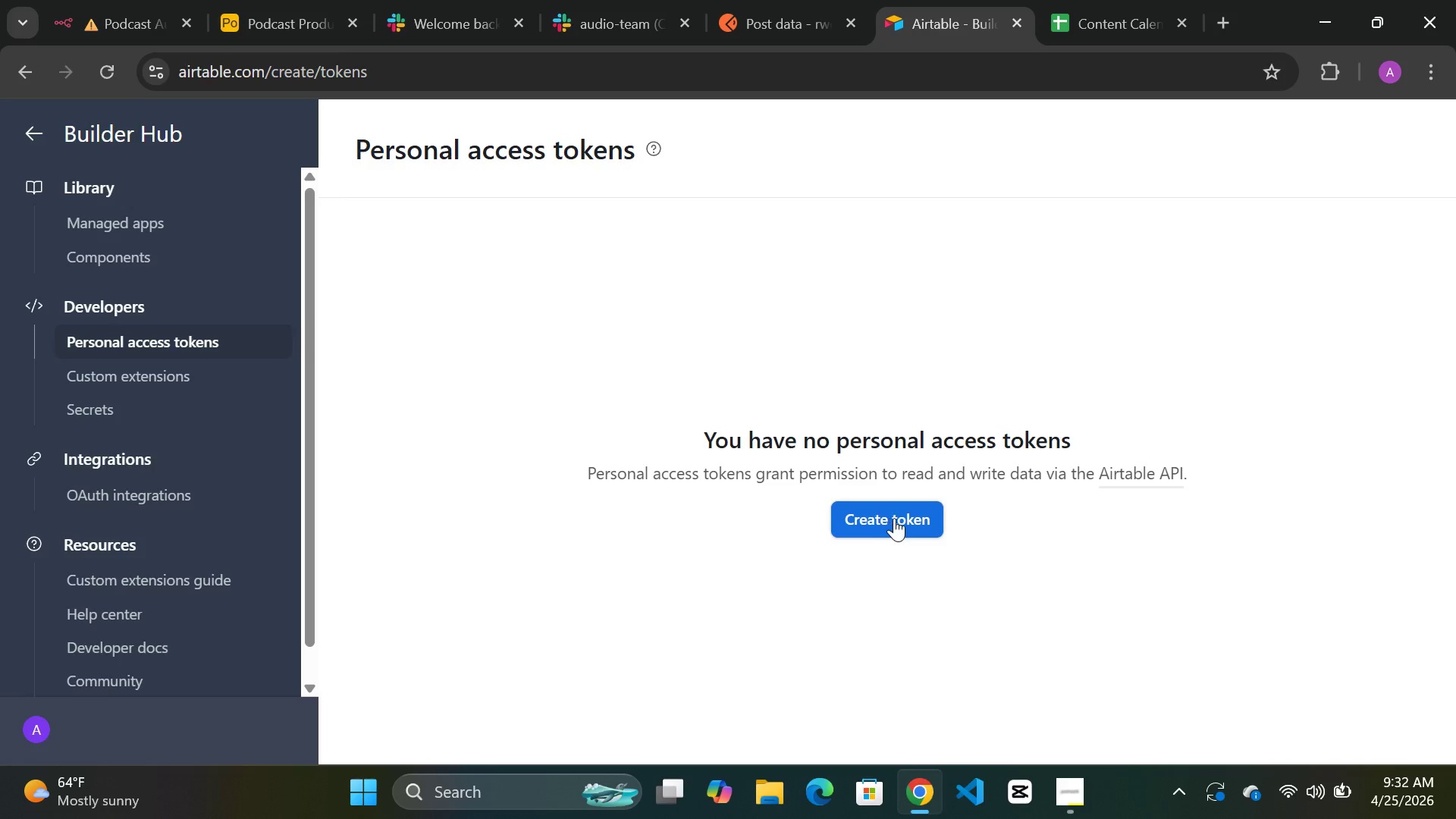 
left_click([894, 517])
 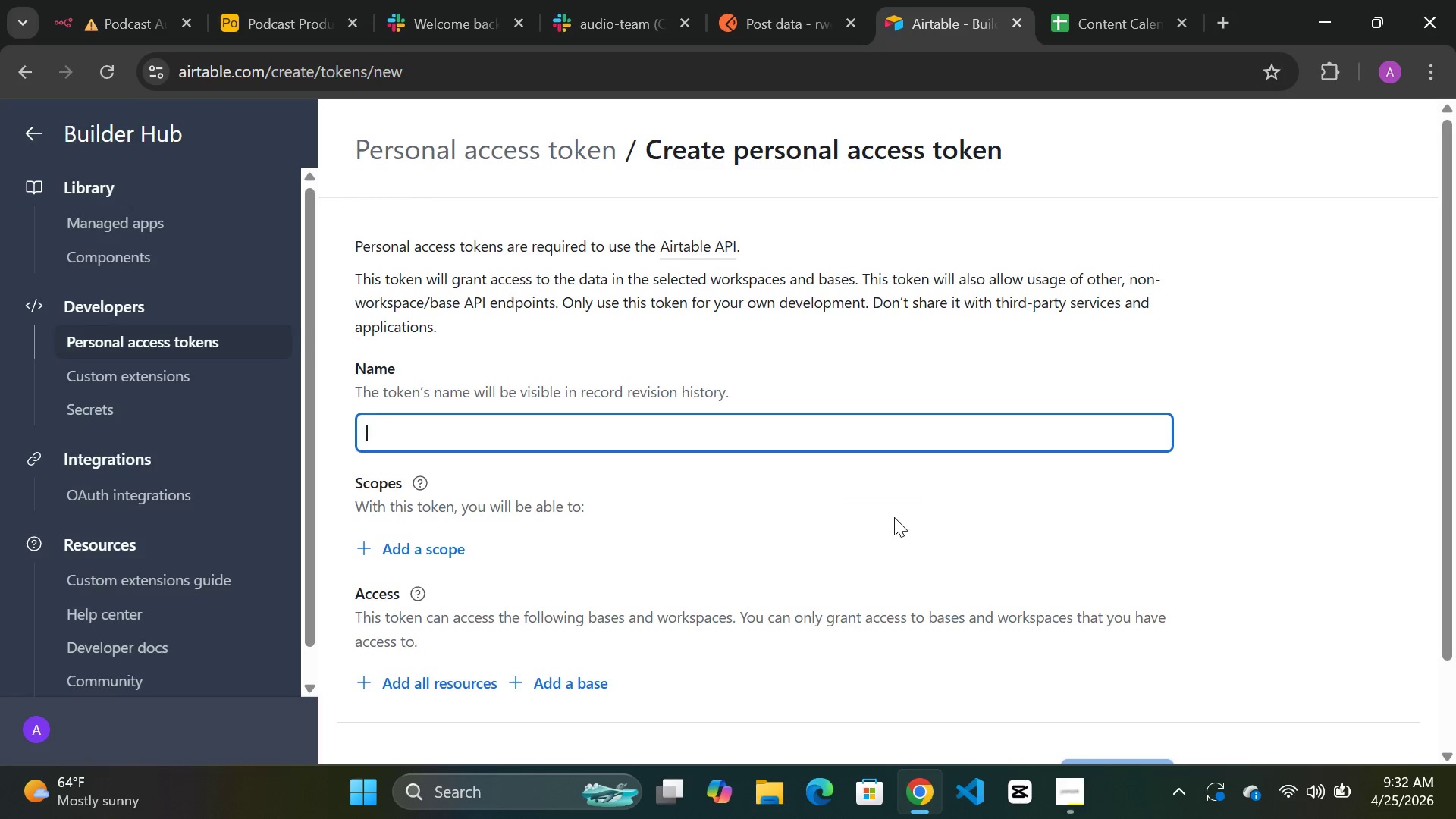 
type(n8n-acess)
 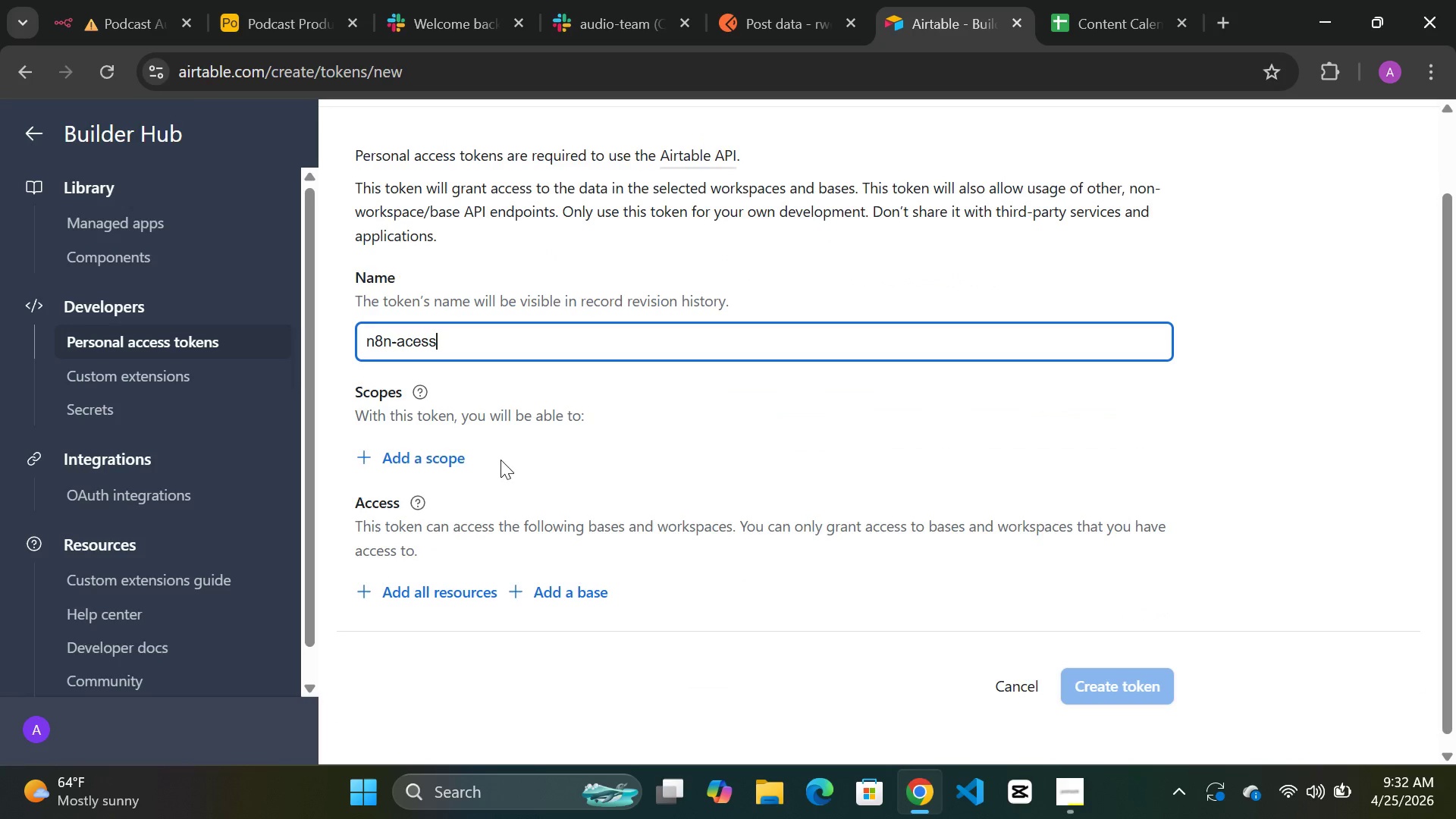 
left_click([435, 458])
 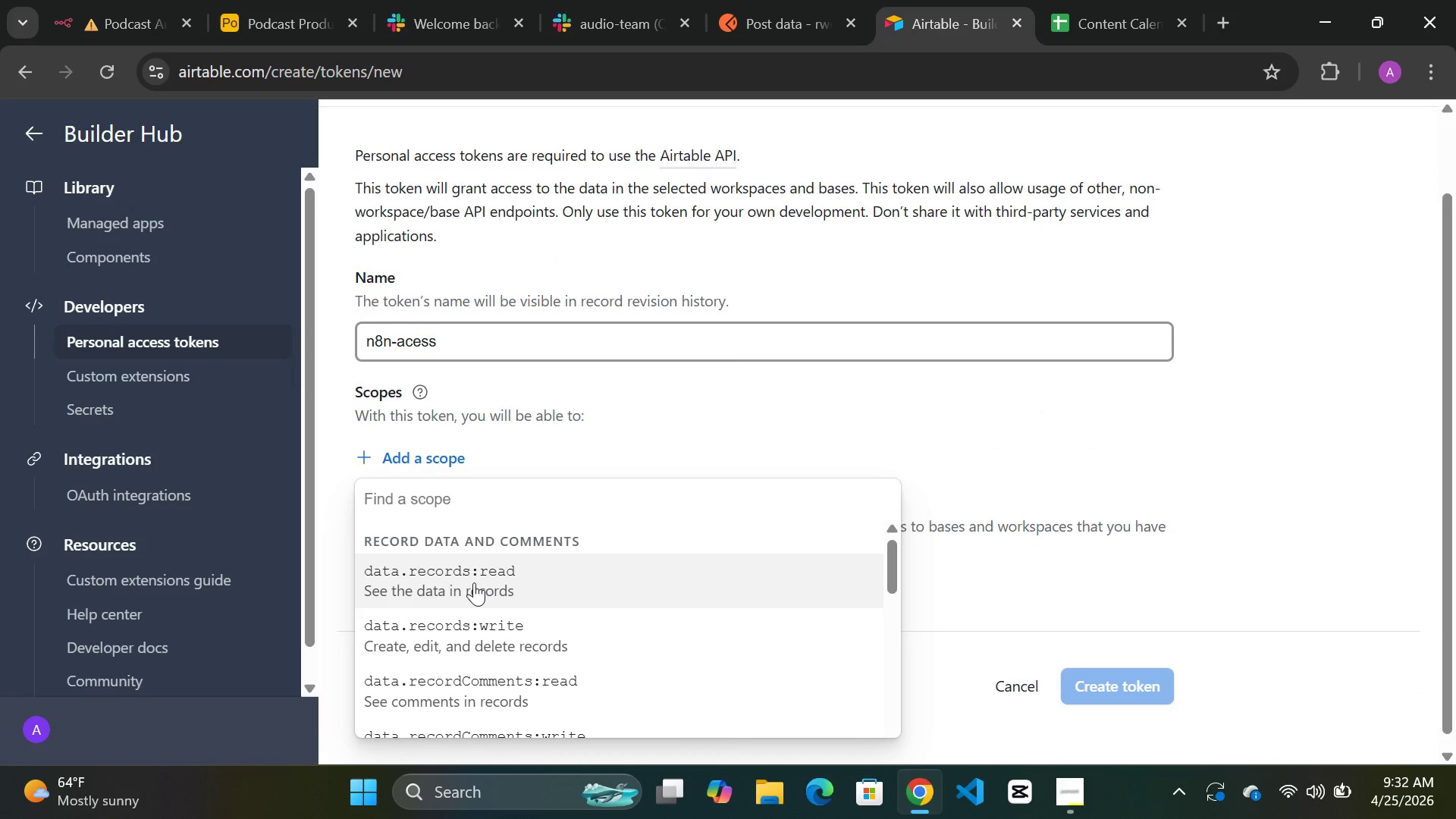 
left_click([403, 516])
 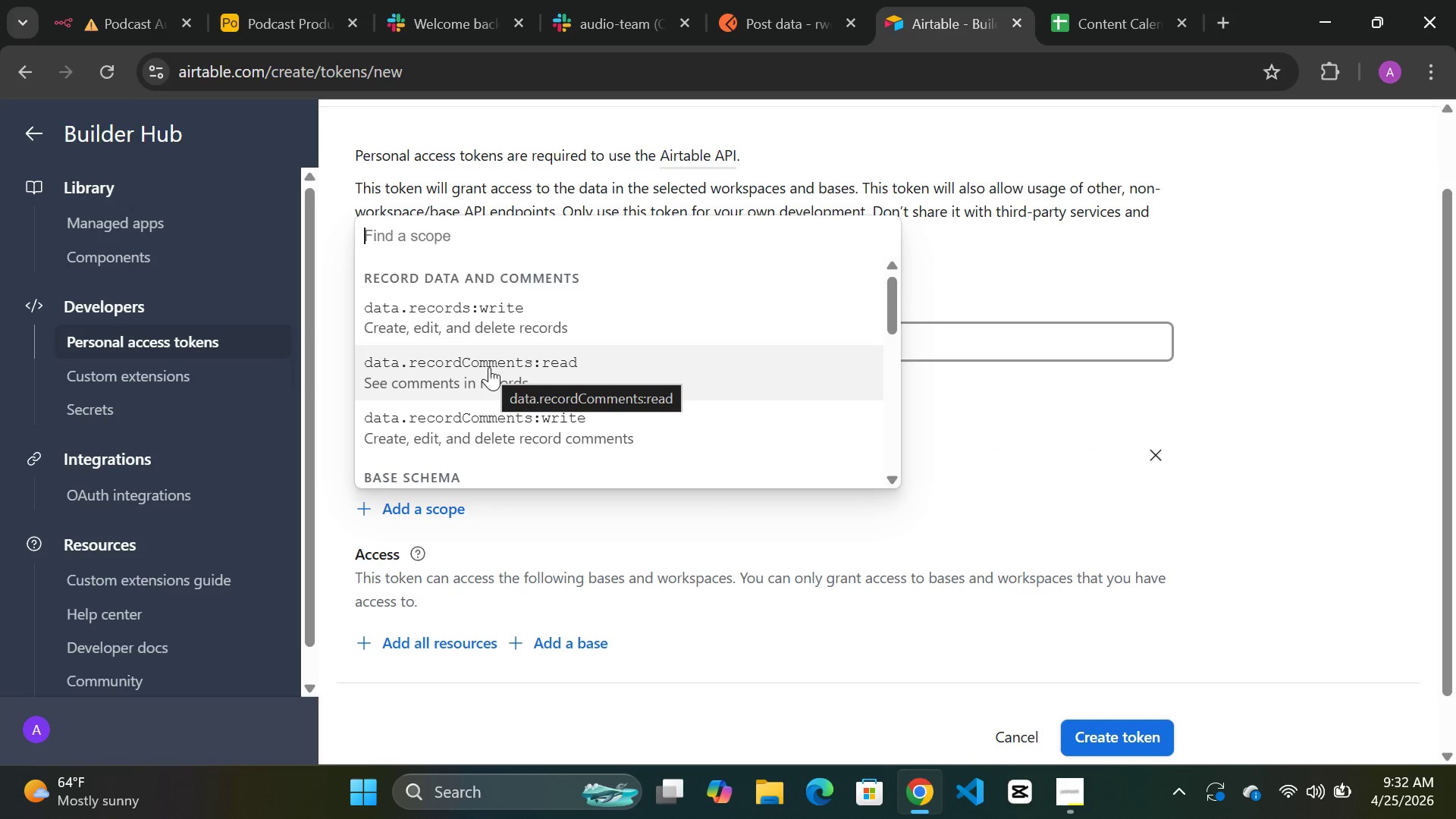 
left_click([489, 367])
 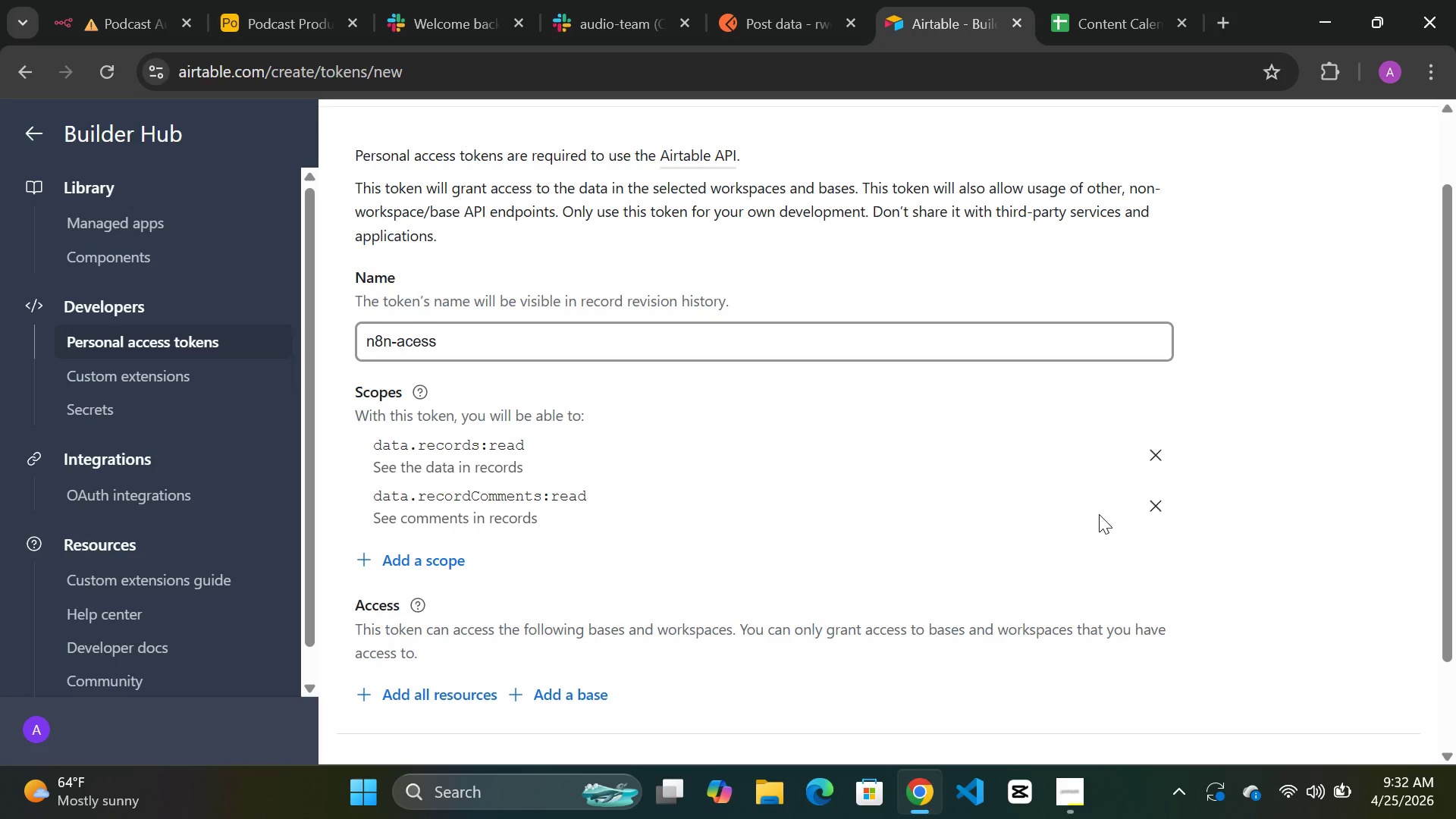 
left_click([1150, 509])
 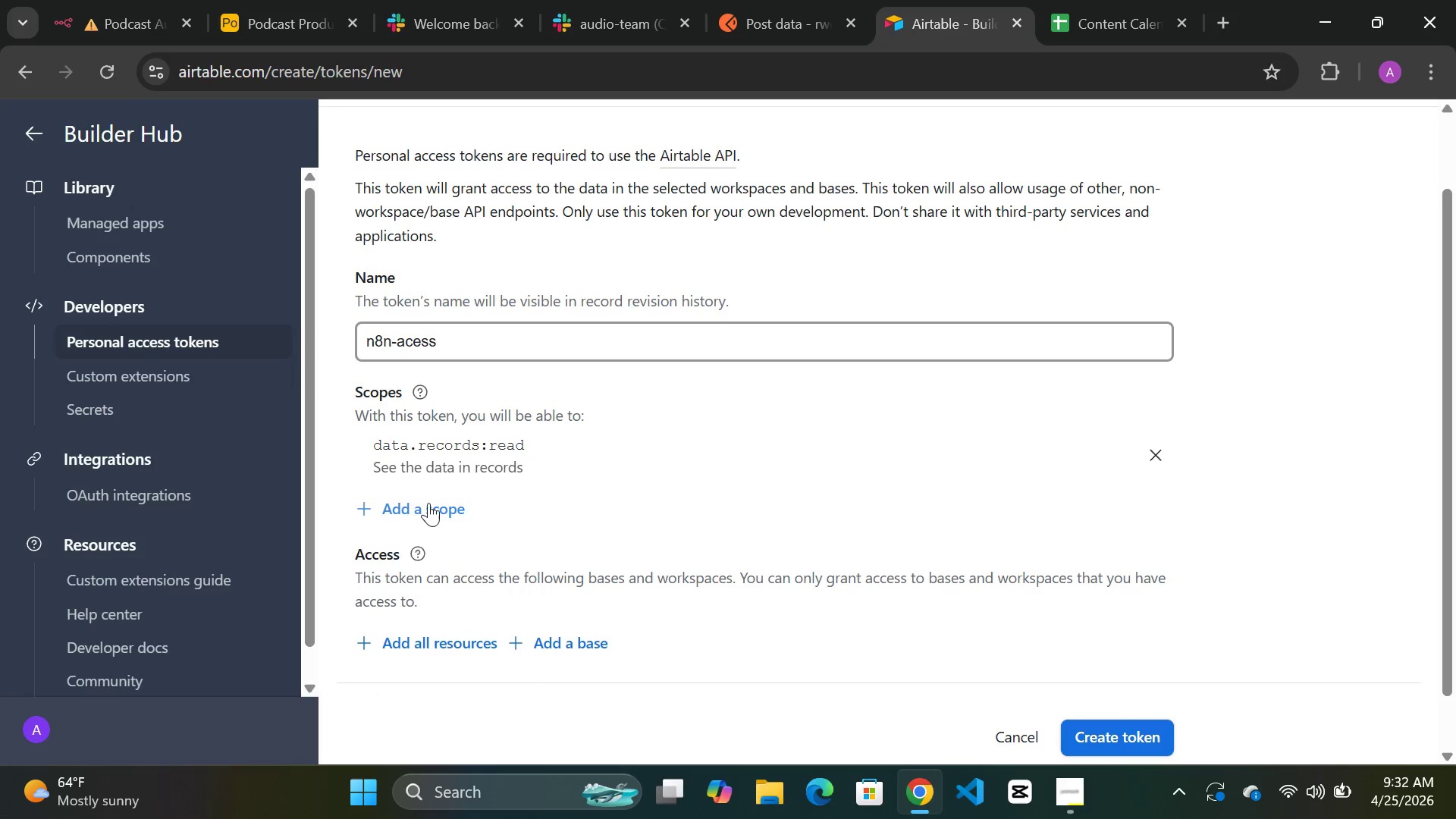 
left_click([430, 503])
 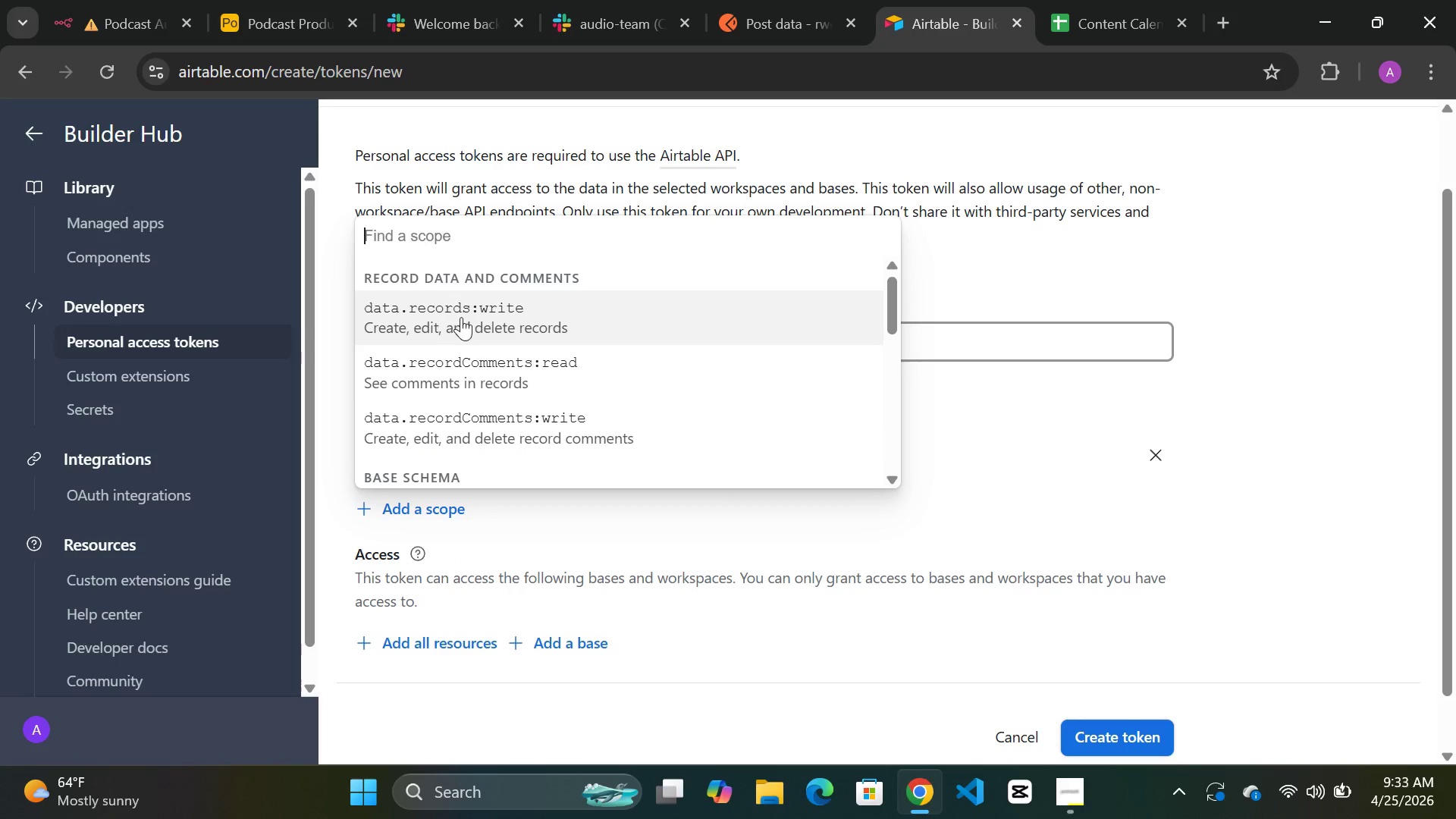 
left_click([466, 310])
 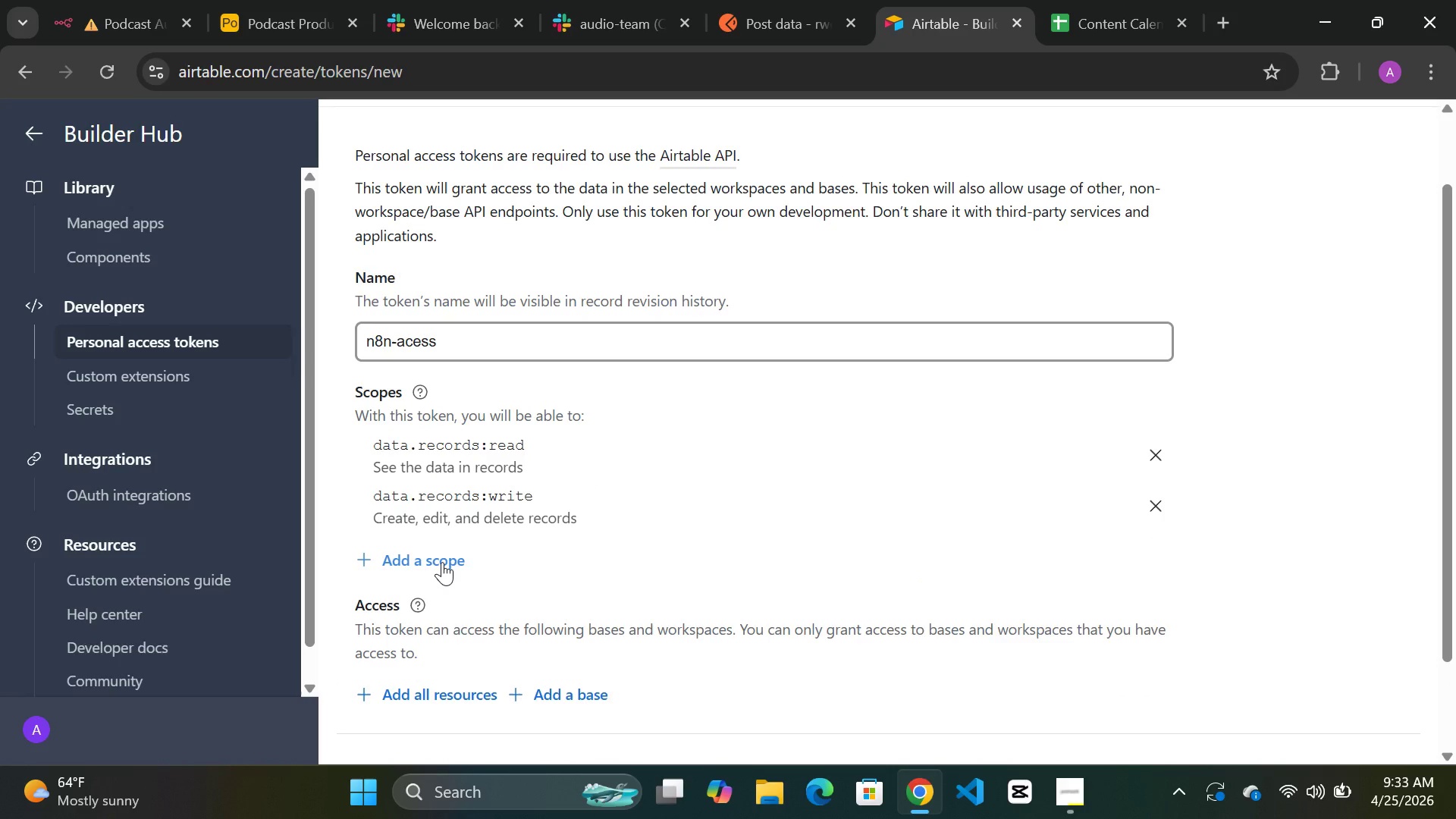 
left_click([441, 557])
 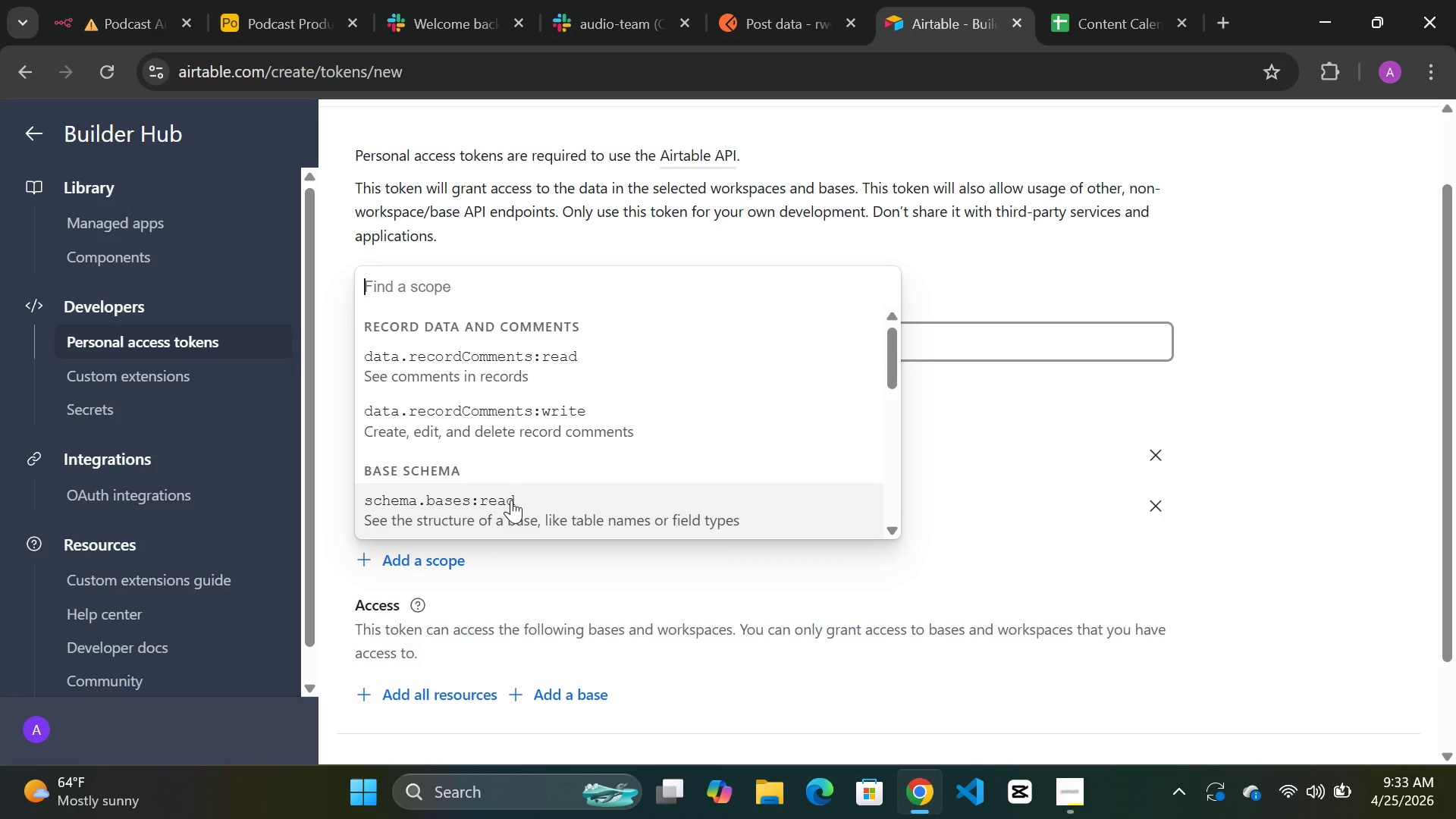 
left_click([510, 500])
 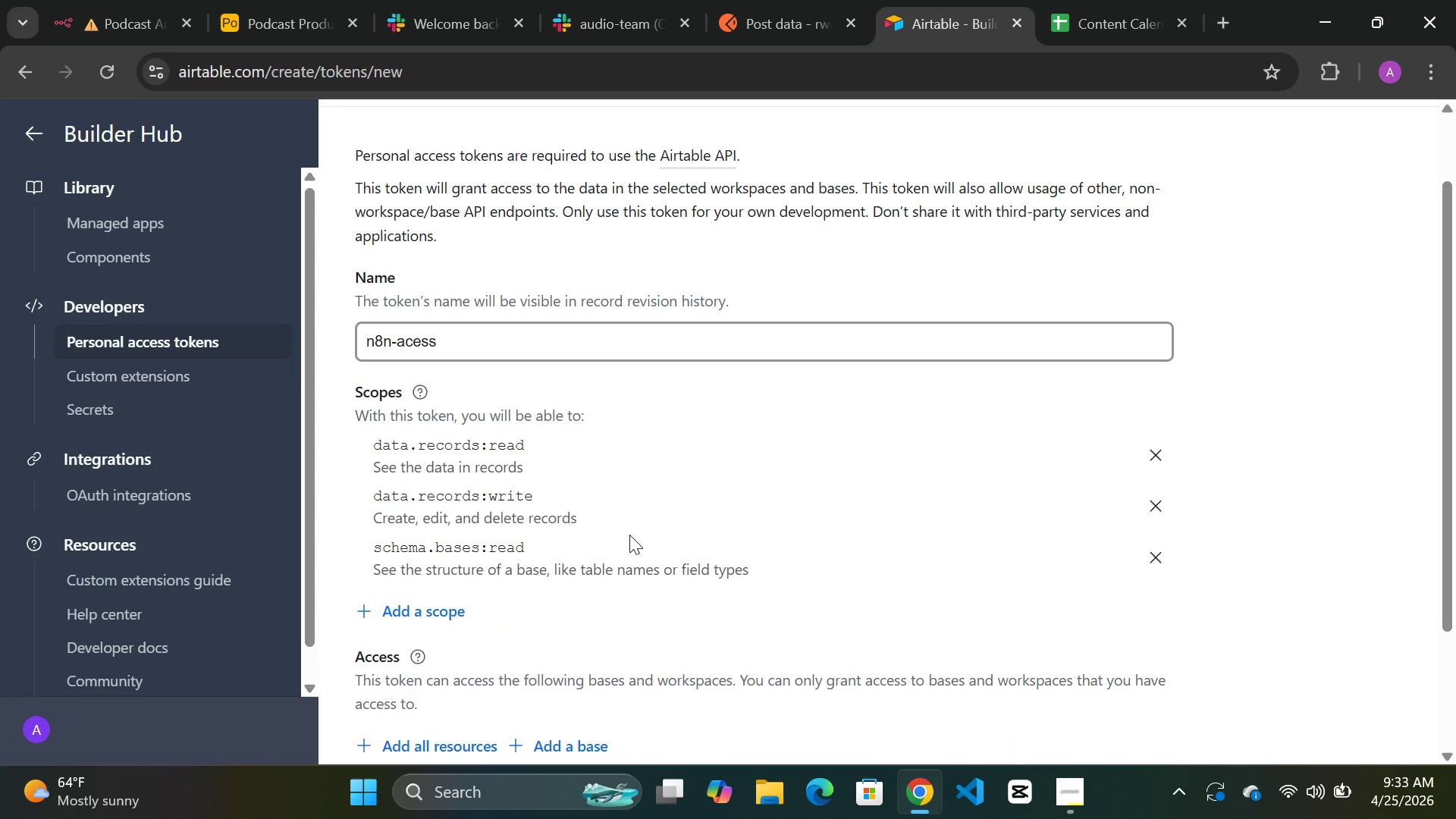 
scroll: coordinate [635, 535], scroll_direction: down, amount: 2.0
 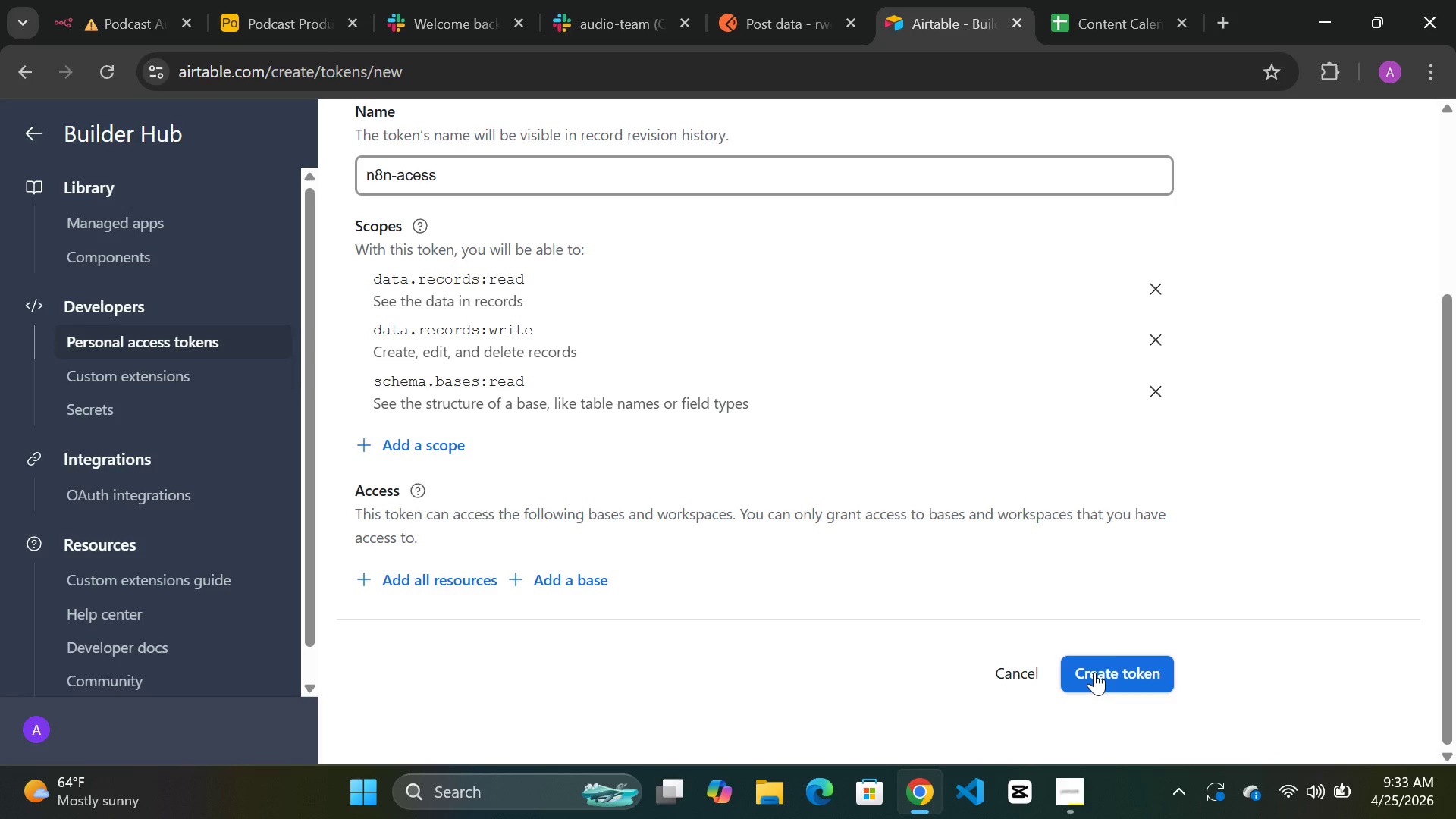 
left_click([580, 572])
 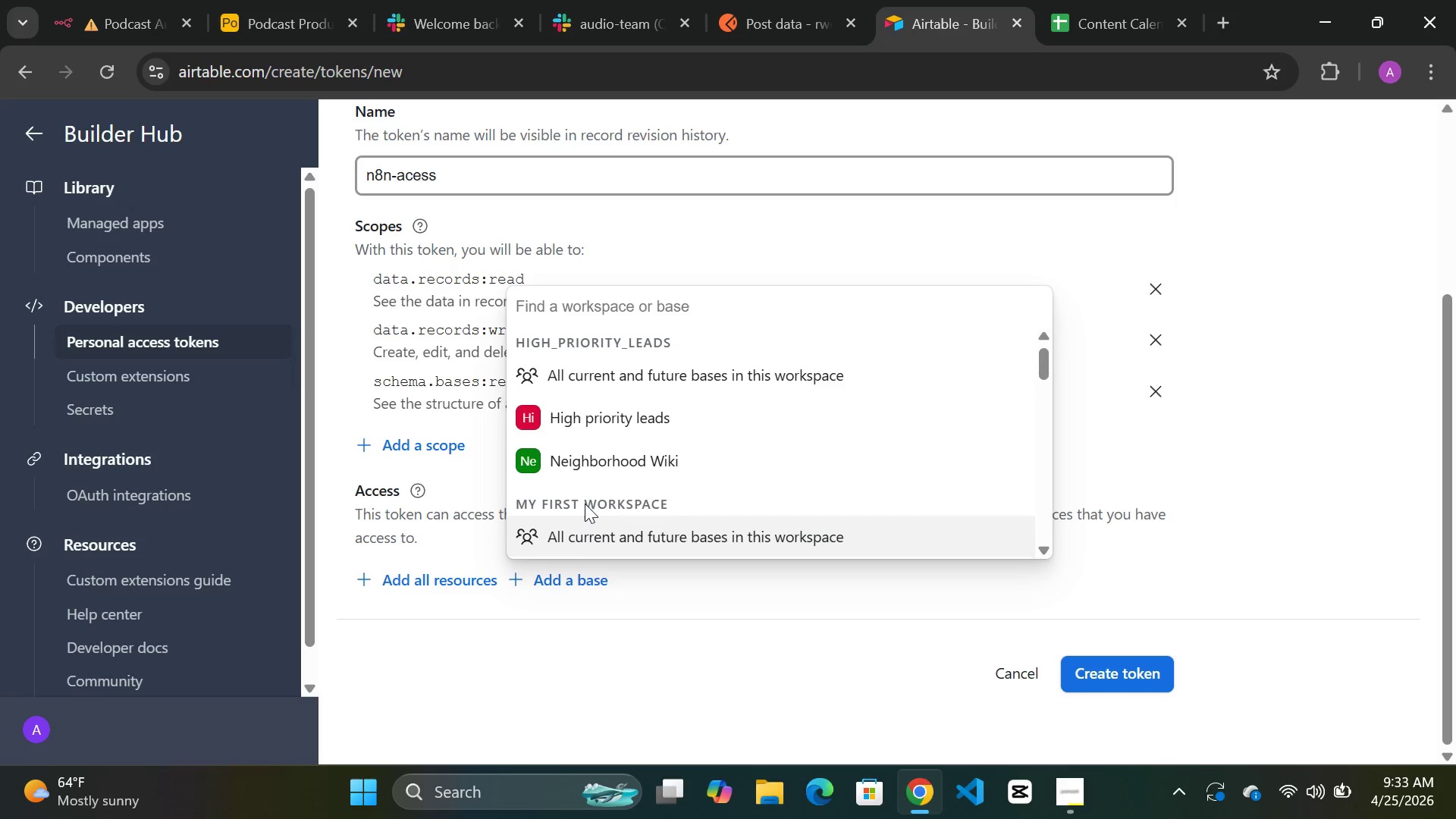 
scroll: coordinate [585, 504], scroll_direction: down, amount: 6.0
 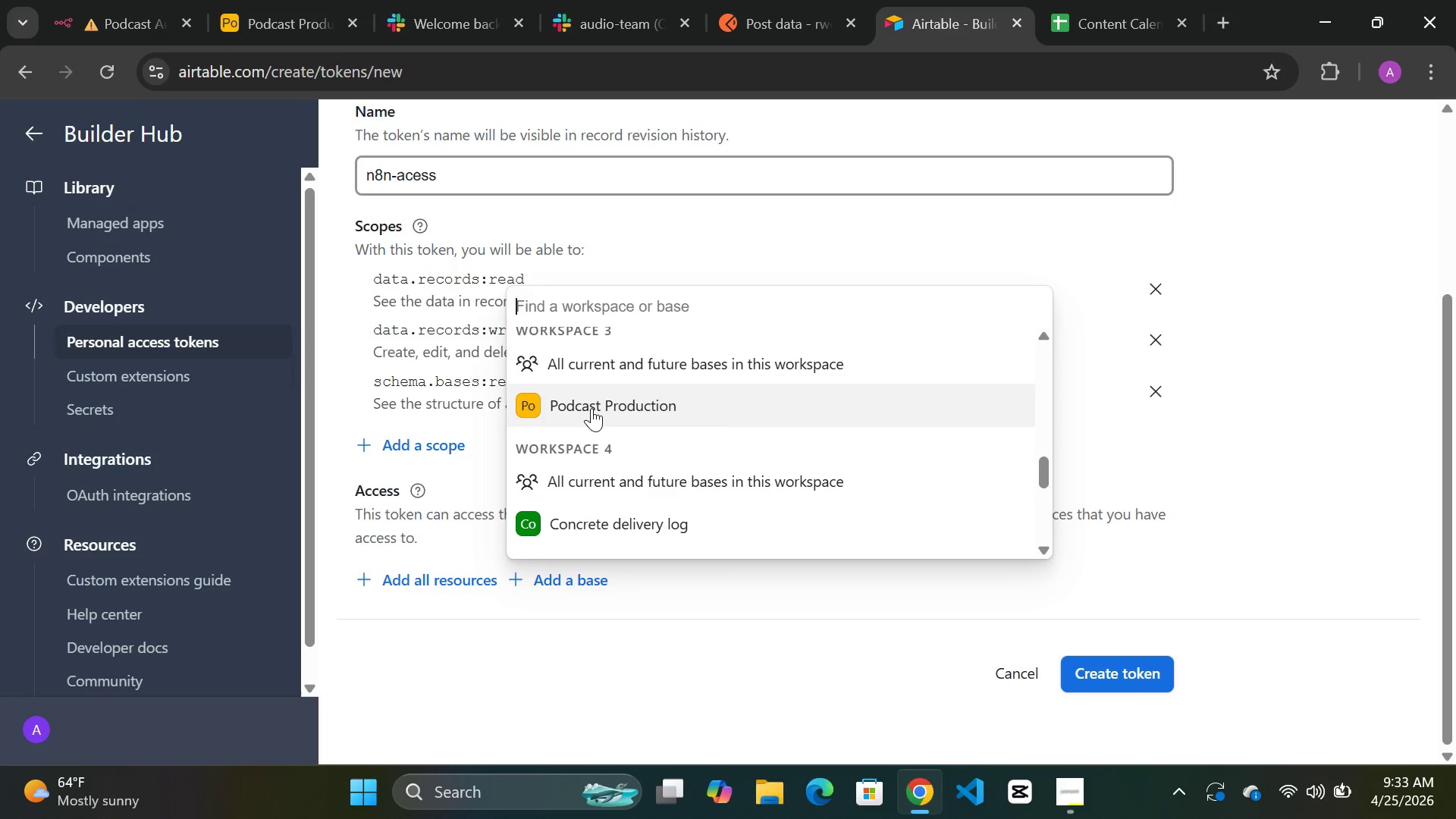 
left_click([592, 408])
 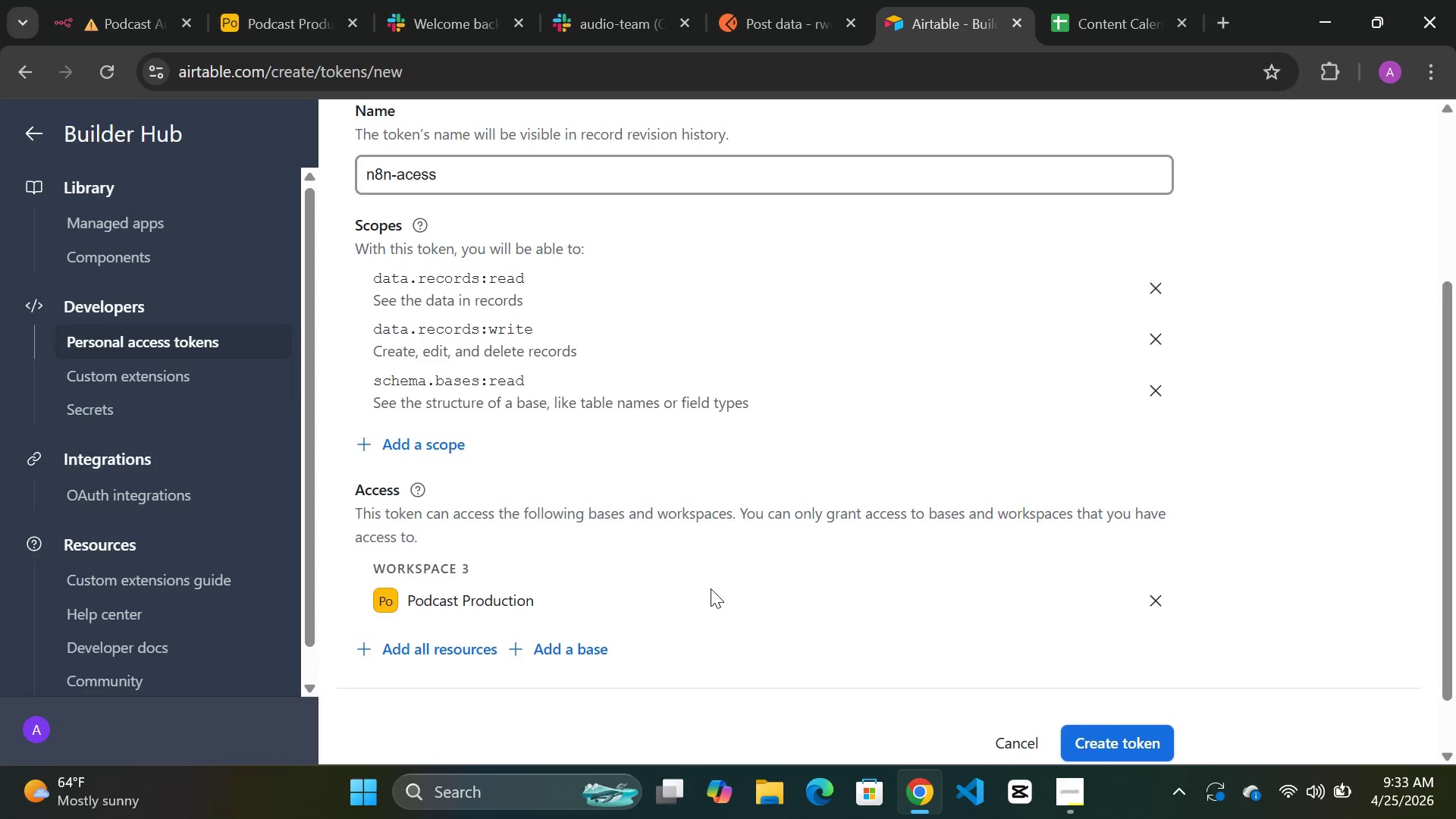 
scroll: coordinate [711, 588], scroll_direction: down, amount: 2.0
 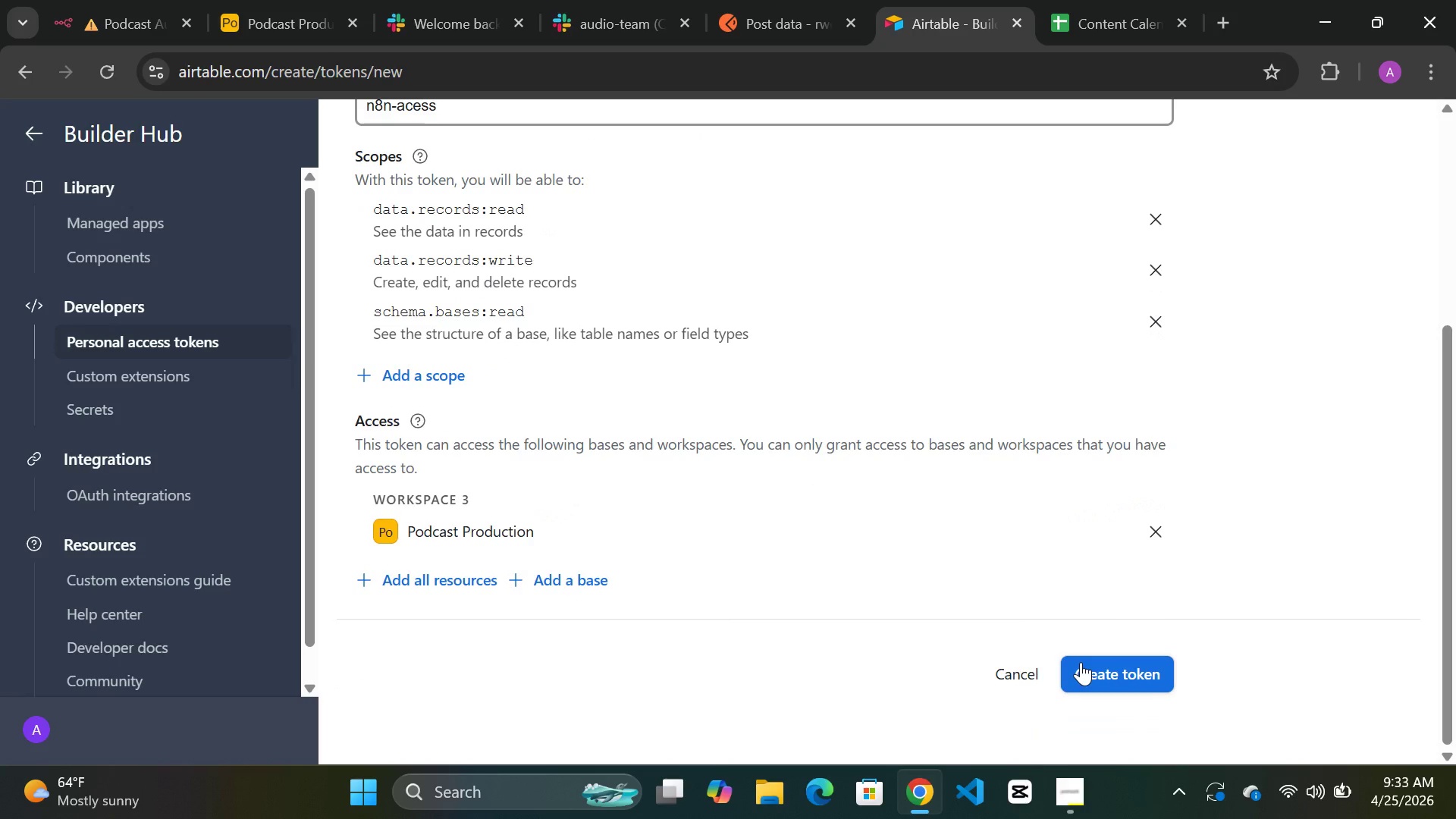 
left_click([1081, 662])
 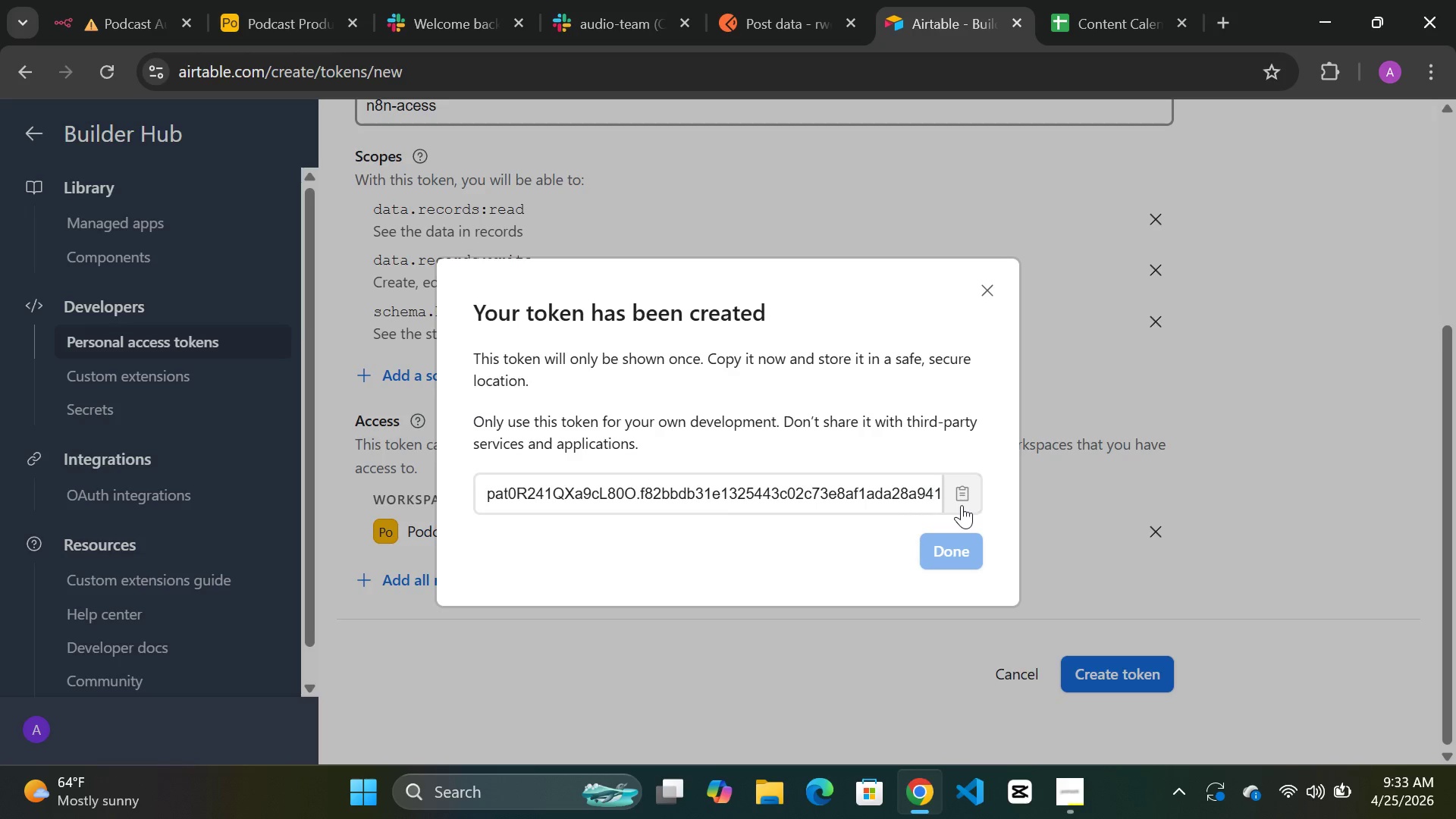 
left_click([962, 495])
 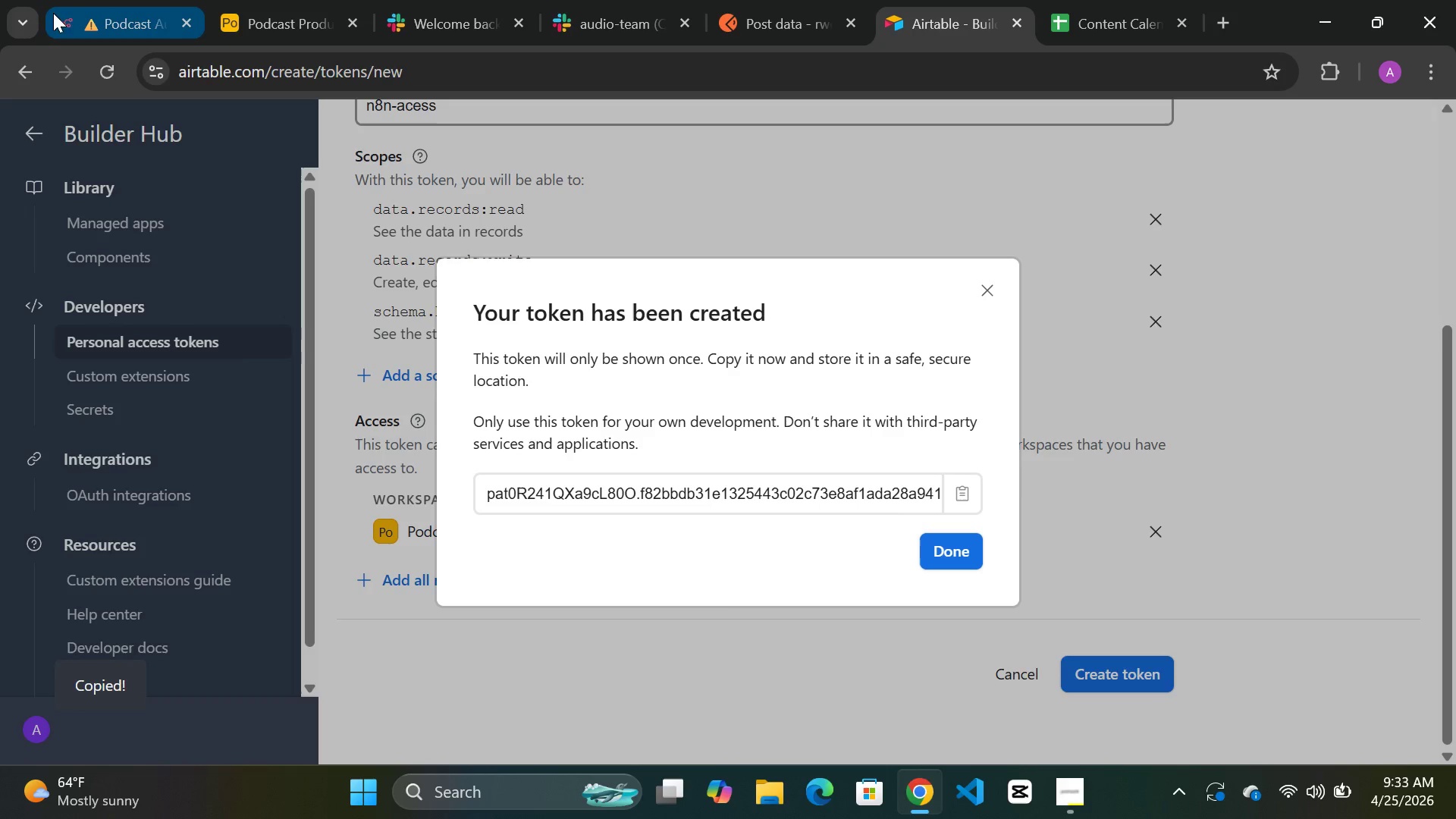 
left_click([105, 13])
 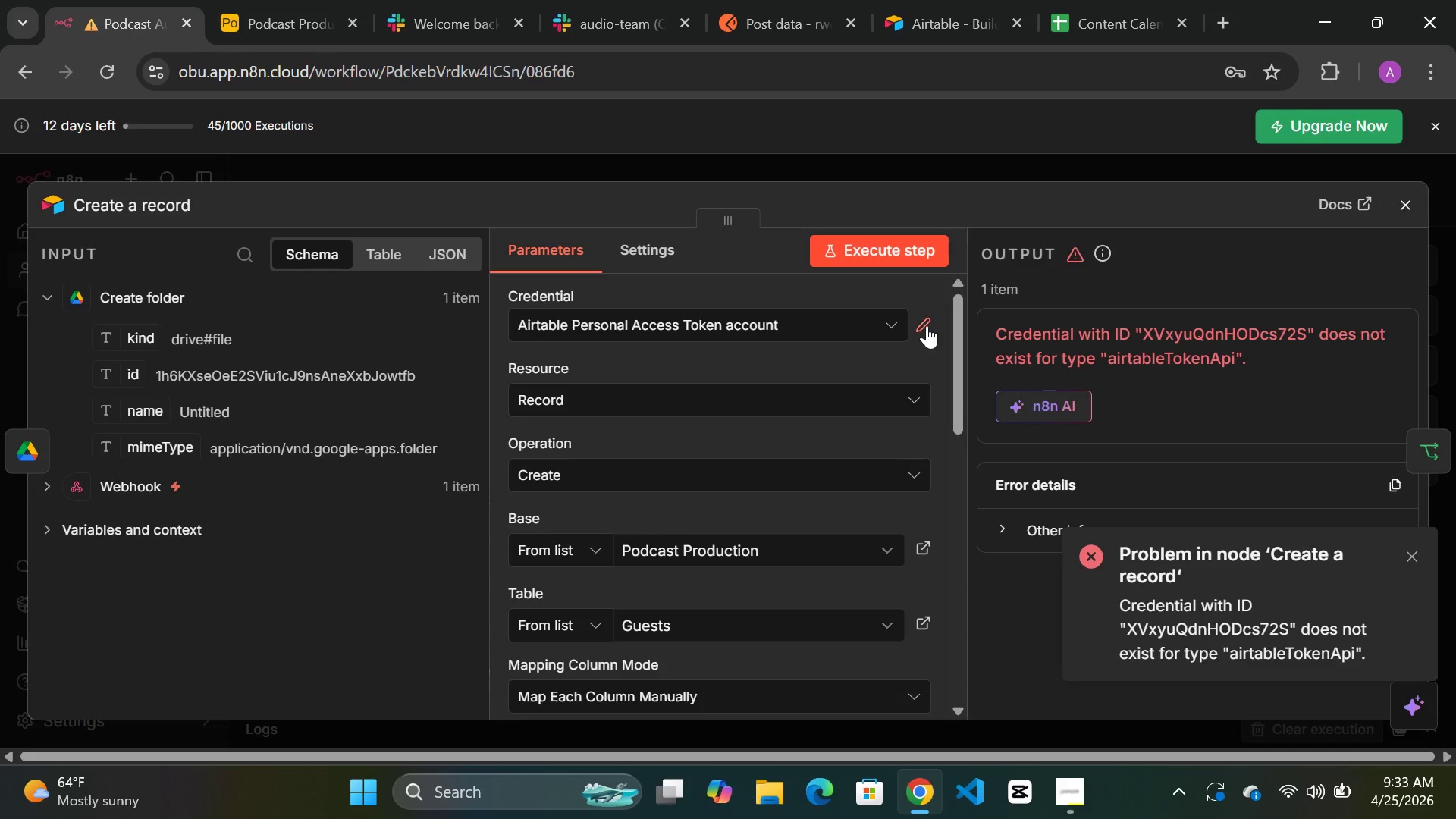 
left_click([930, 325])
 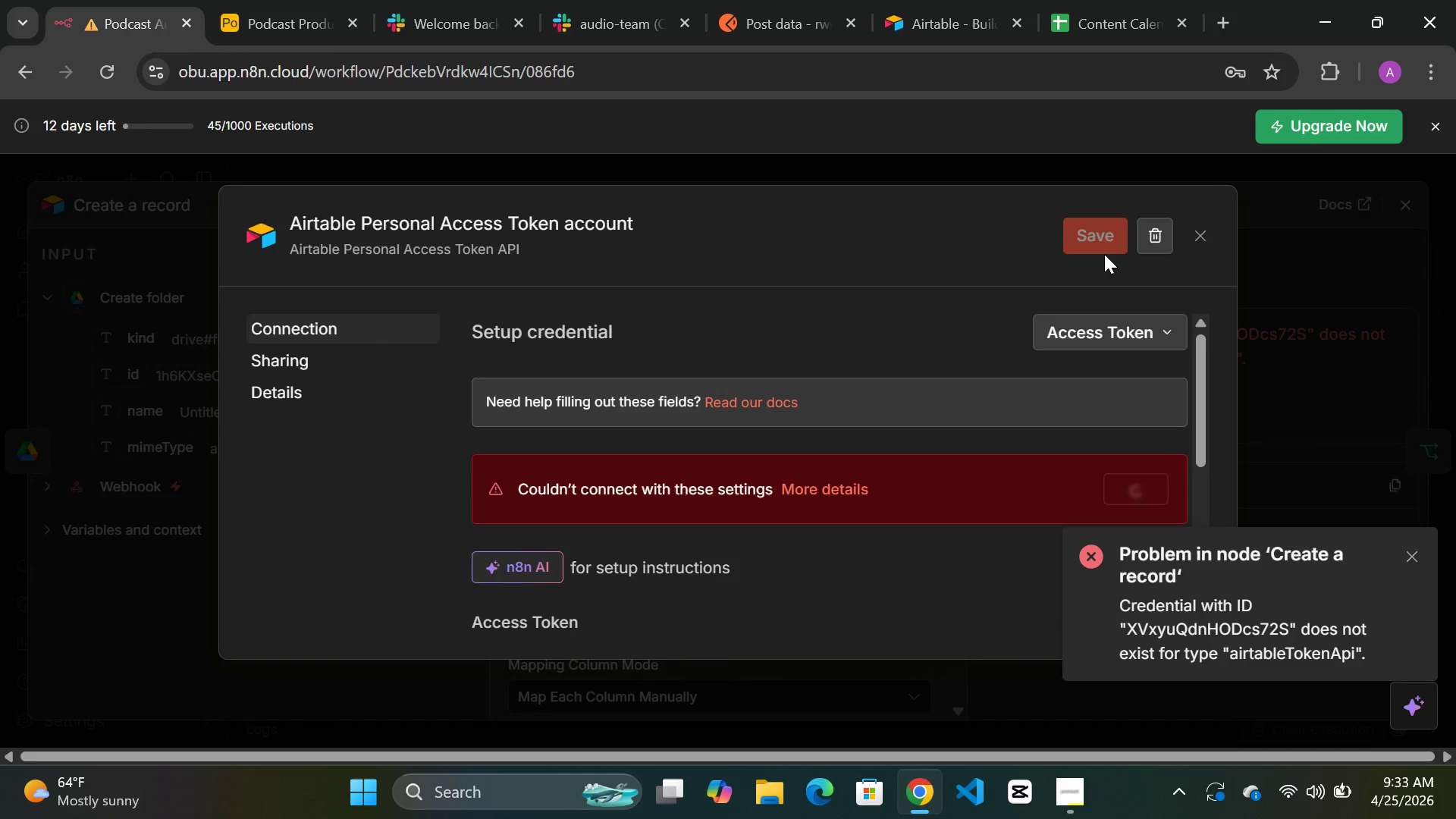 
left_click([1148, 240])
 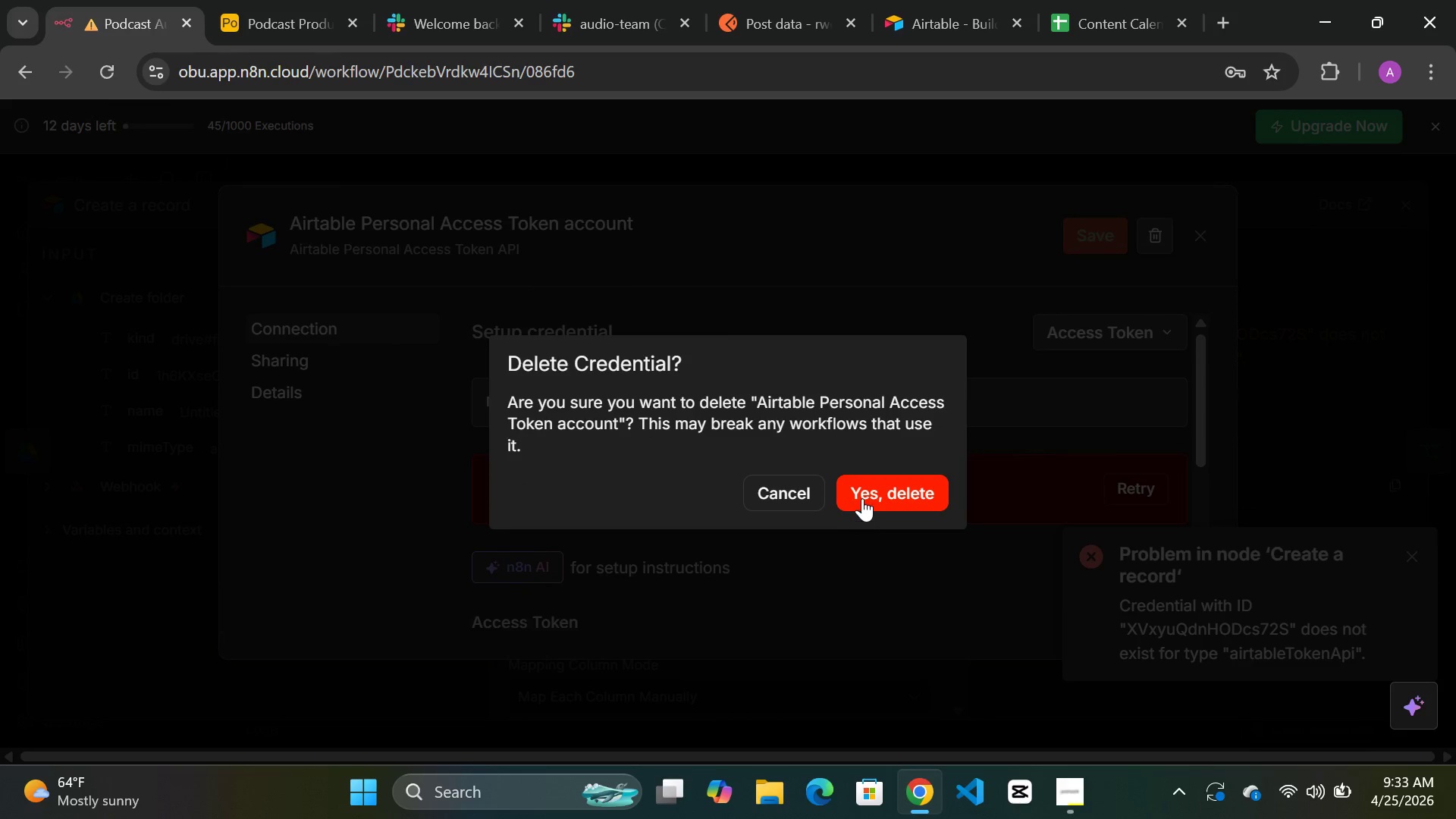 
left_click([862, 497])
 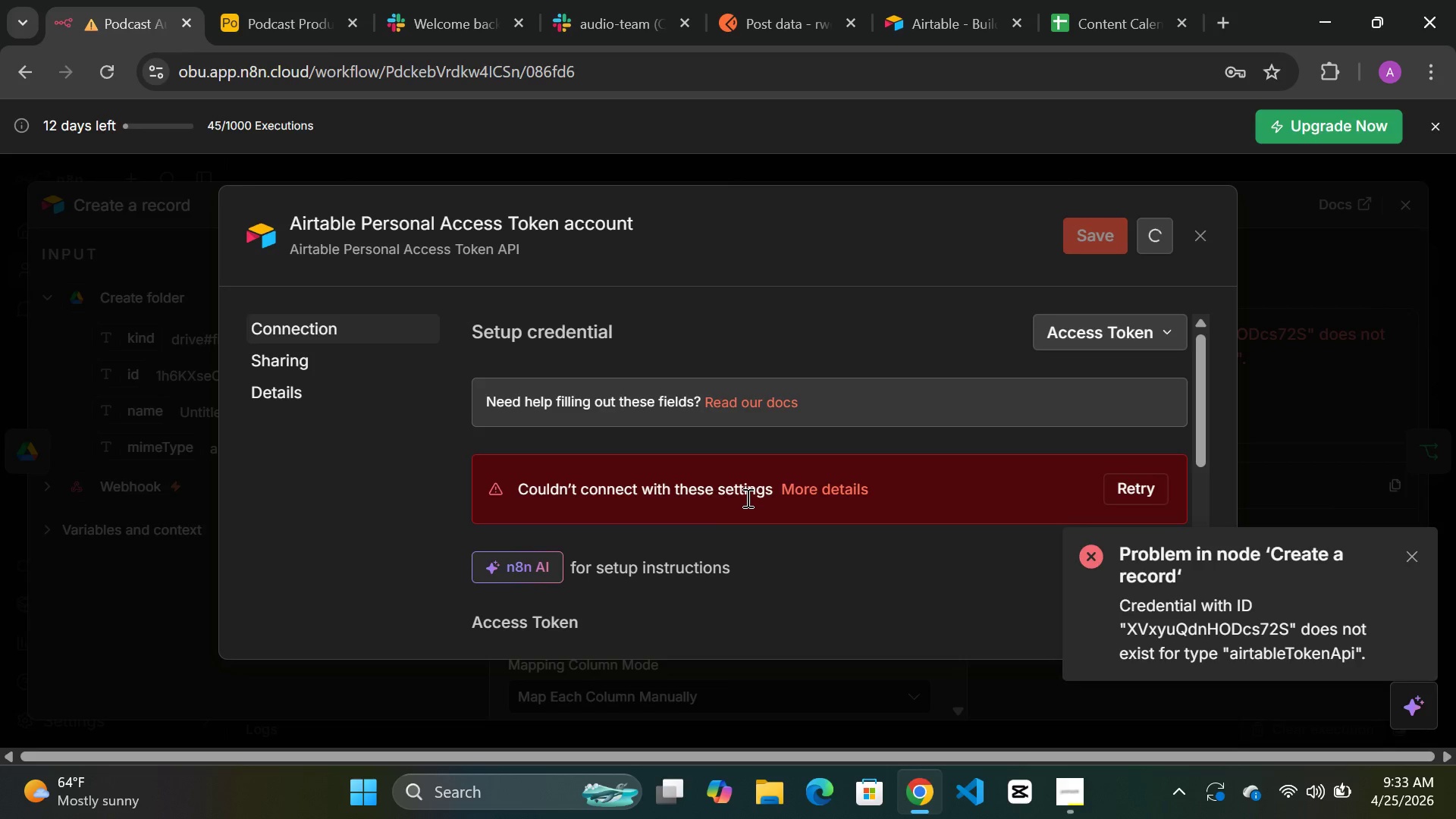 
scroll: coordinate [746, 497], scroll_direction: down, amount: 3.0
 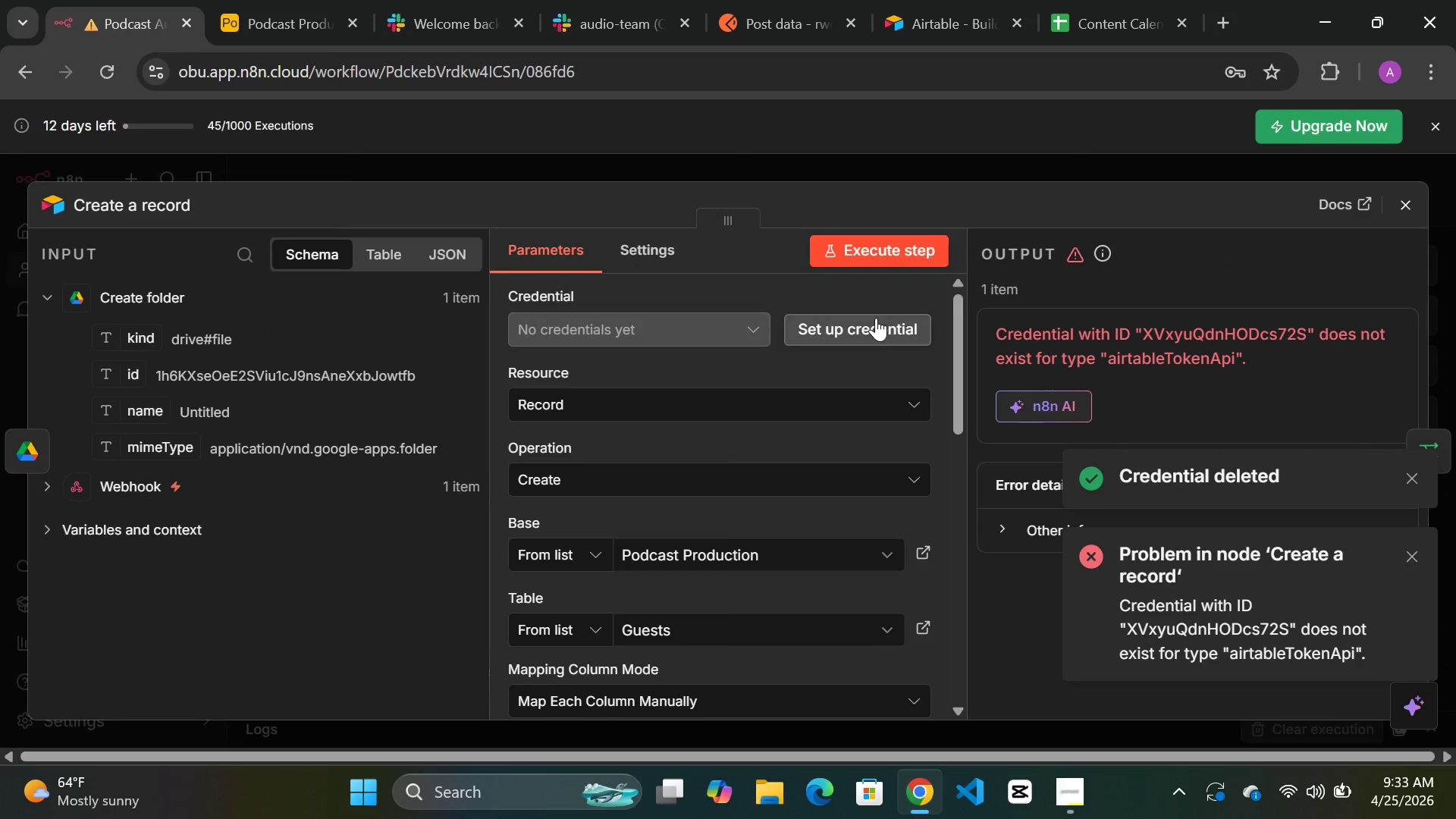 
left_click([876, 318])
 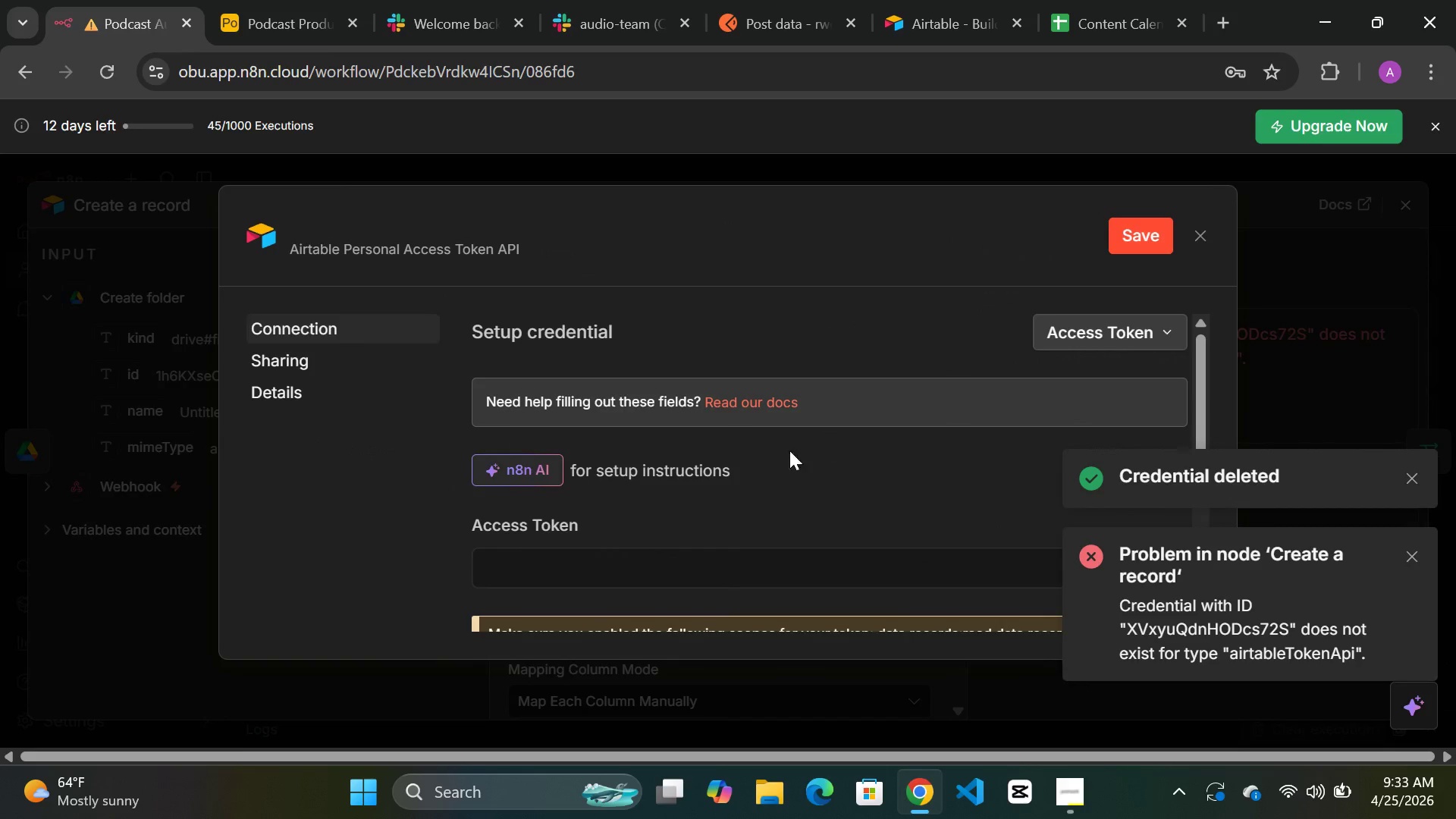 
scroll: coordinate [700, 475], scroll_direction: down, amount: 3.0
 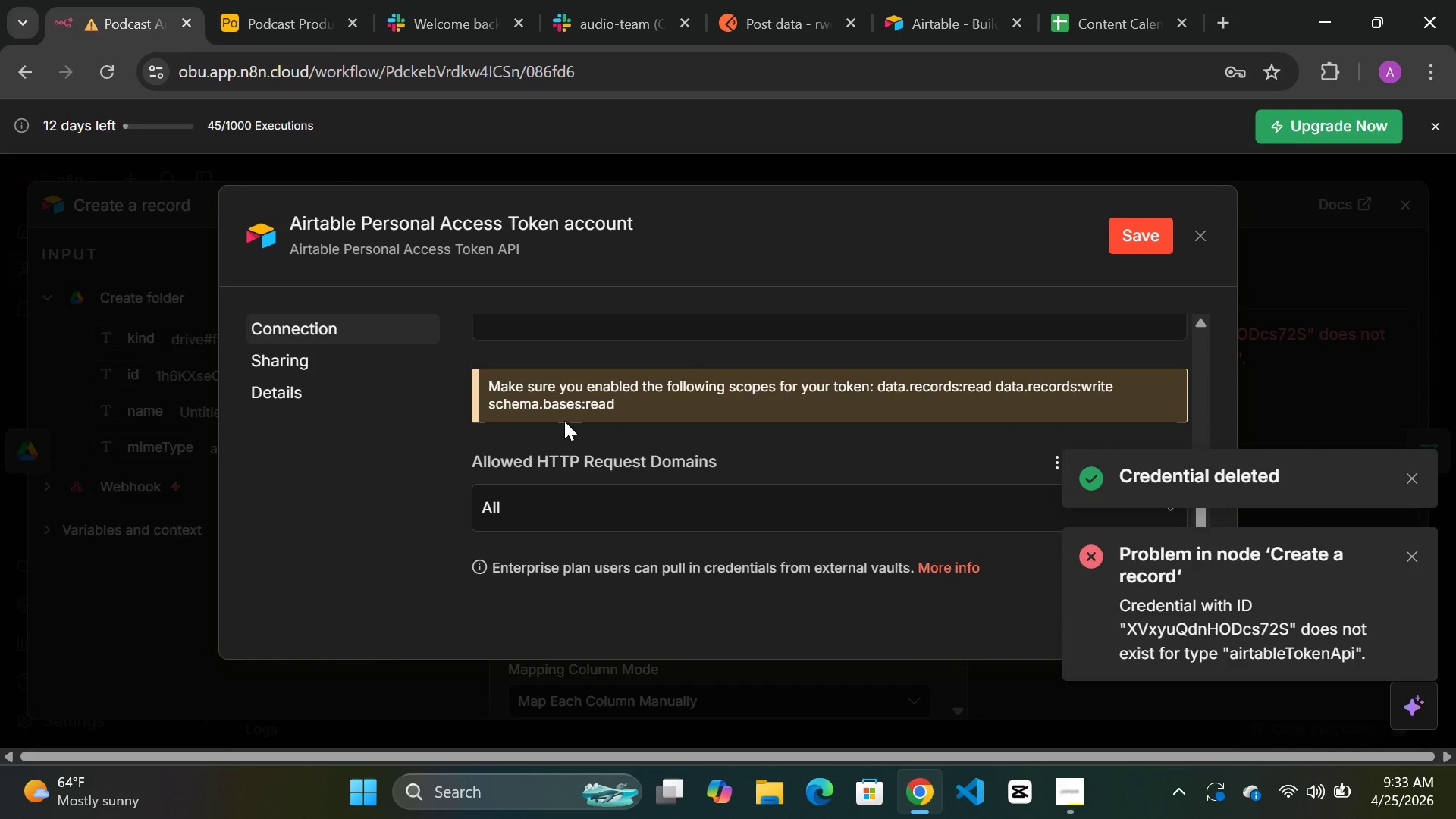 
scroll: coordinate [564, 421], scroll_direction: up, amount: 1.0
 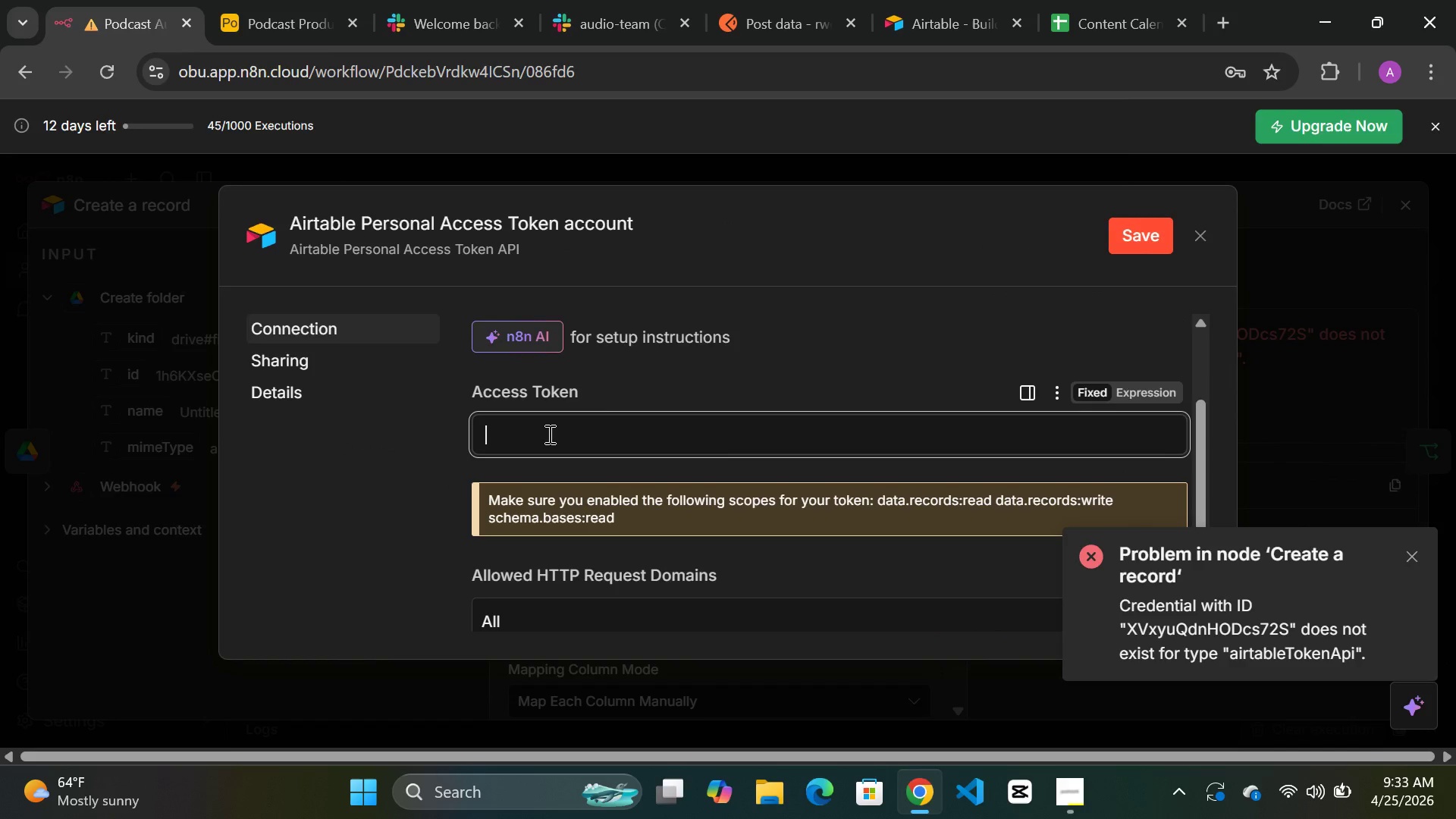 
left_click([548, 434])
 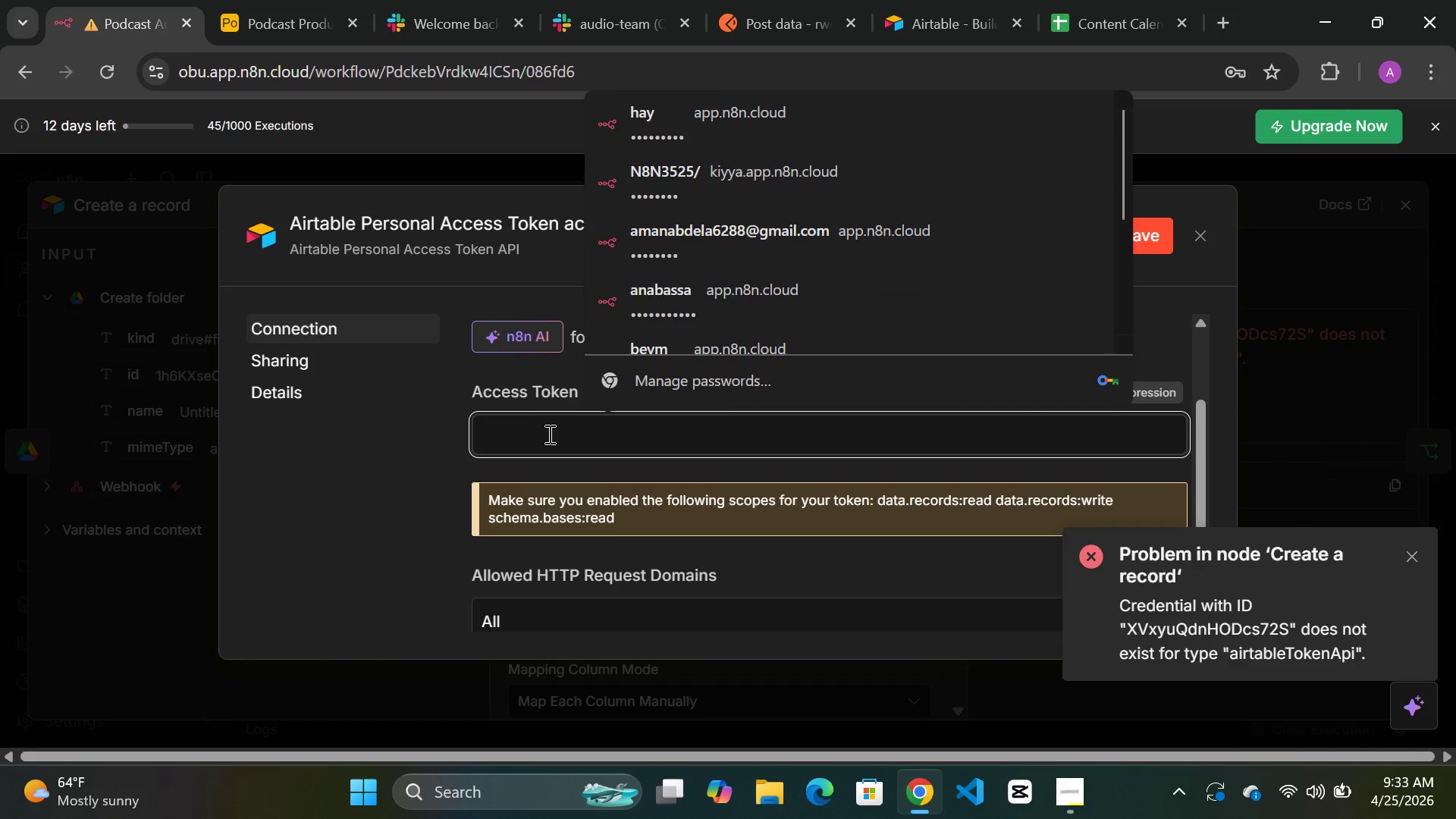 
key(Control+V)
 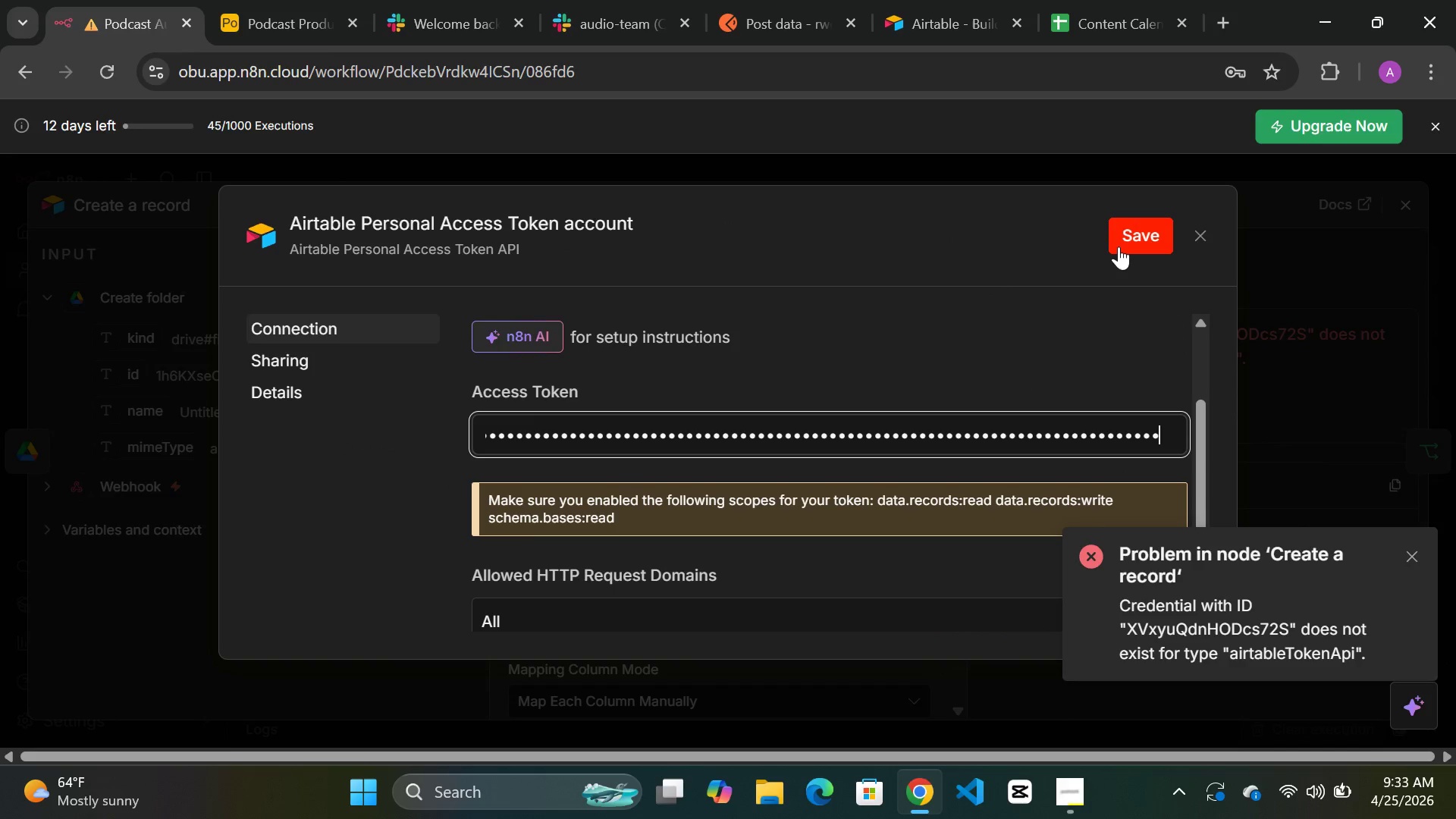 
left_click([1124, 243])
 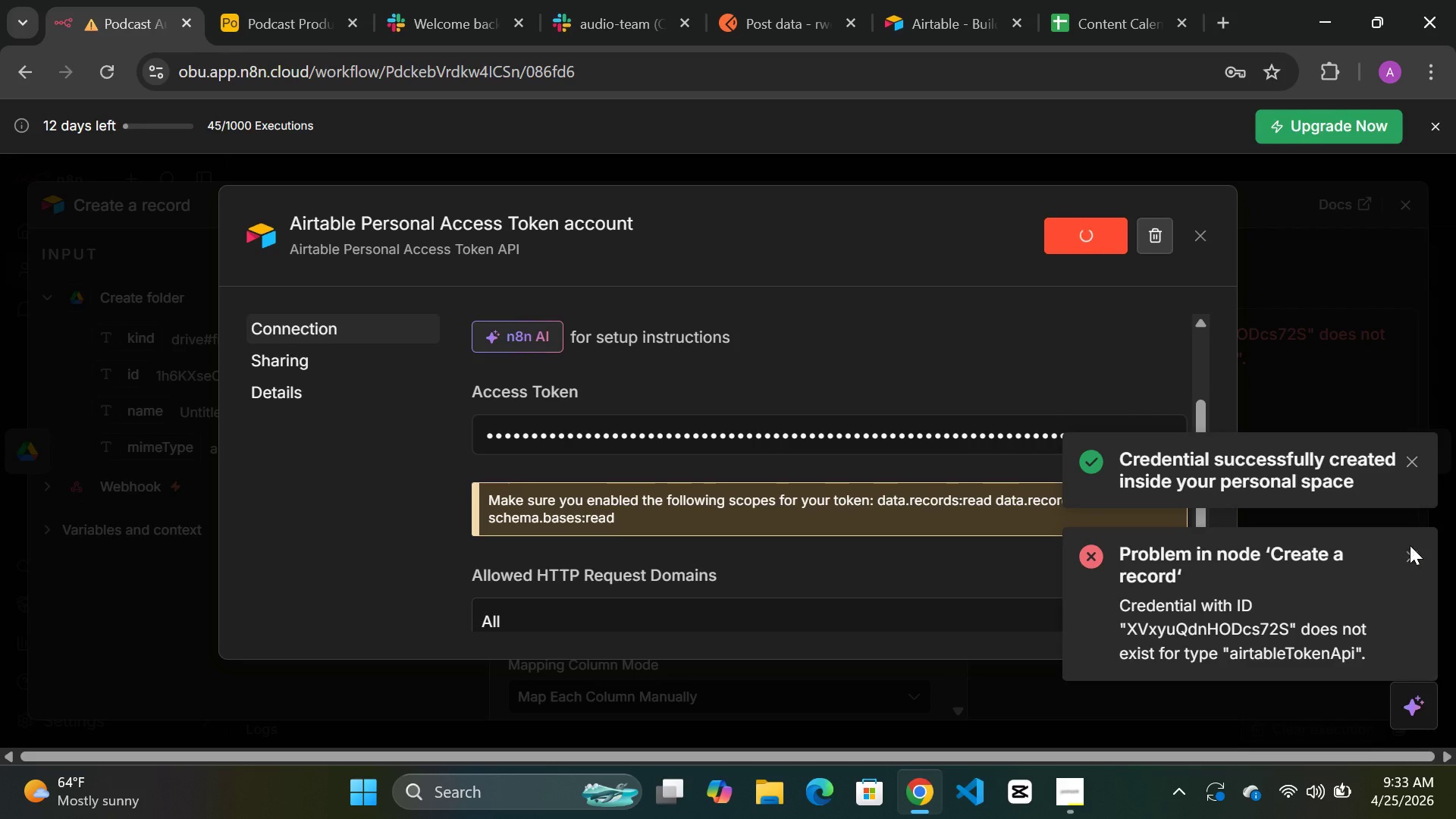 
left_click([1413, 551])
 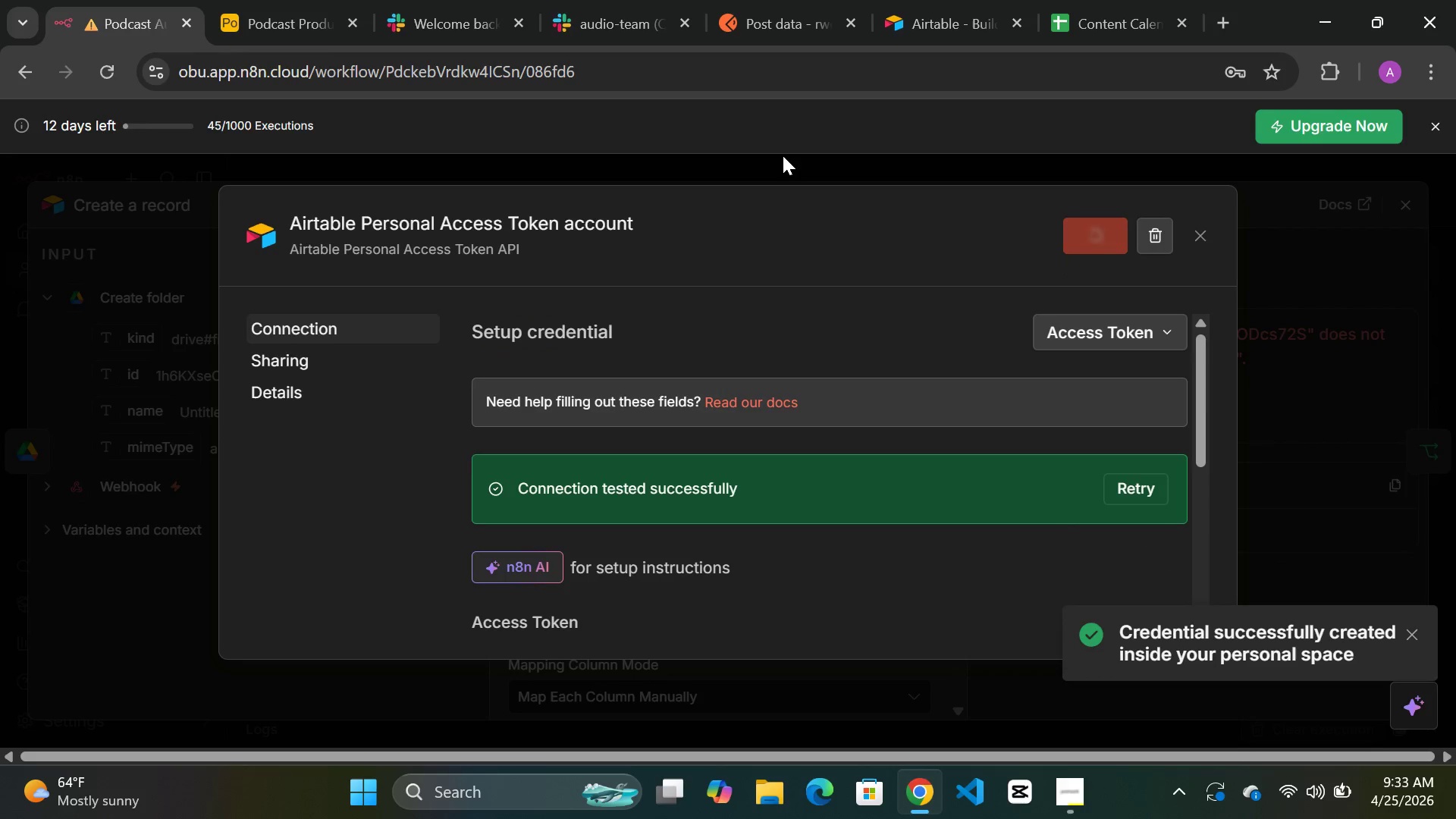 
left_click([783, 155])
 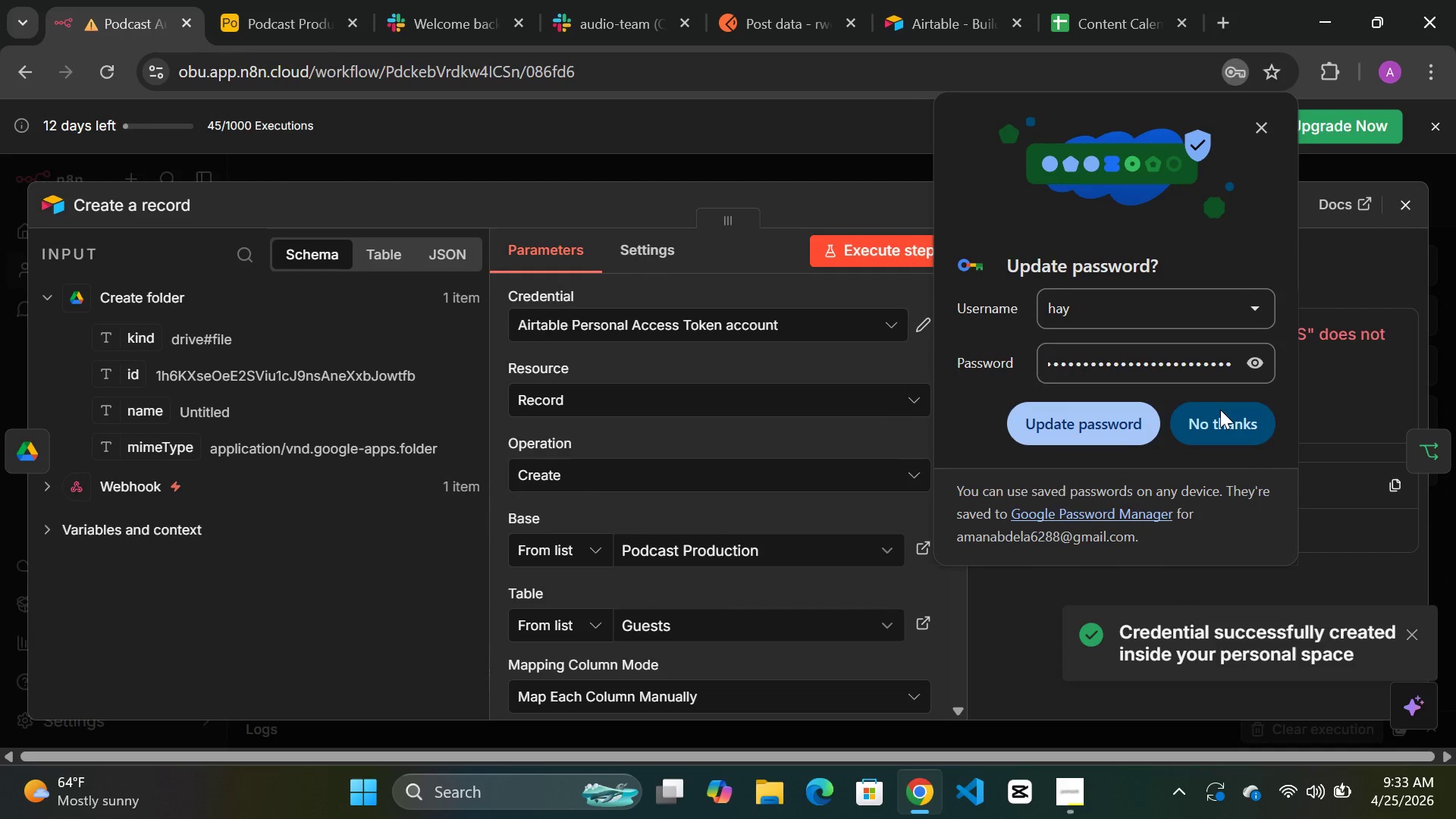 
left_click([1233, 431])
 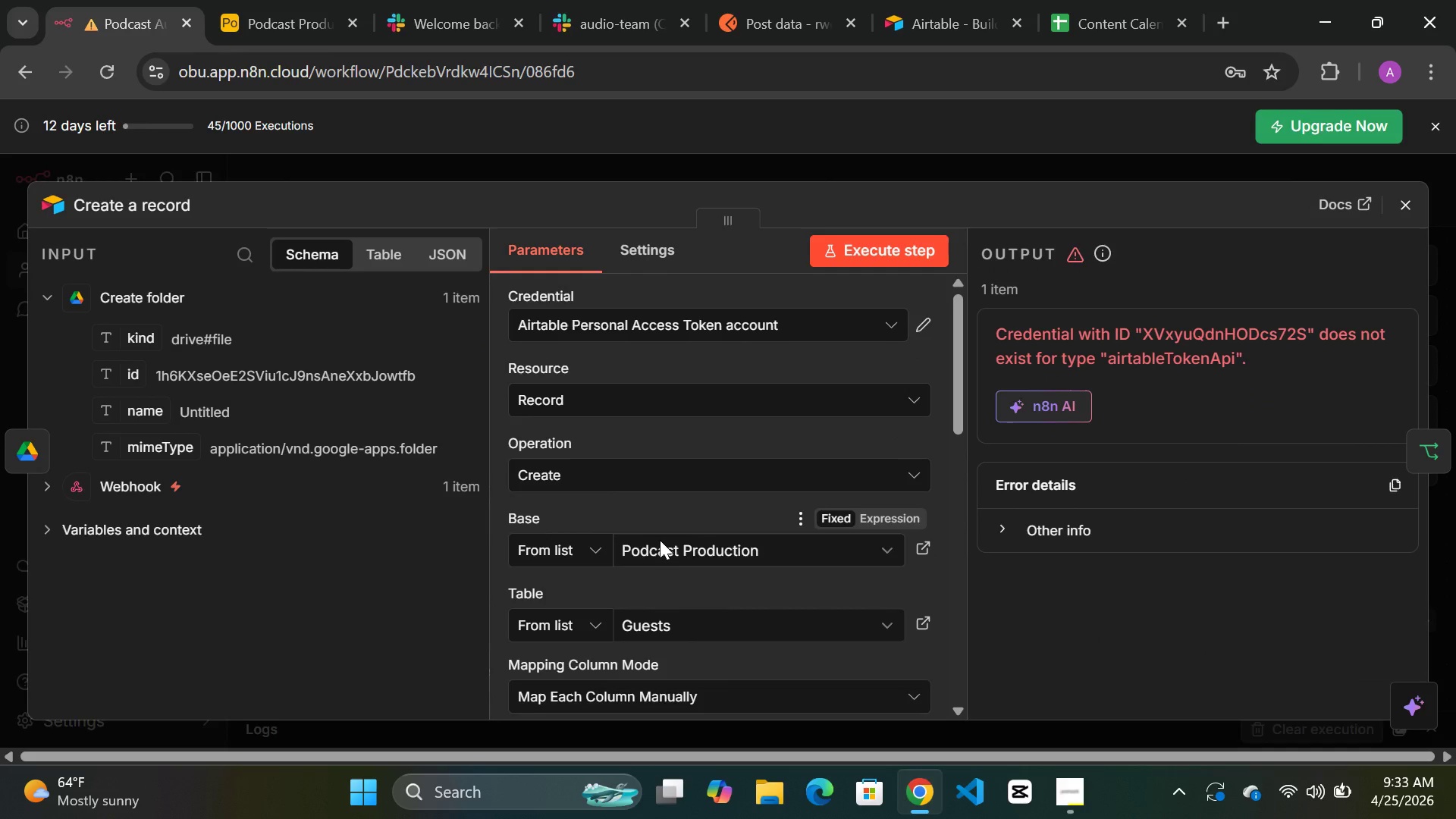 
scroll: coordinate [661, 540], scroll_direction: down, amount: 2.0
 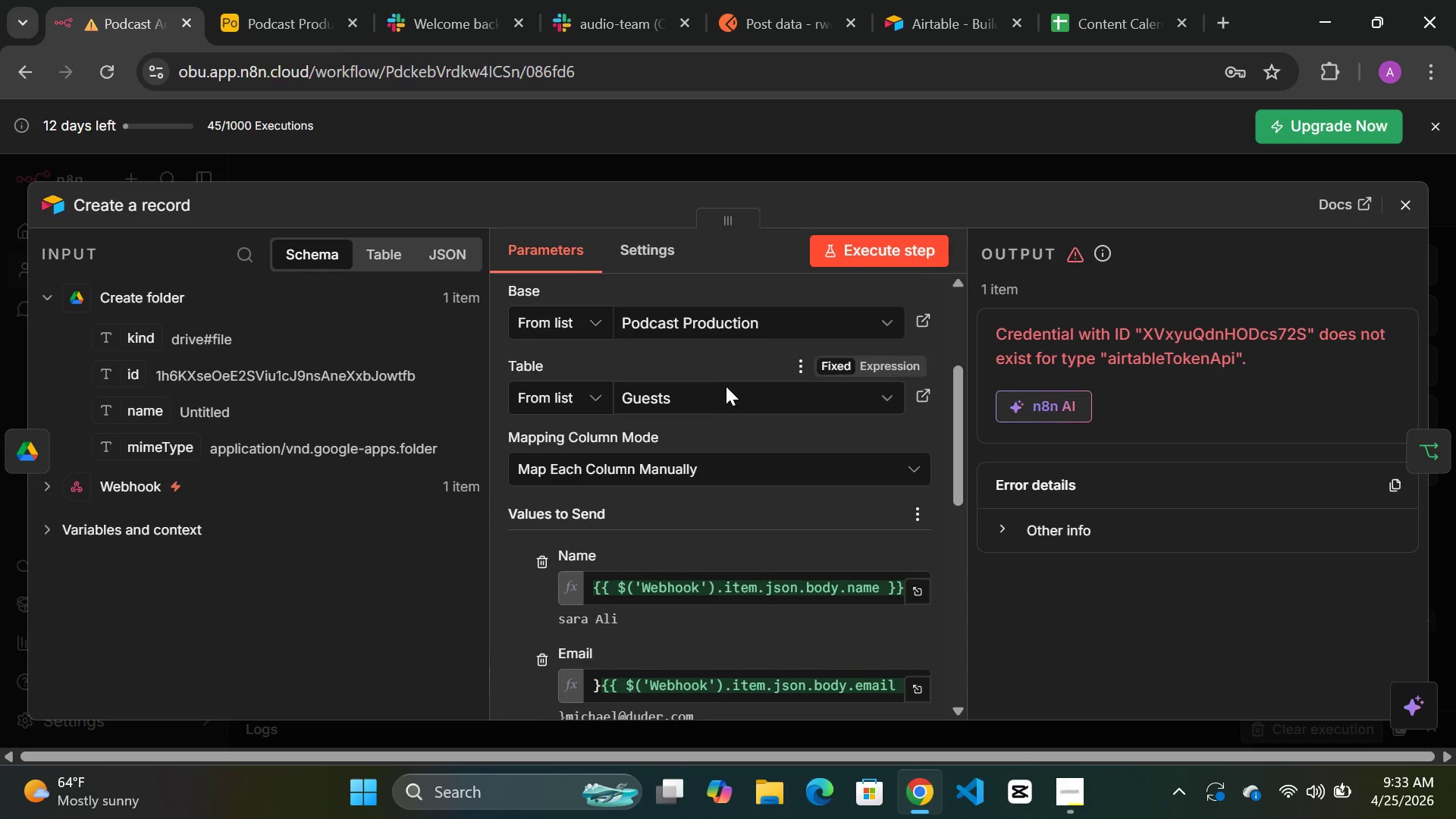 
scroll: coordinate [726, 386], scroll_direction: up, amount: 1.0
 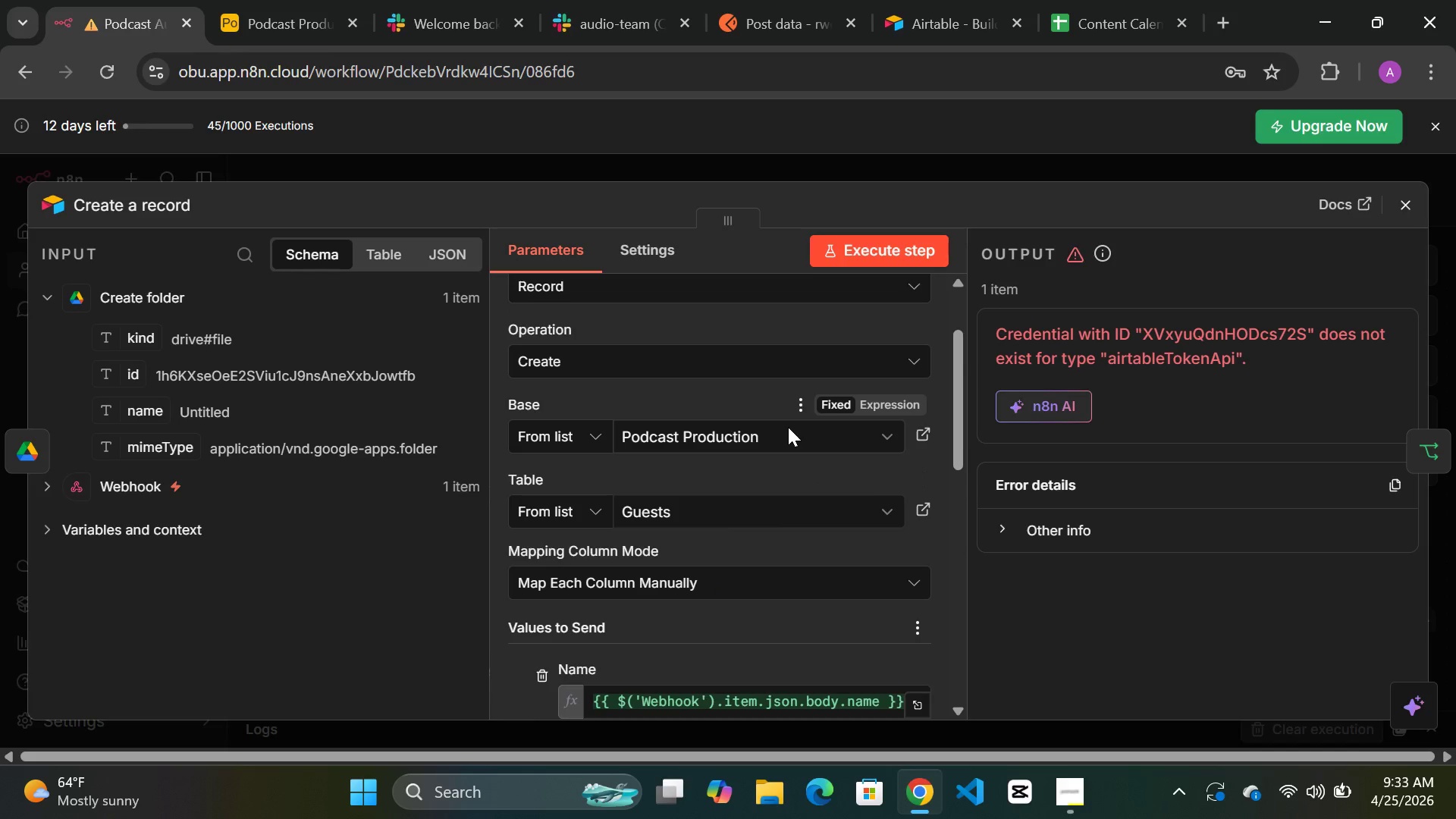 
left_click([788, 427])
 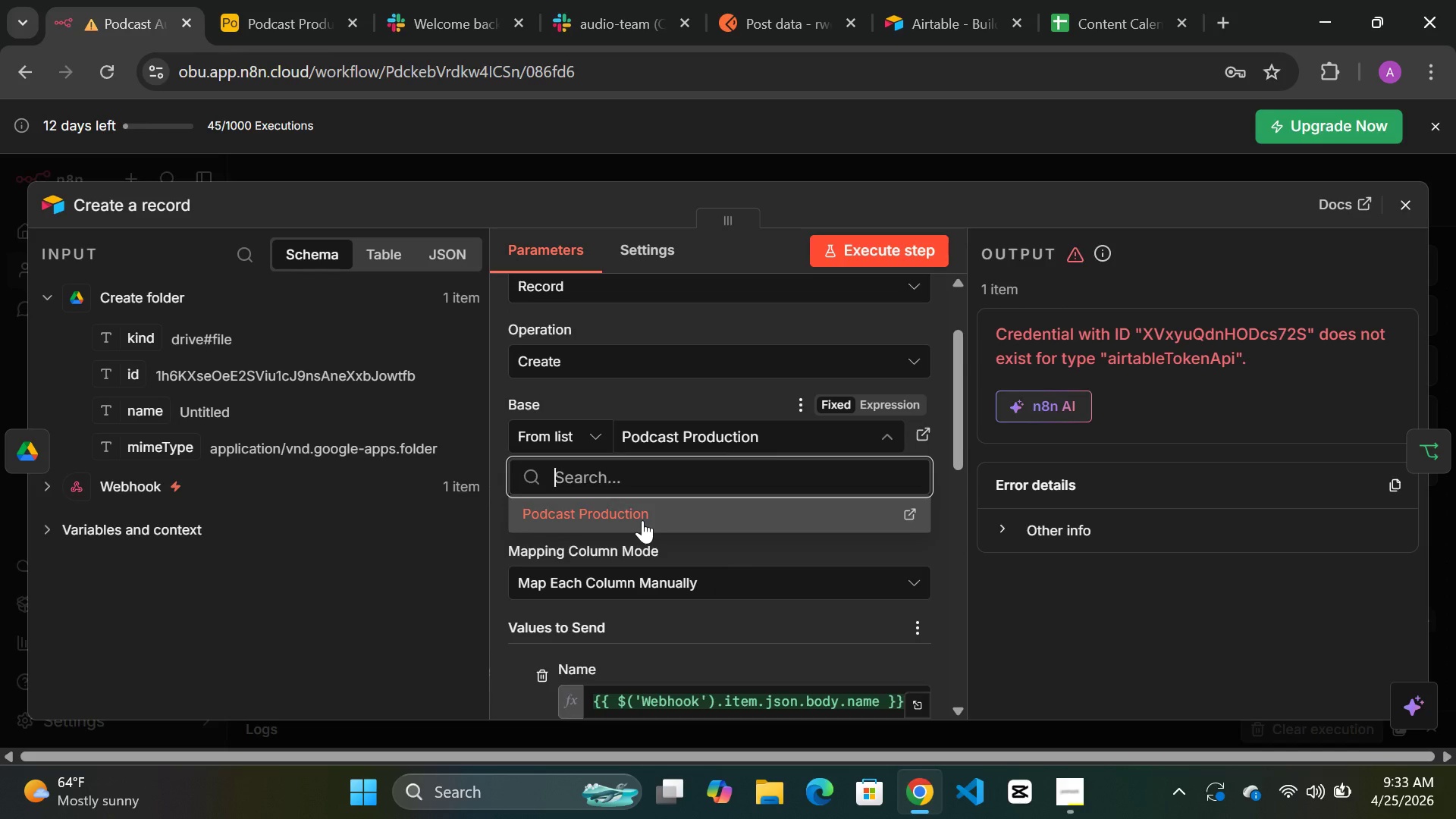 
left_click([642, 519])
 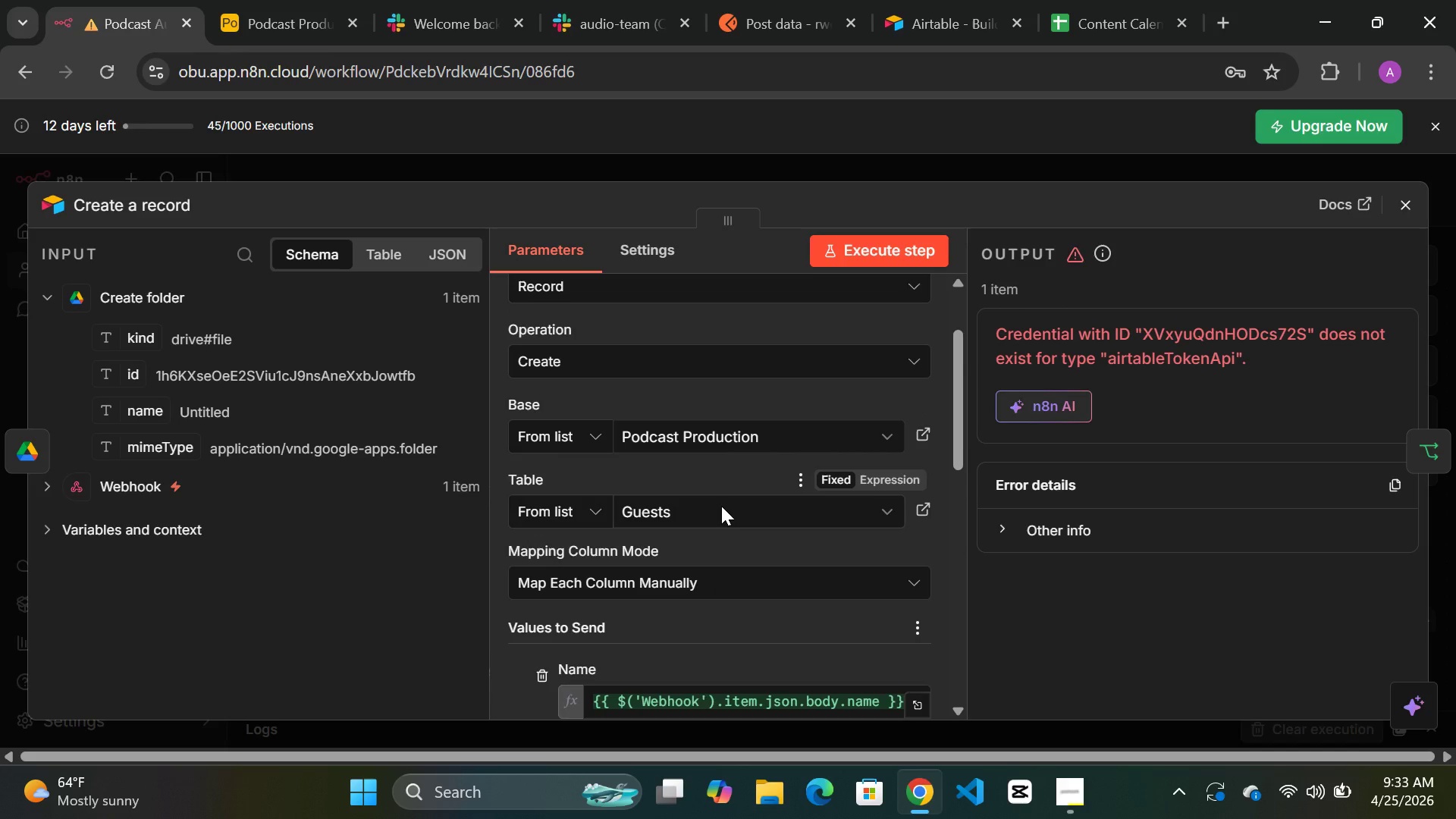 
left_click([721, 506])
 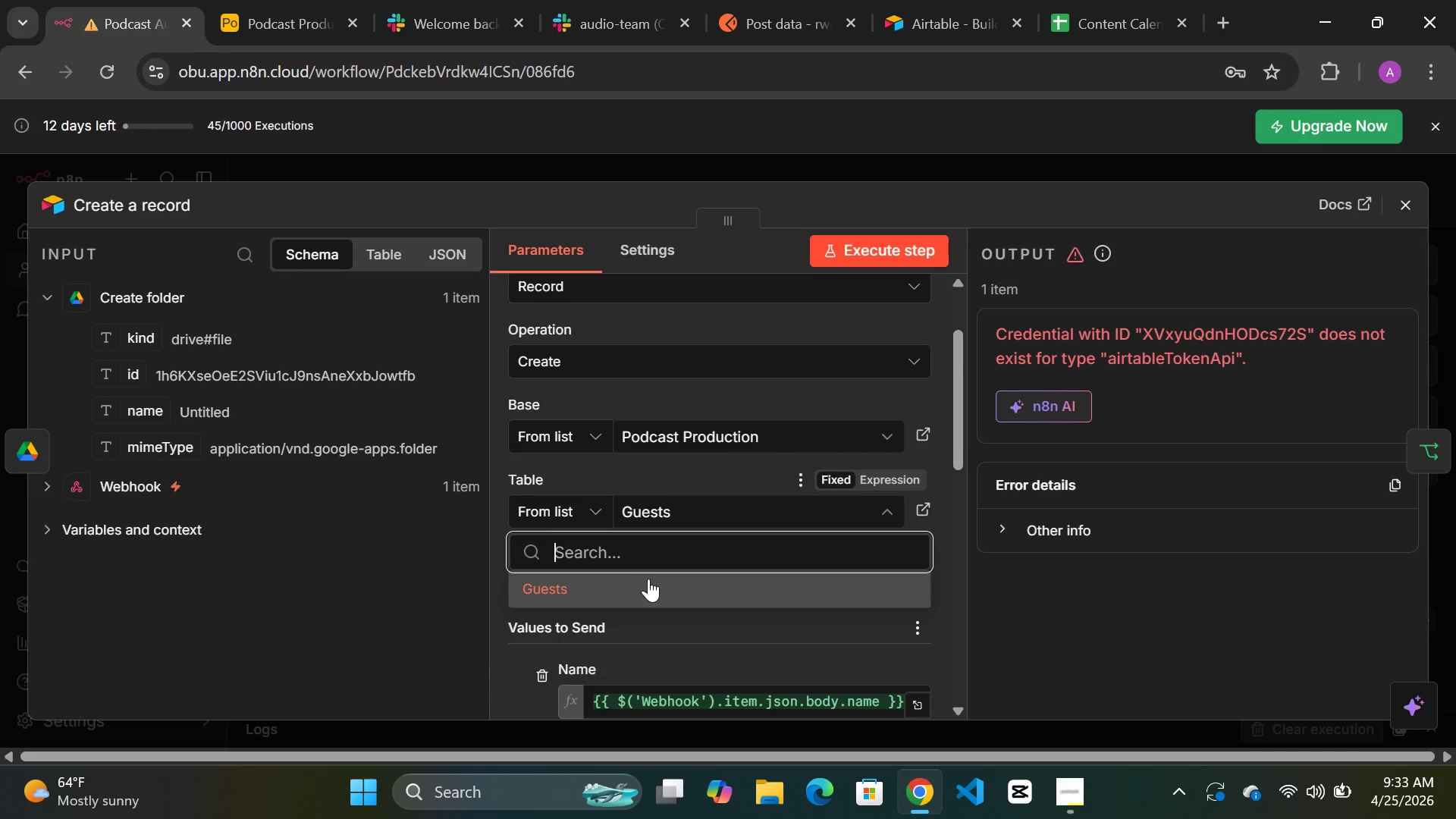 
left_click([636, 579])
 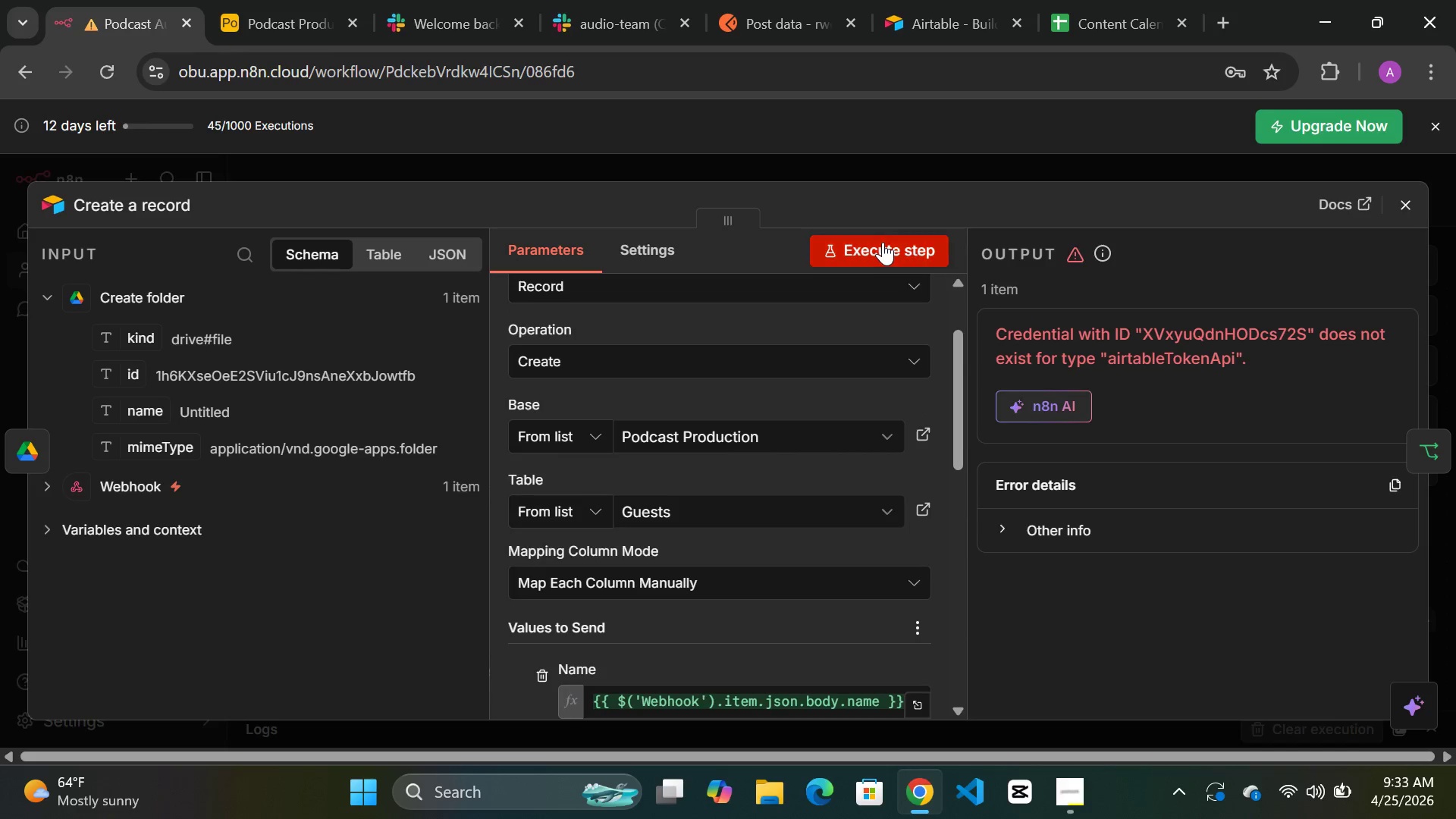 
left_click([883, 242])
 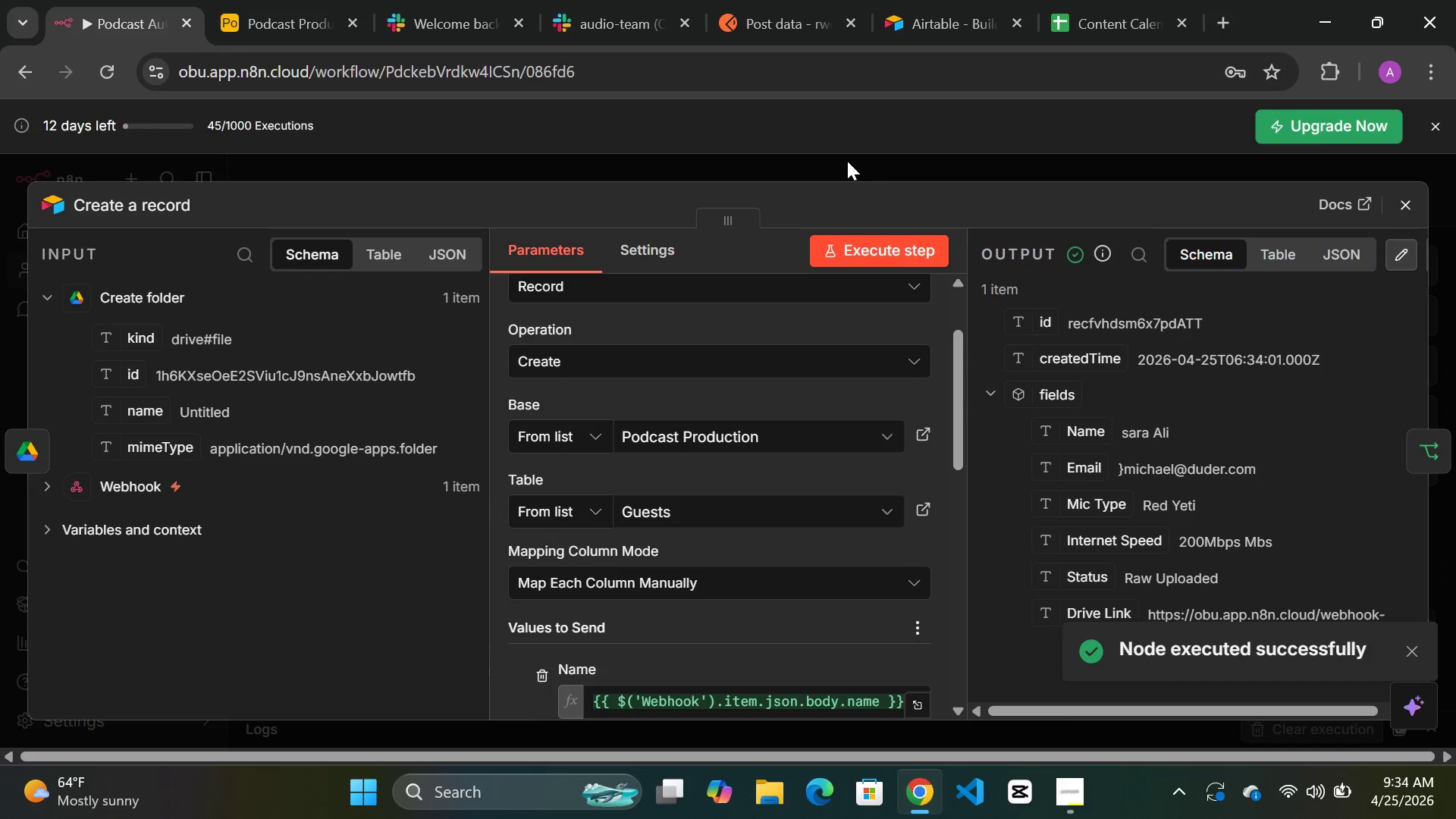 
left_click([840, 161])
 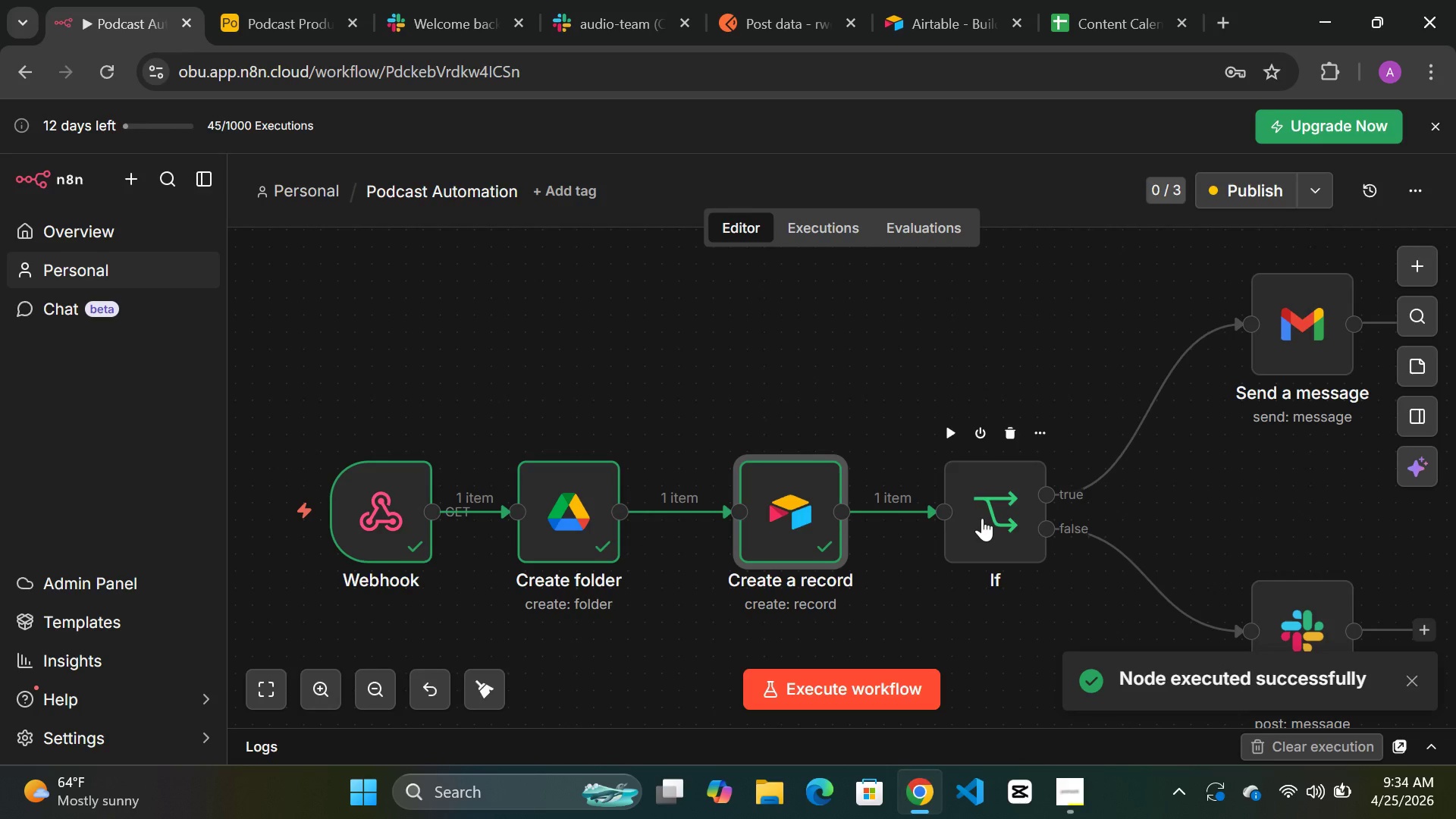 
double_click([982, 518])
 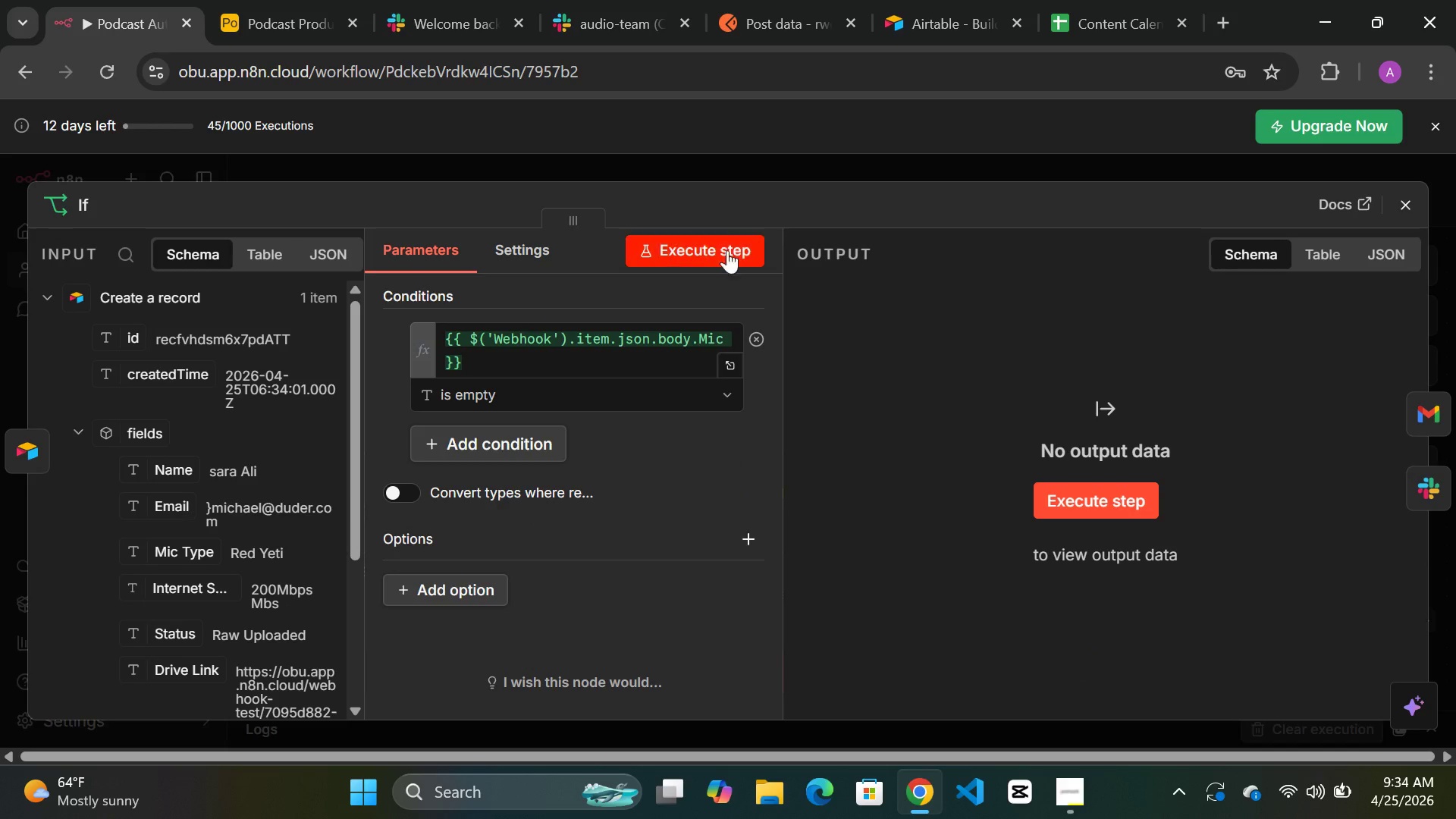 
left_click([720, 243])
 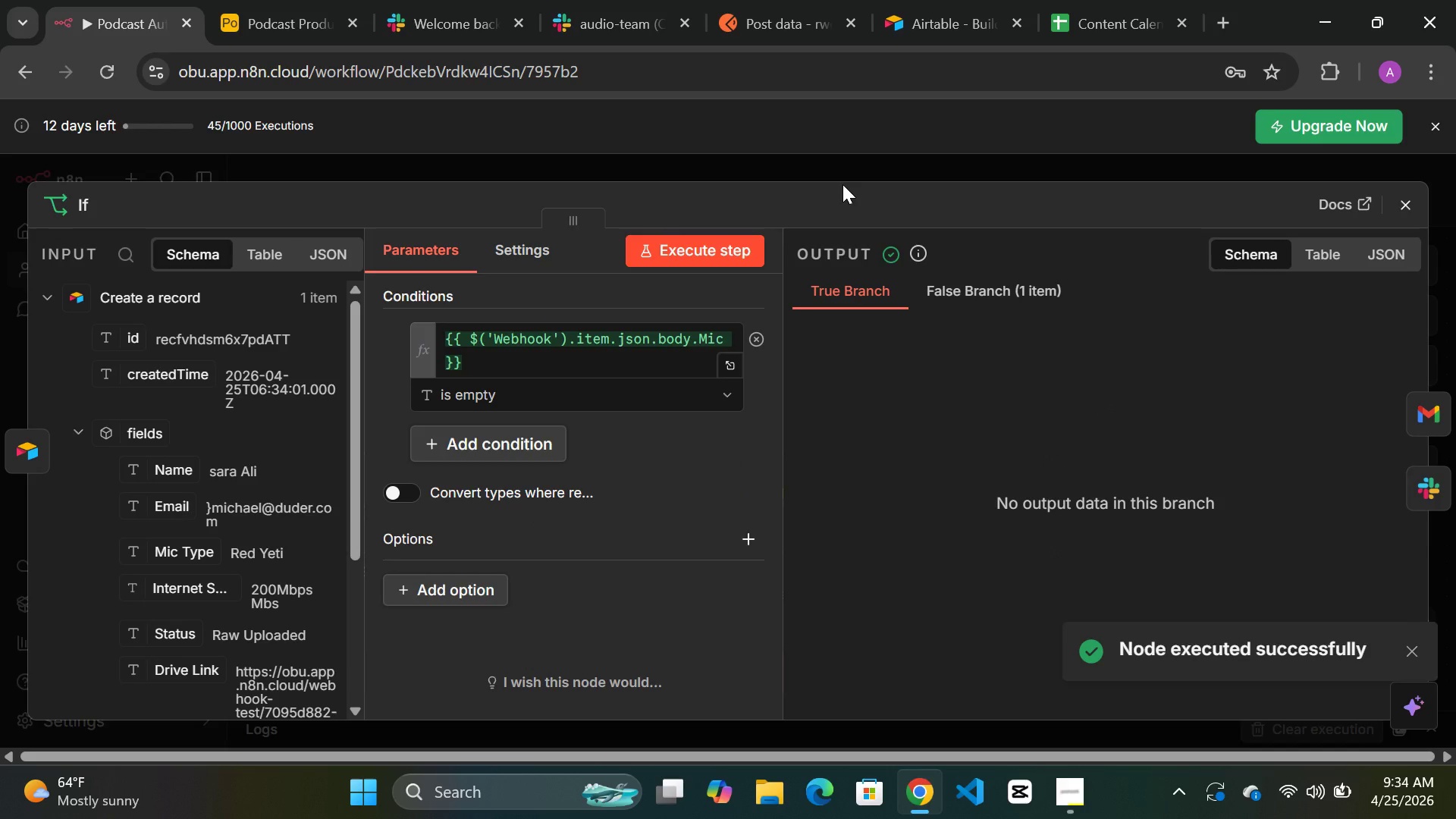 
left_click([843, 158])
 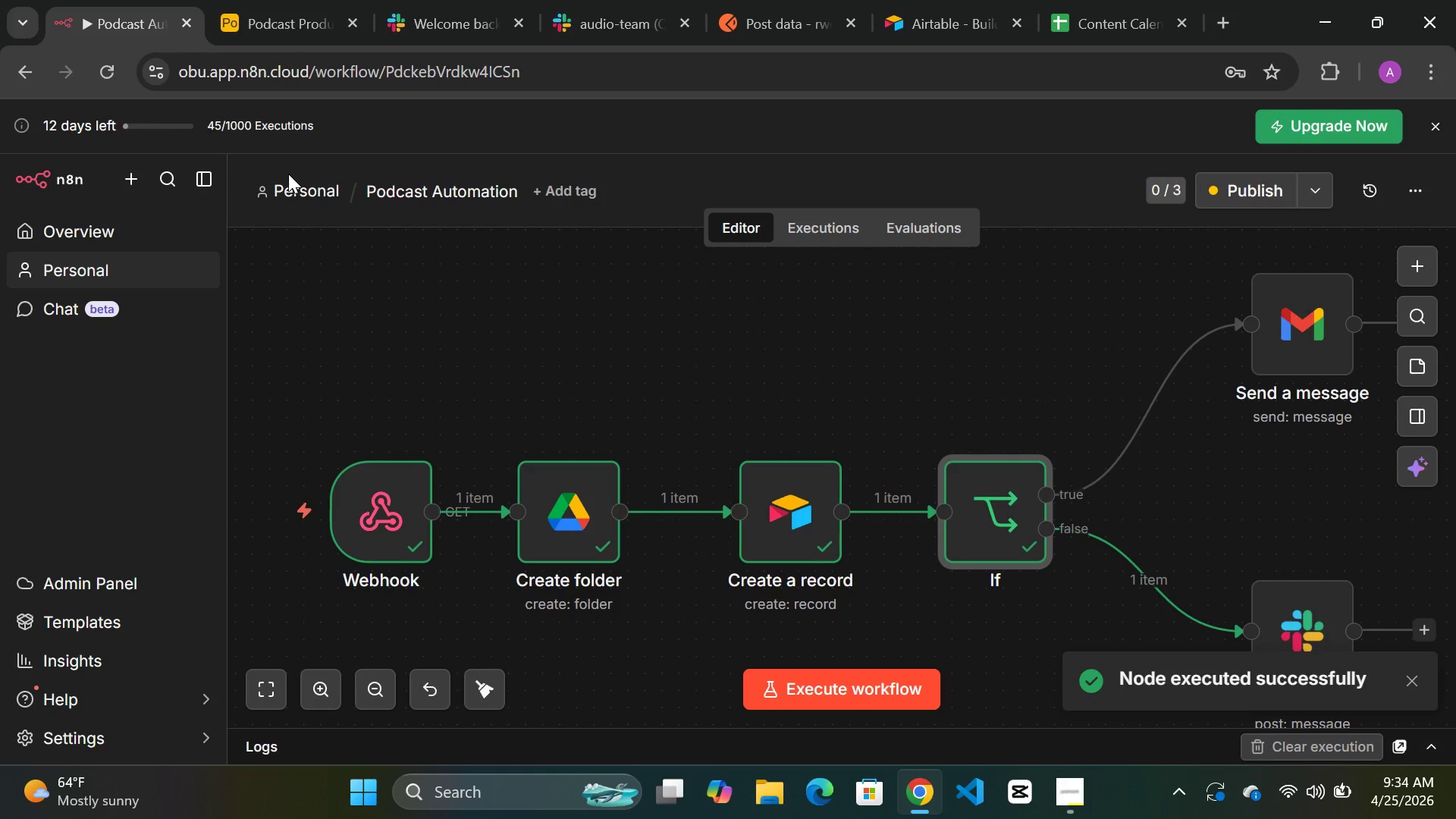 
left_click([290, 190])
 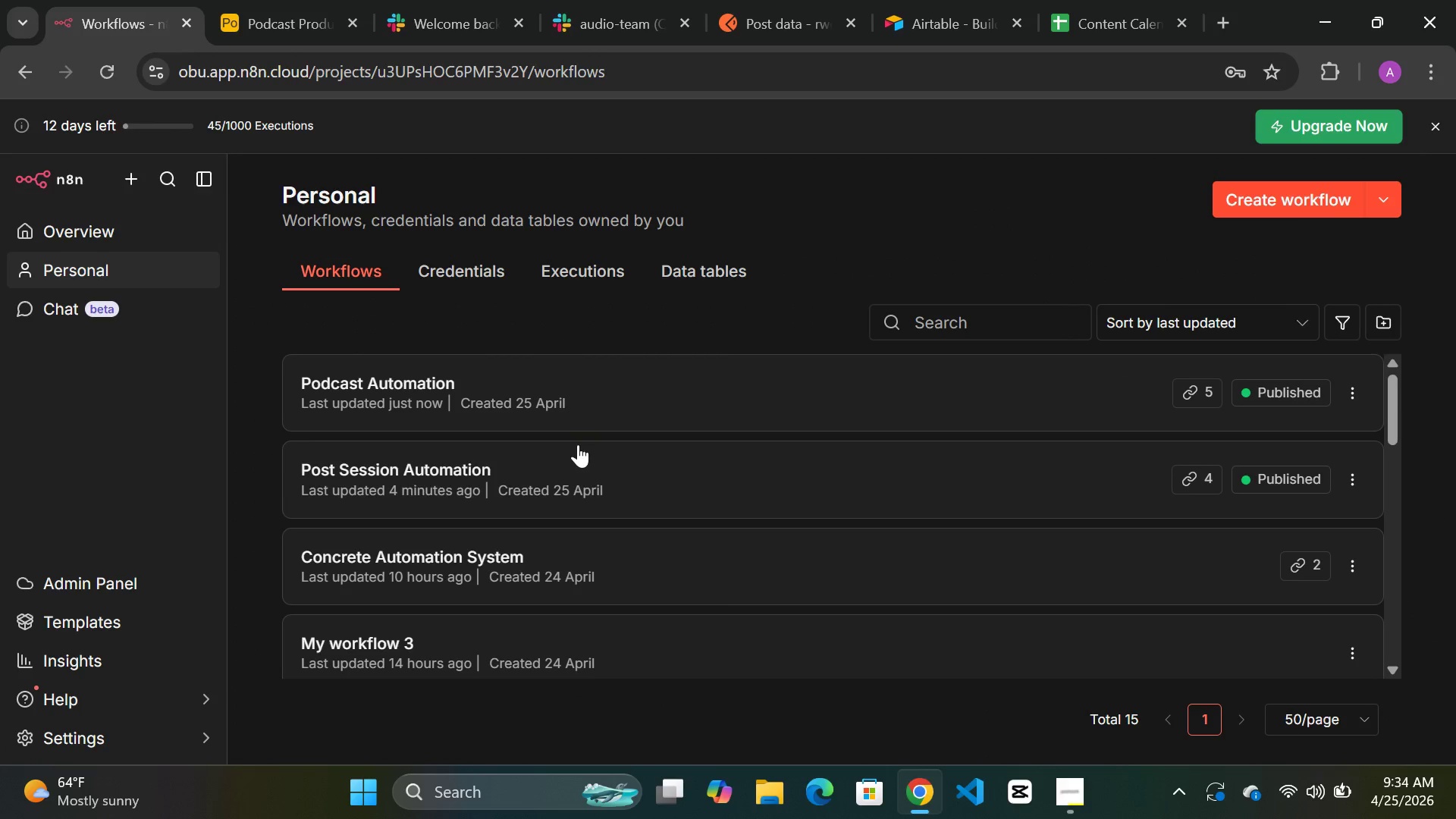 
double_click([711, 481])
 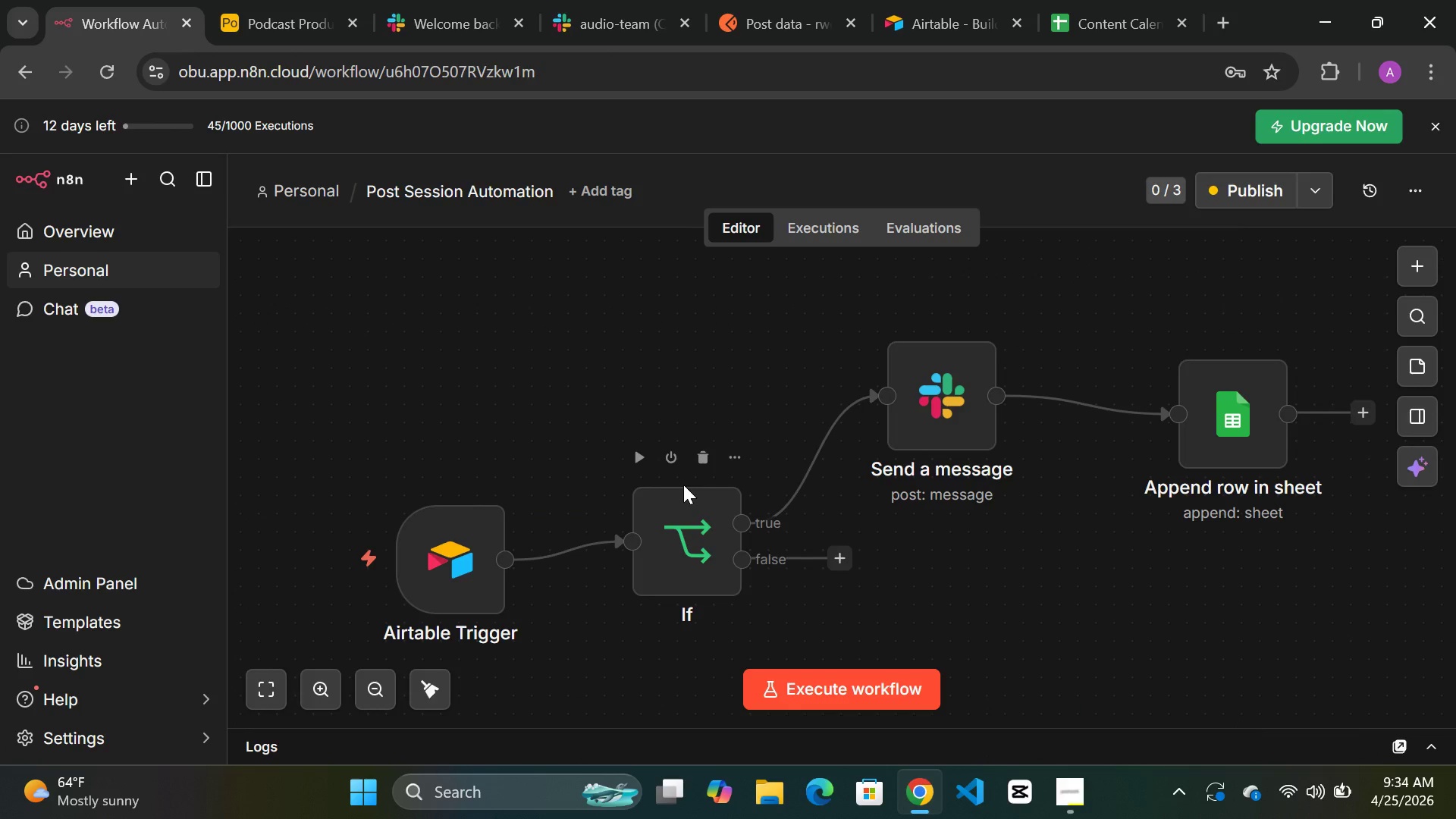 
wait(6.01)
 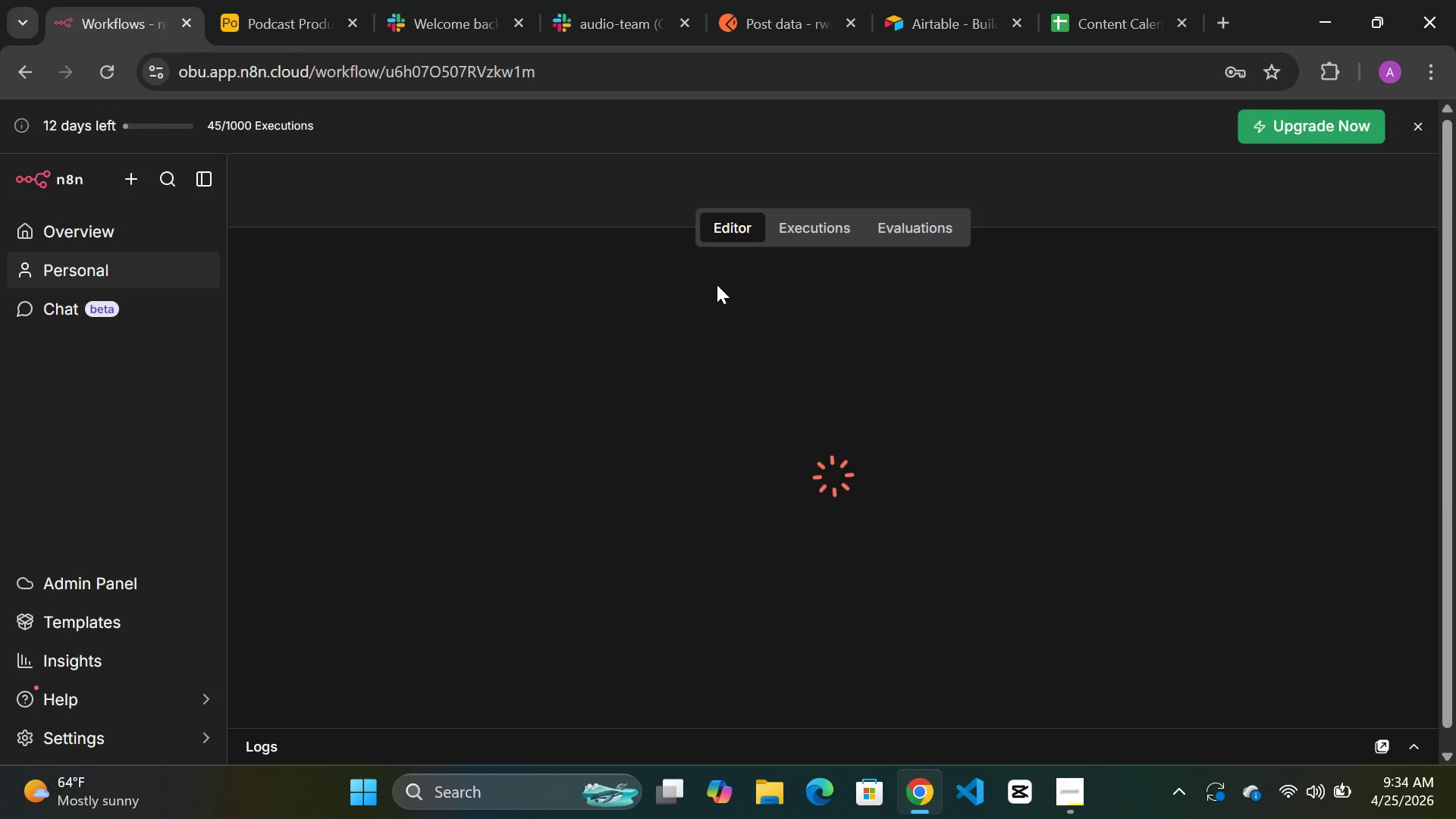 
double_click([455, 550])
 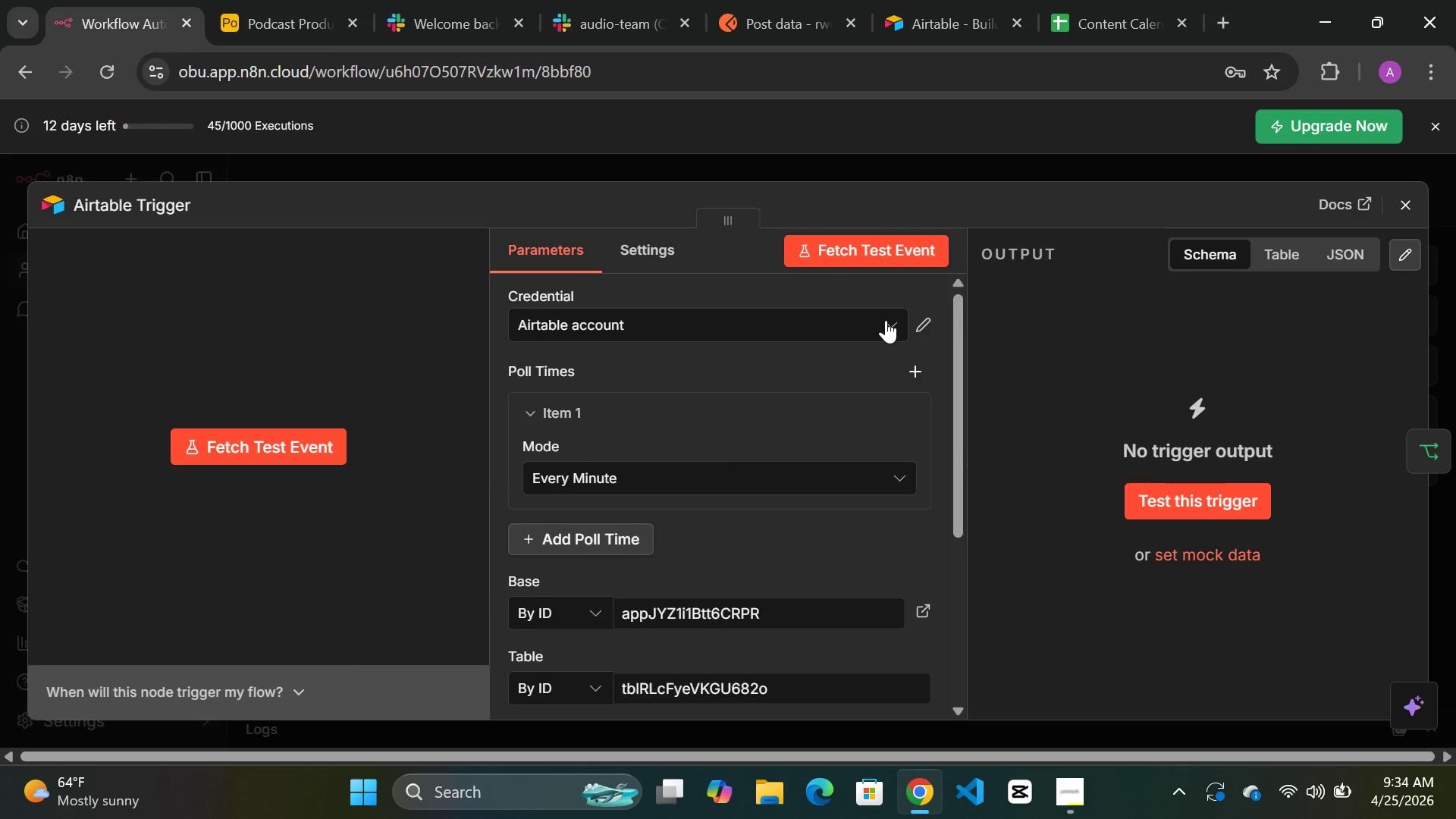 
left_click([892, 316])
 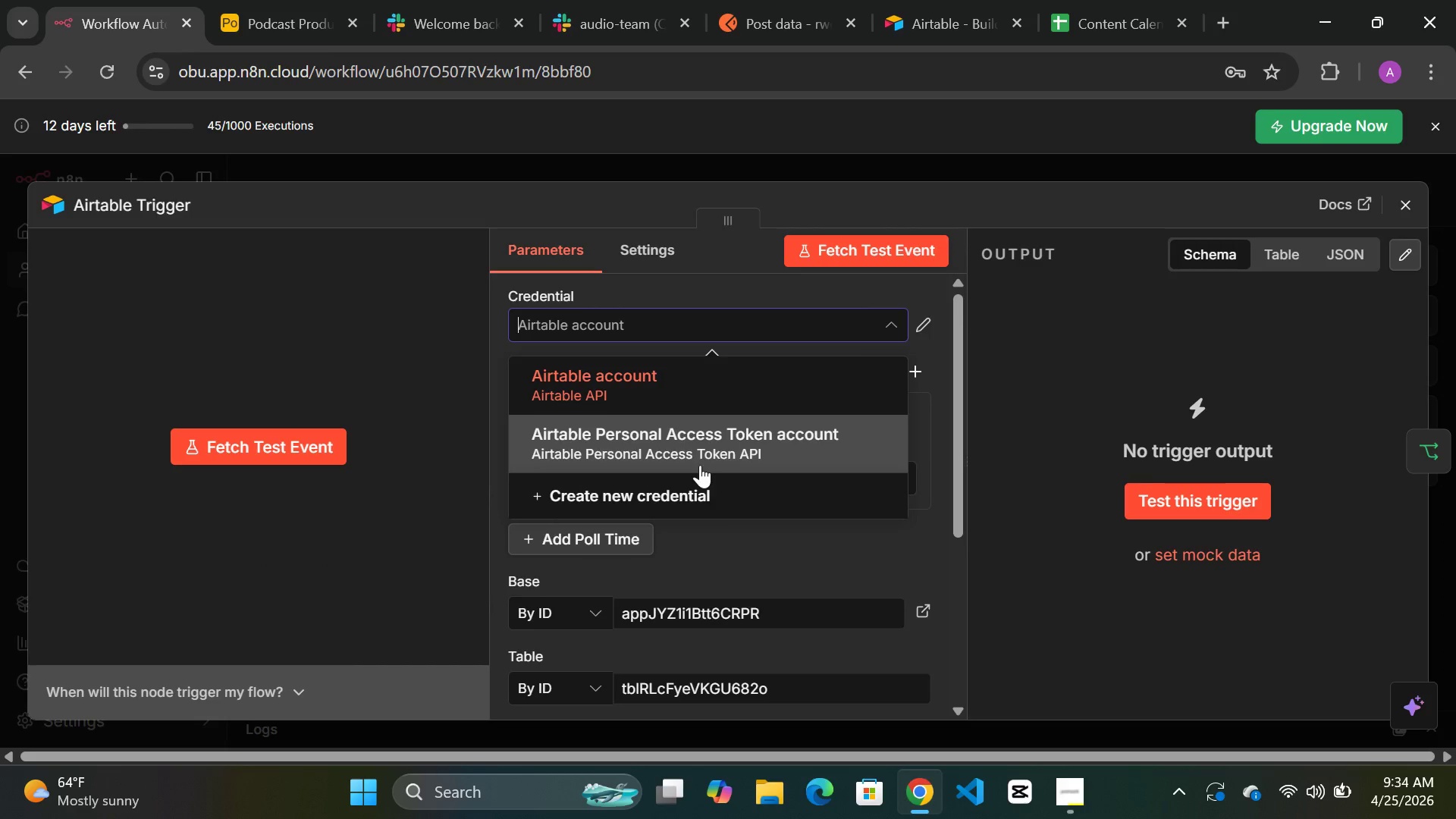 
left_click([706, 450])
 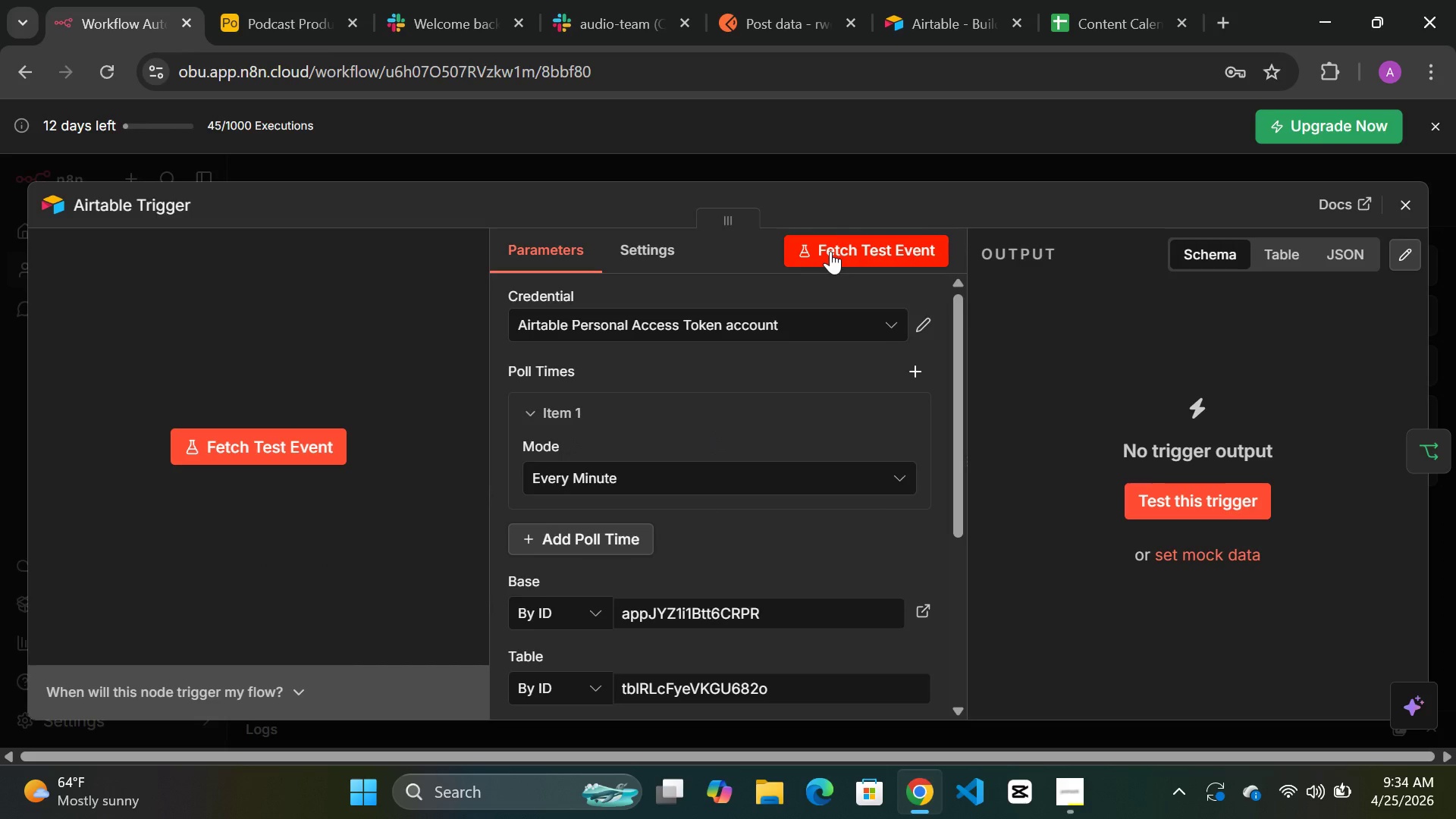 
left_click([830, 251])
 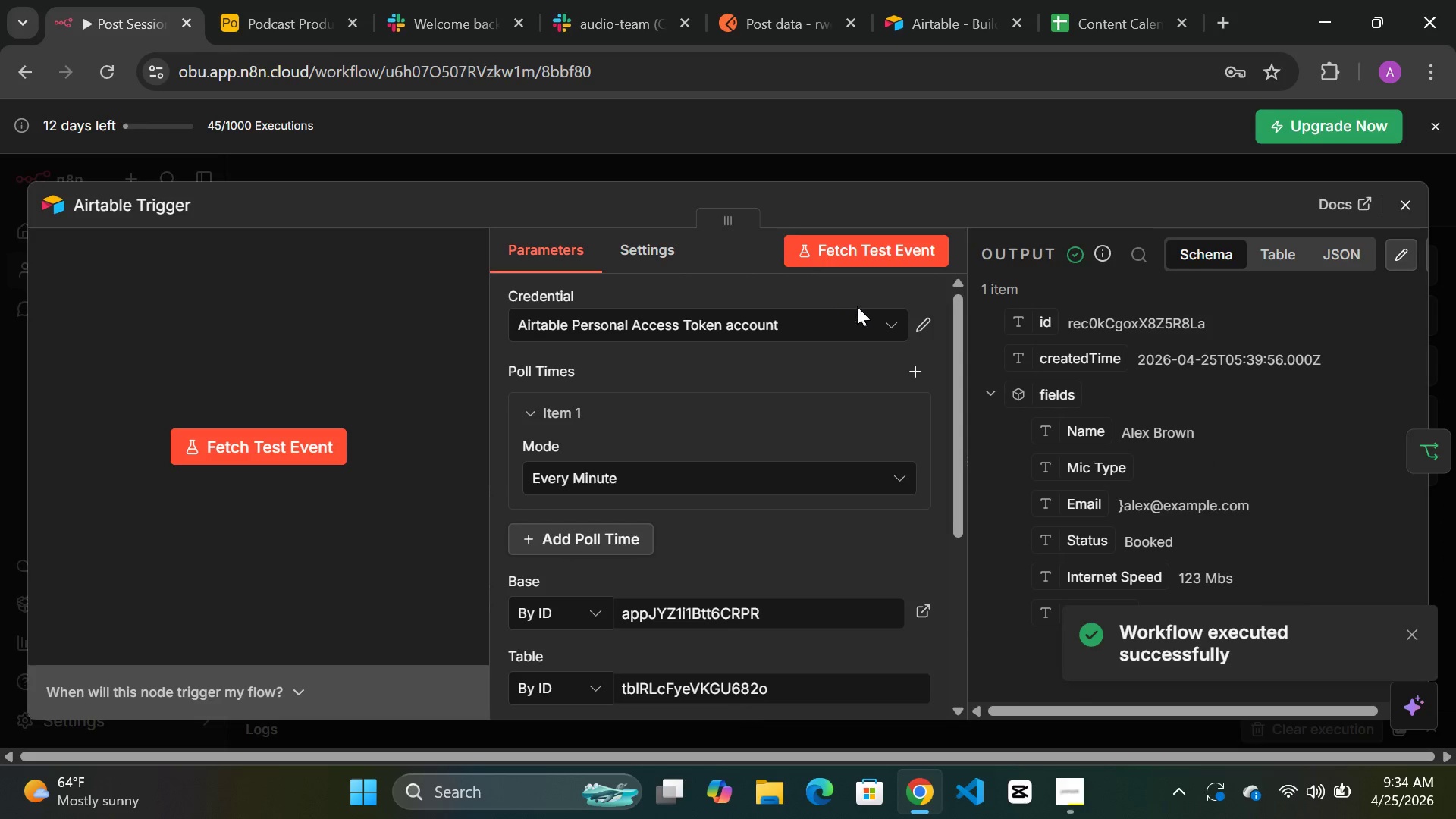 
wait(7.5)
 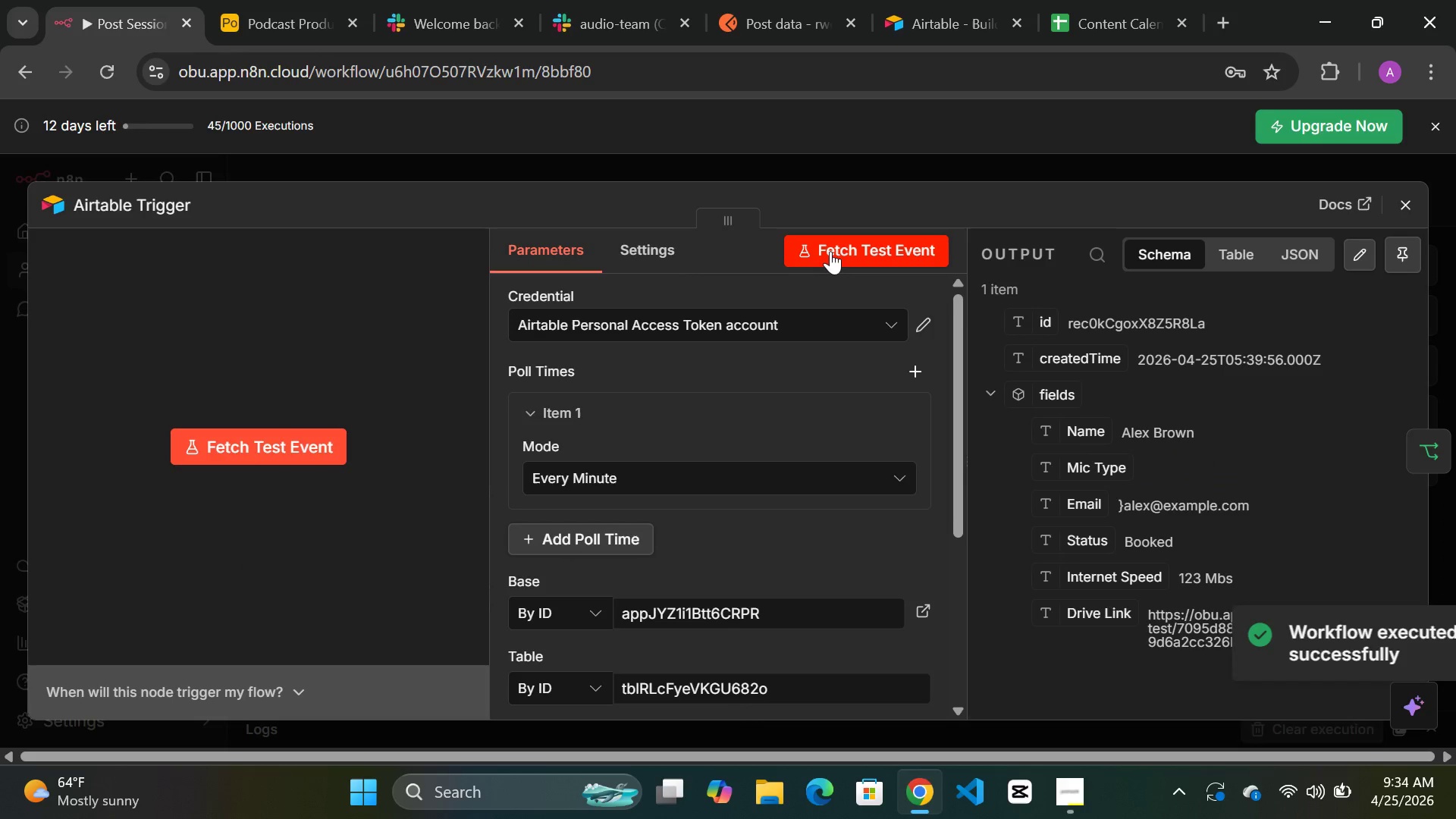 
left_click([883, 317])
 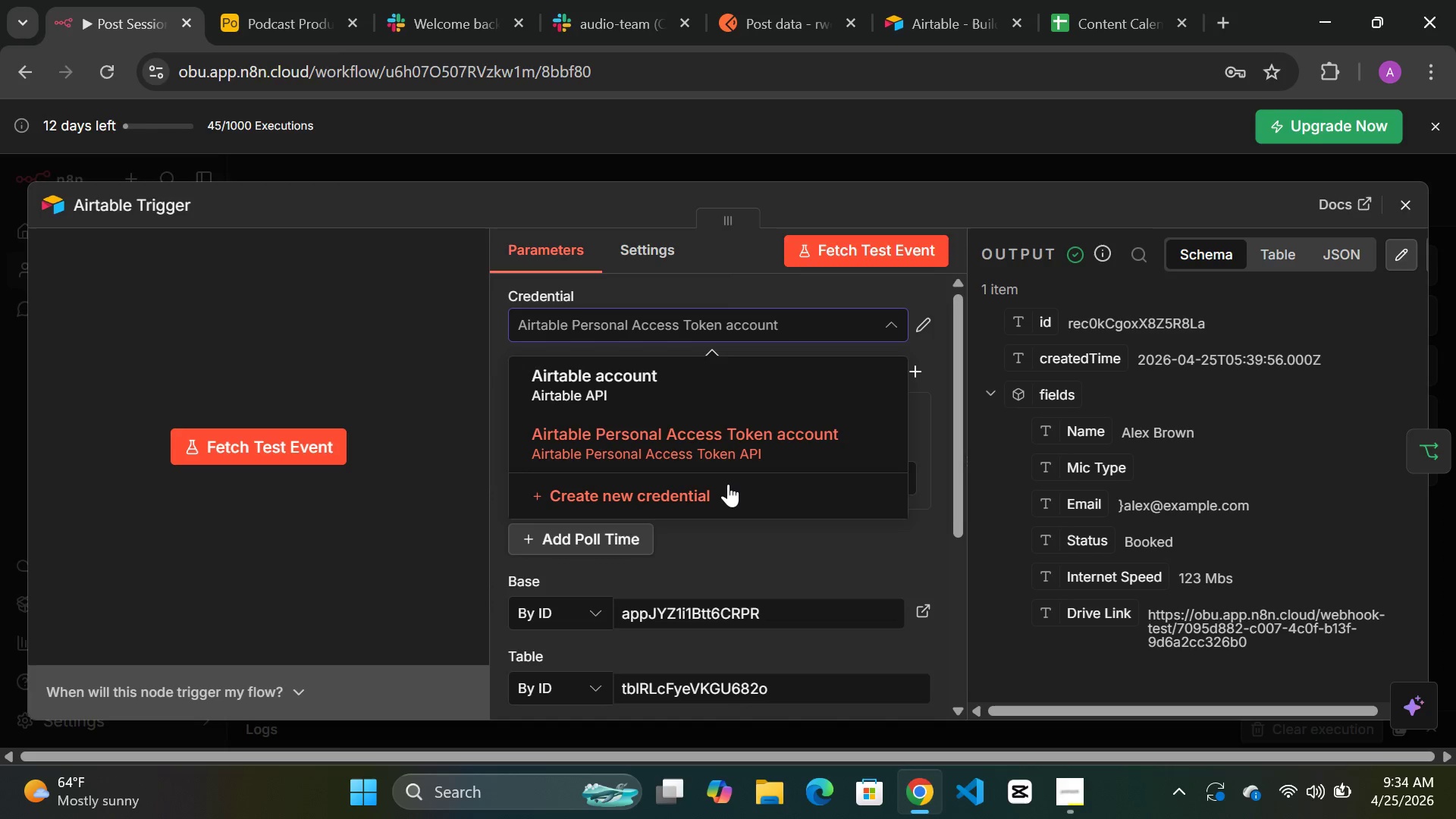 
left_click([724, 488])
 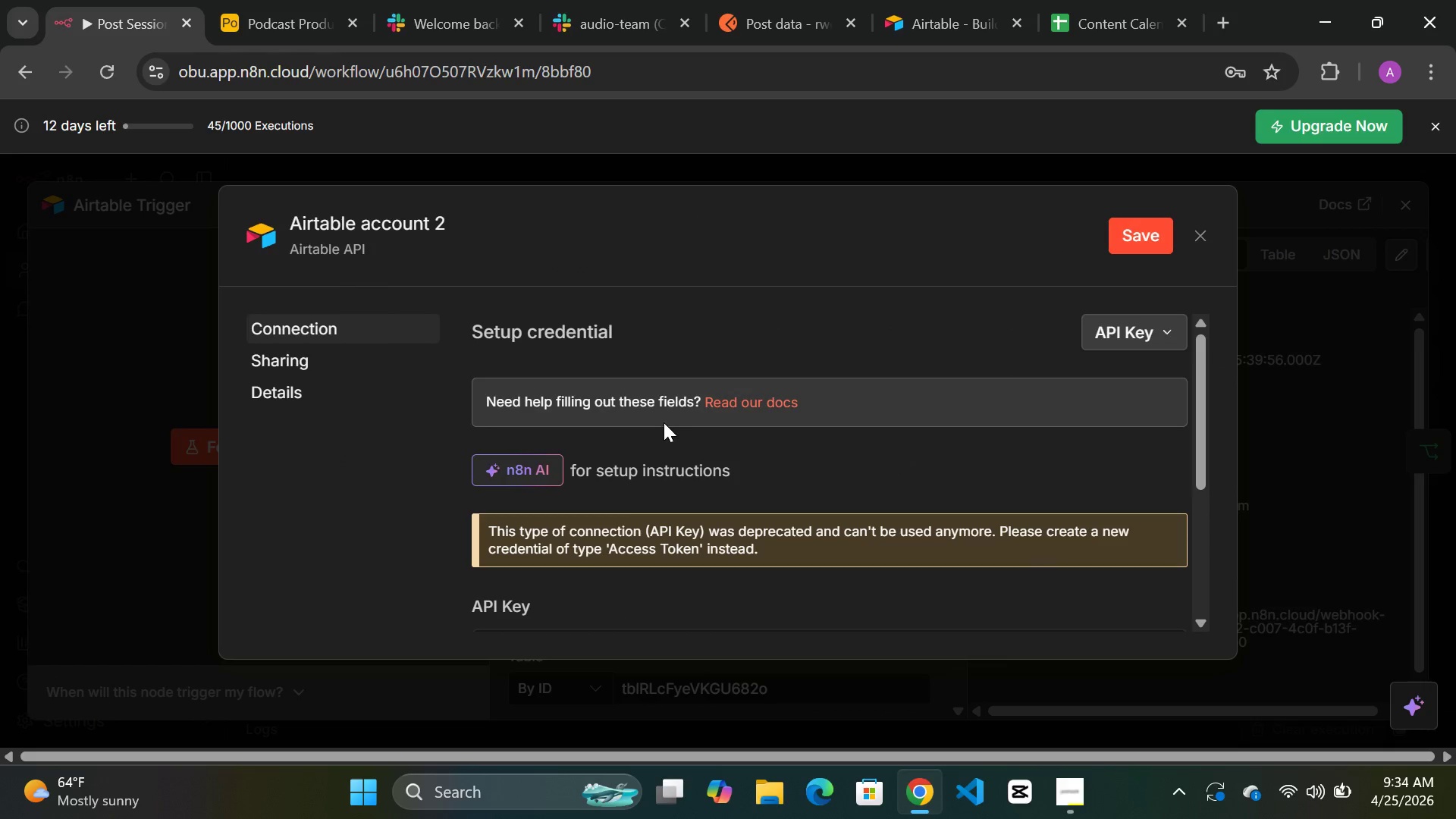 
scroll: coordinate [664, 425], scroll_direction: up, amount: 1.0
 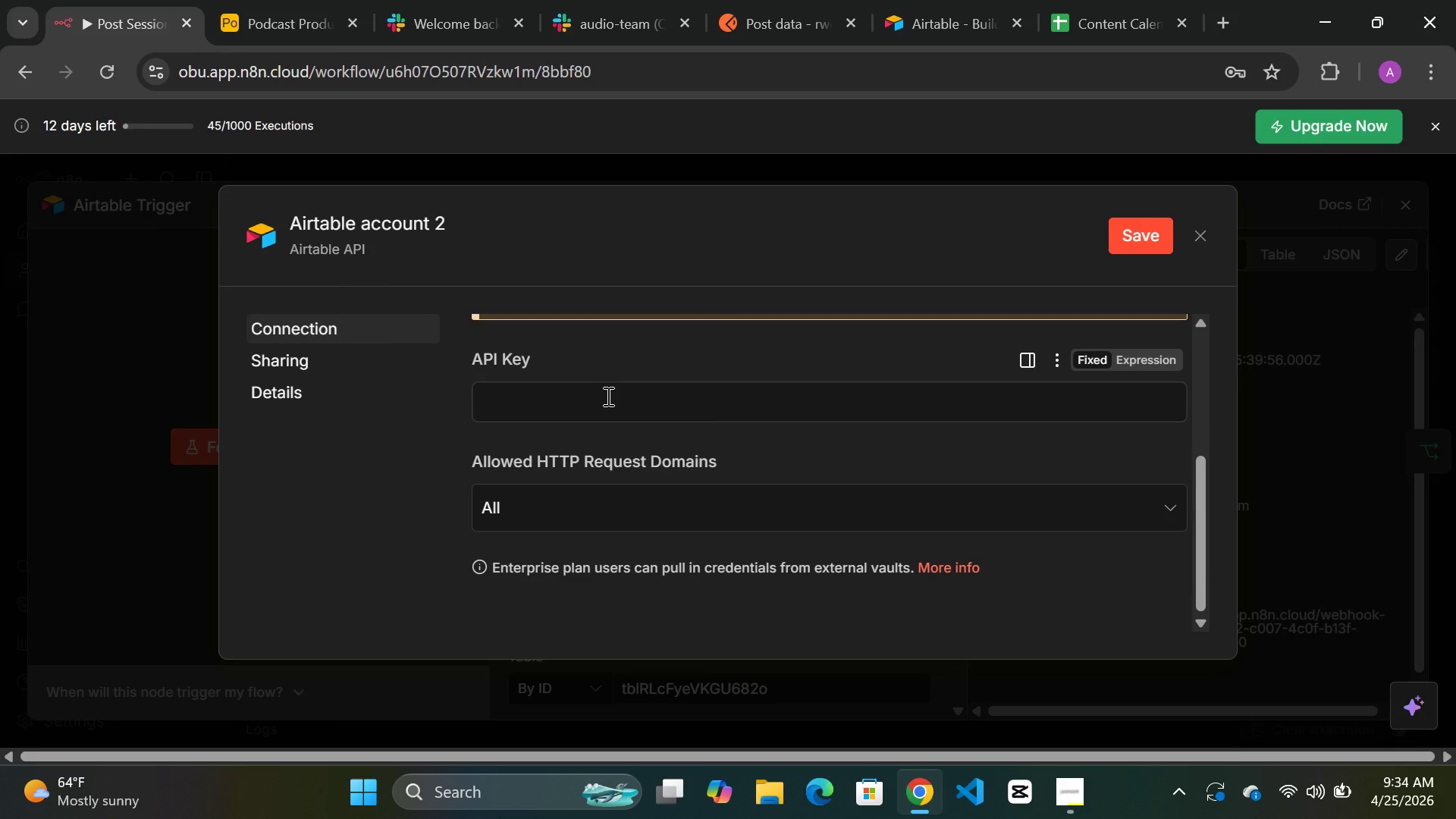 
left_click([607, 396])
 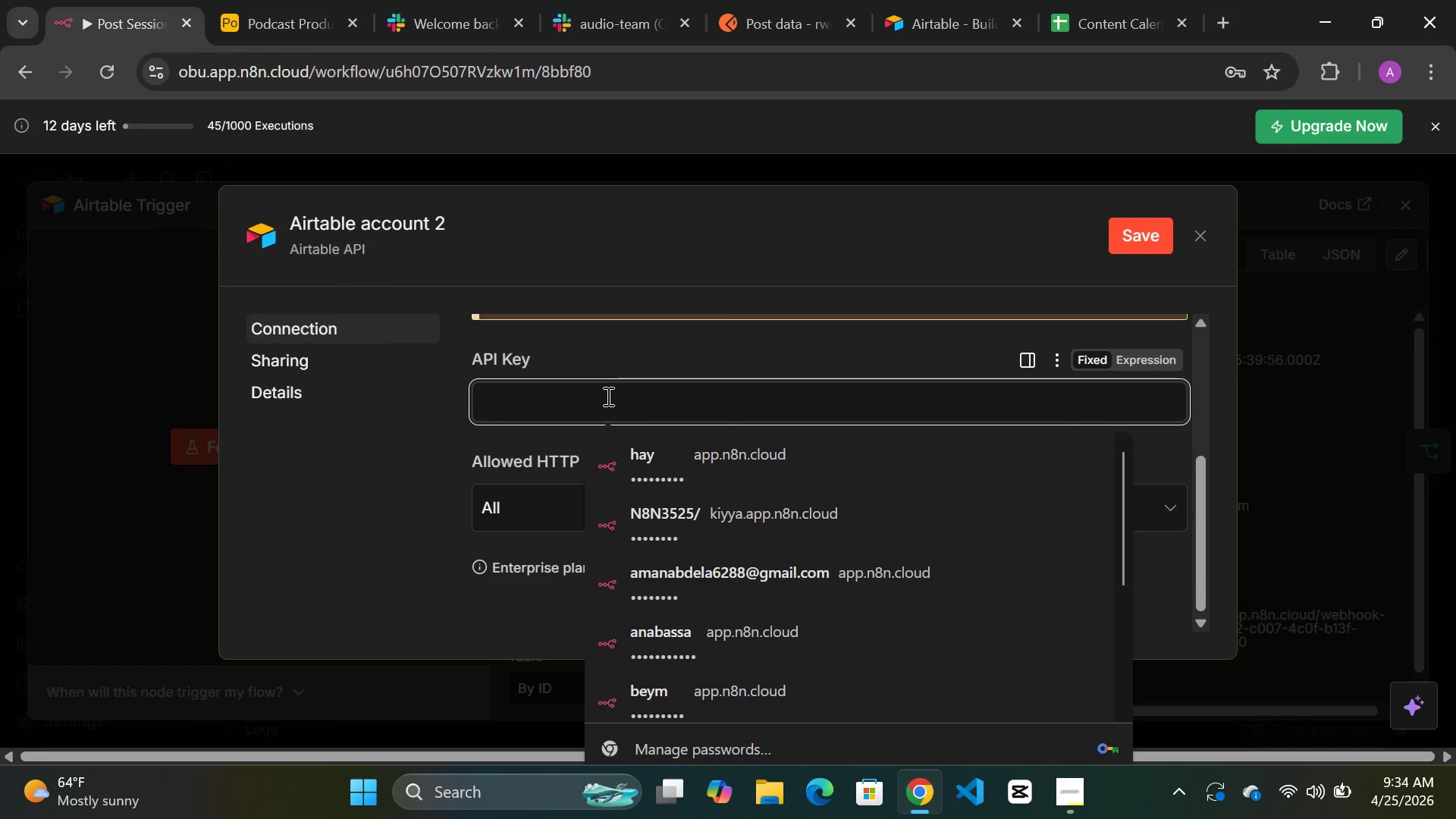 
key(Control+V)
 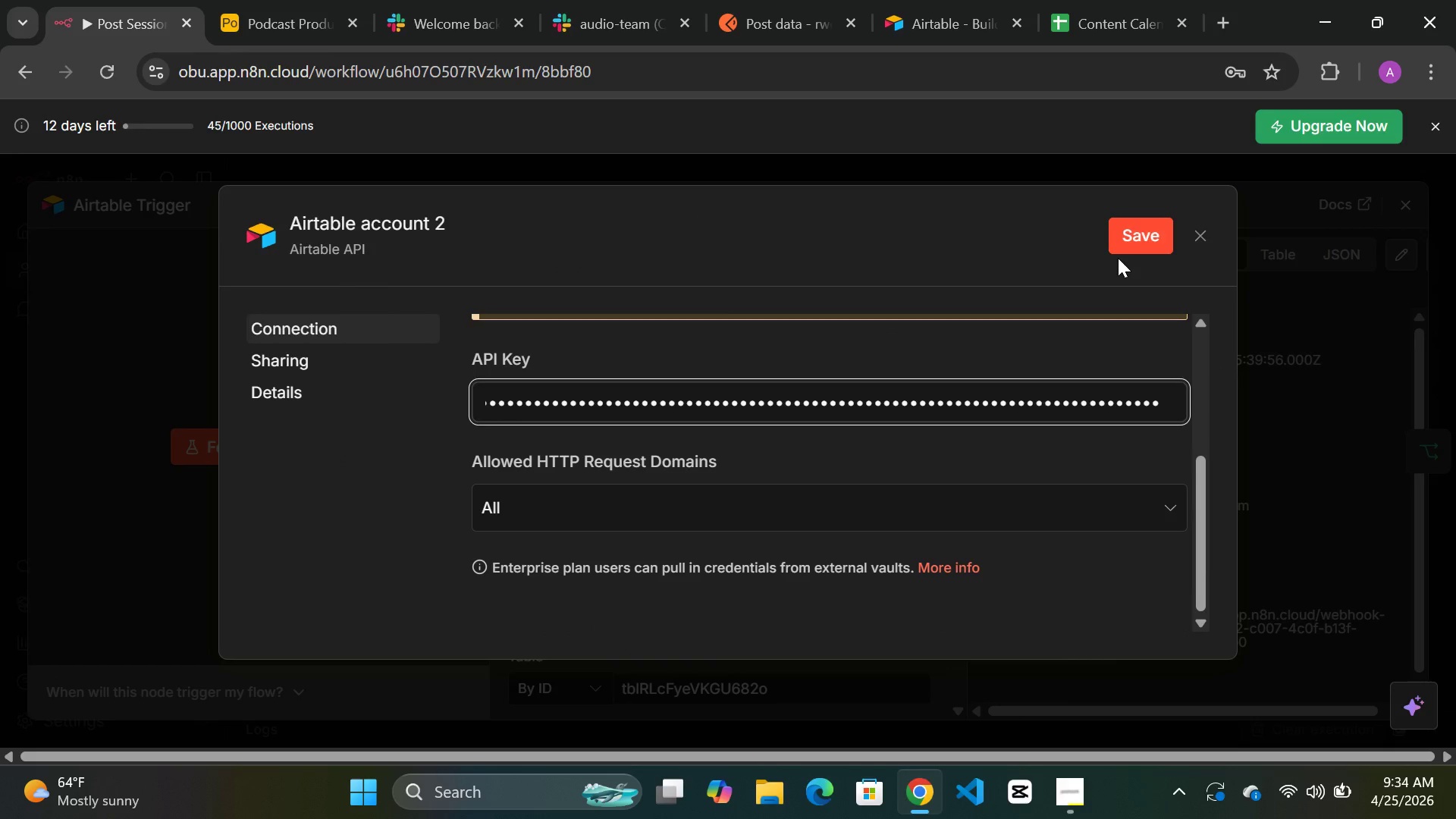 
left_click([1118, 246])
 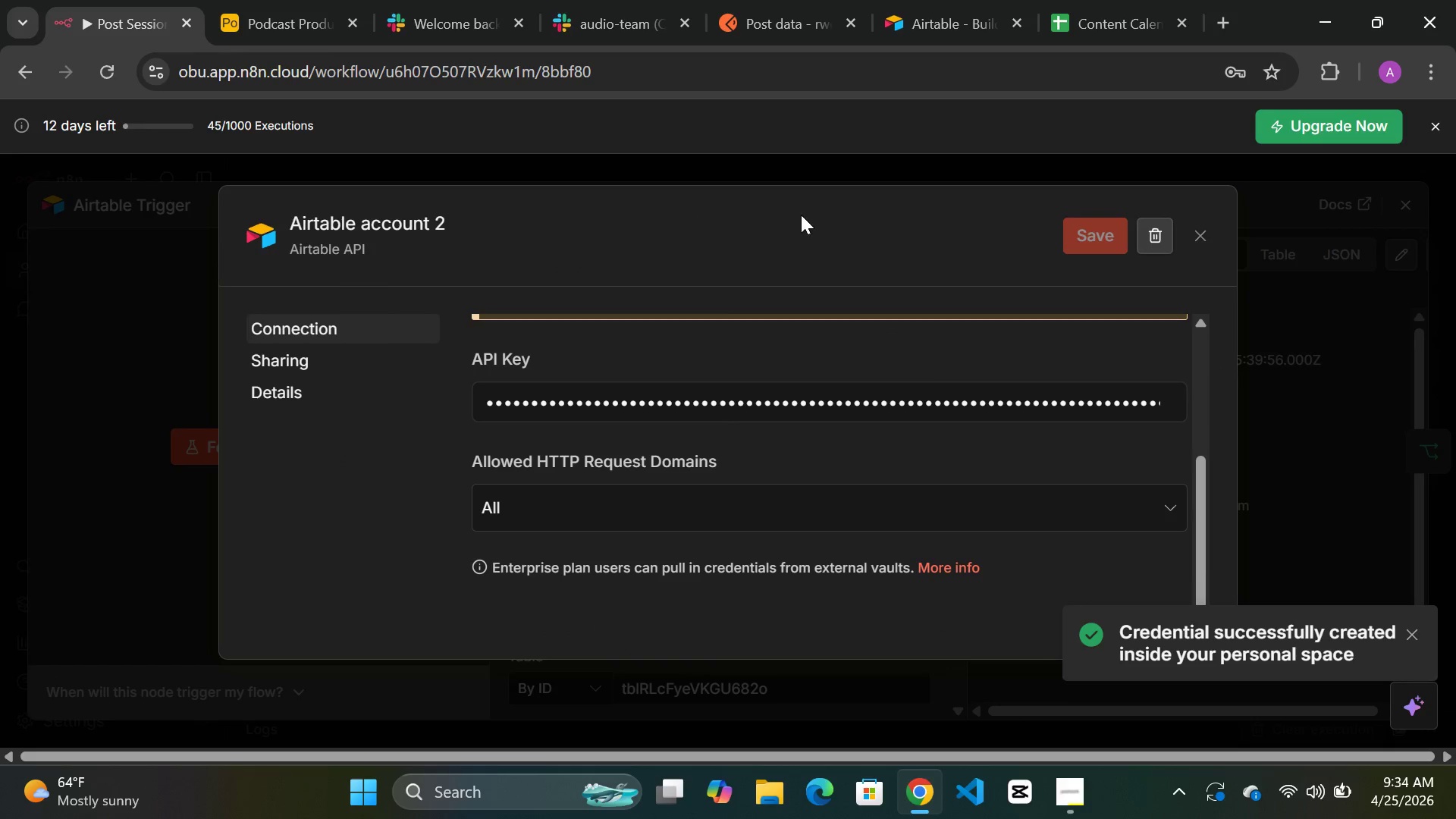 
left_click([775, 162])
 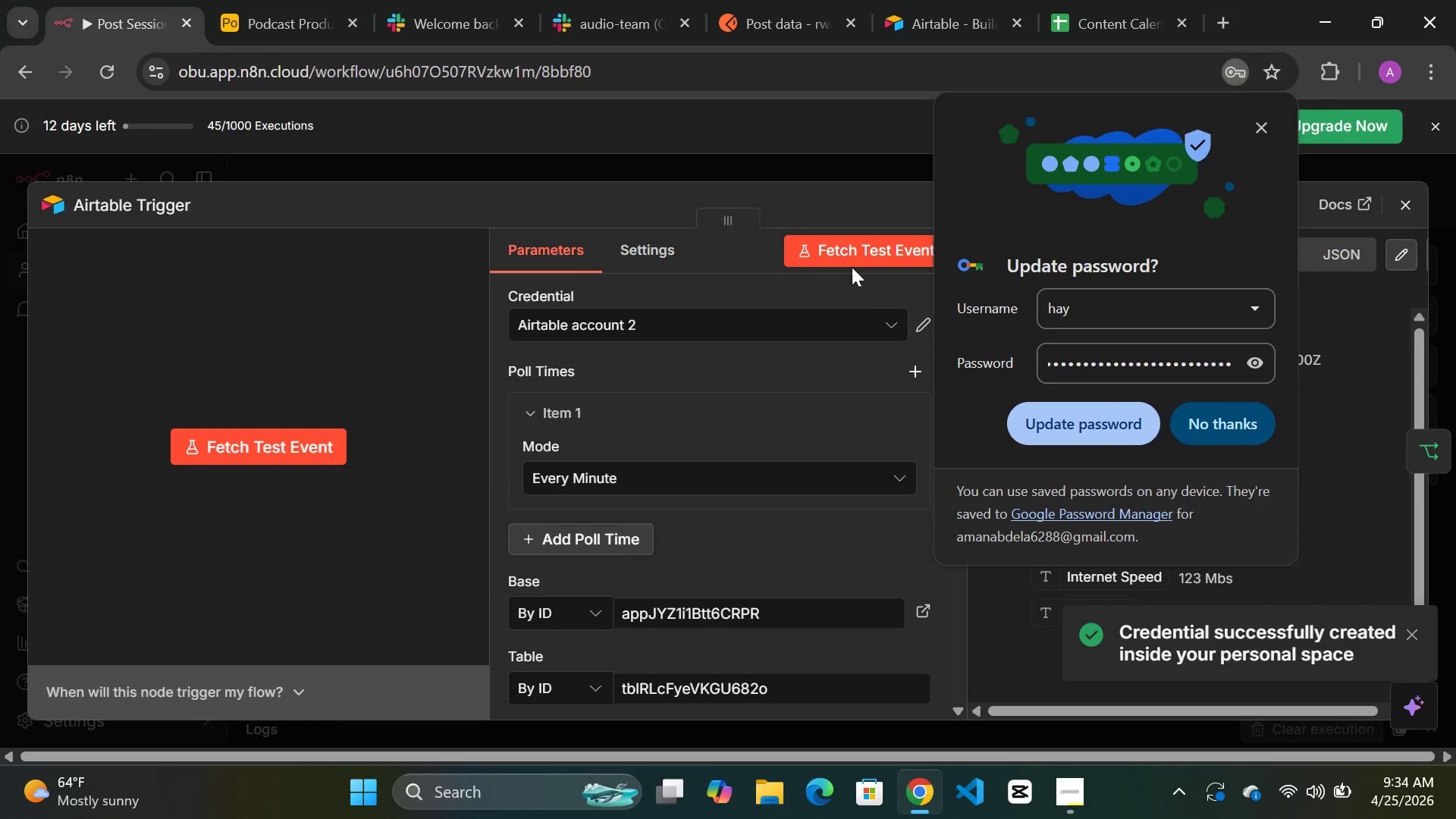 
left_click([852, 246])
 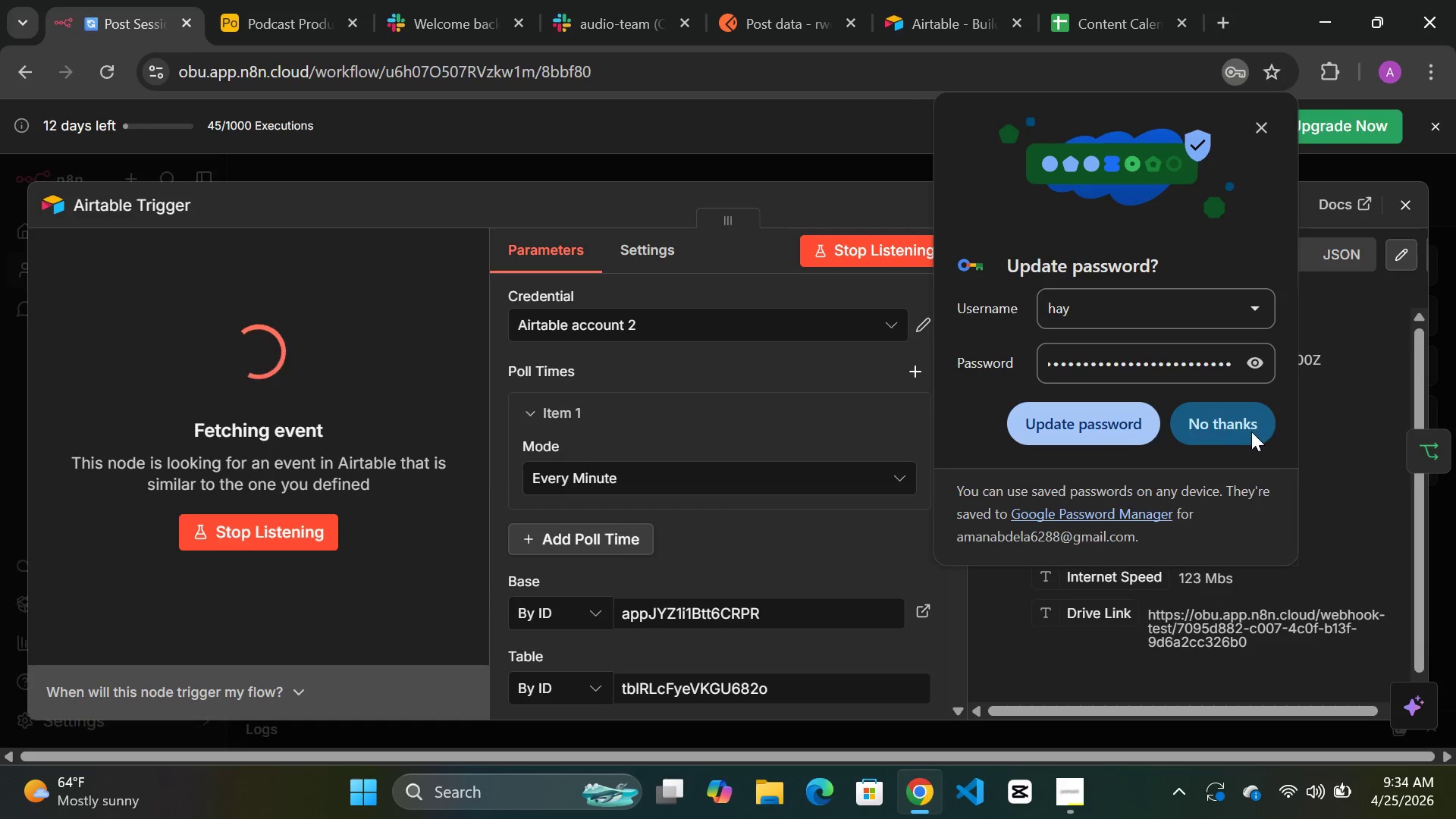 
left_click([1250, 431])
 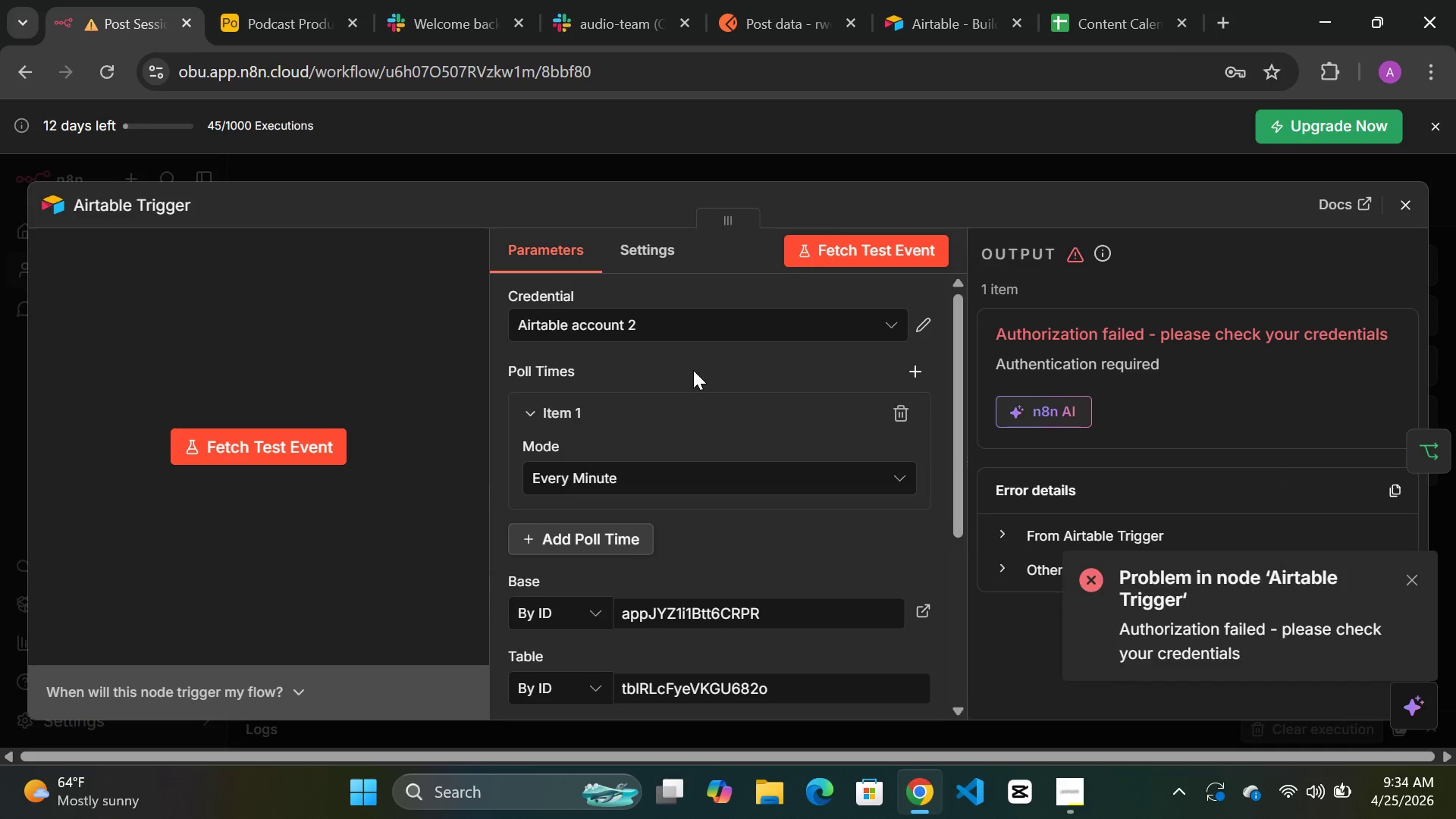 
left_click([698, 323])
 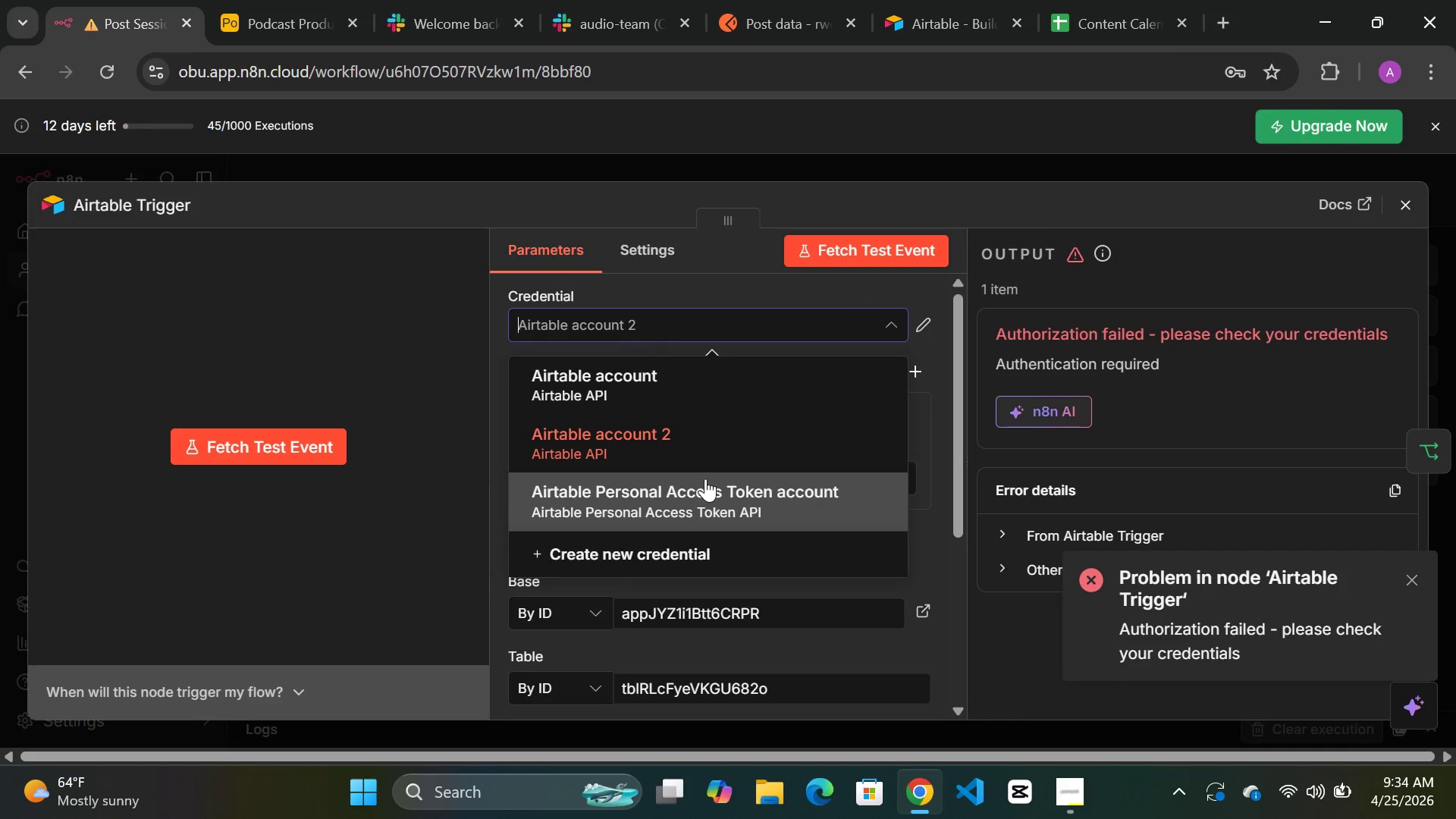 
left_click([705, 479])
 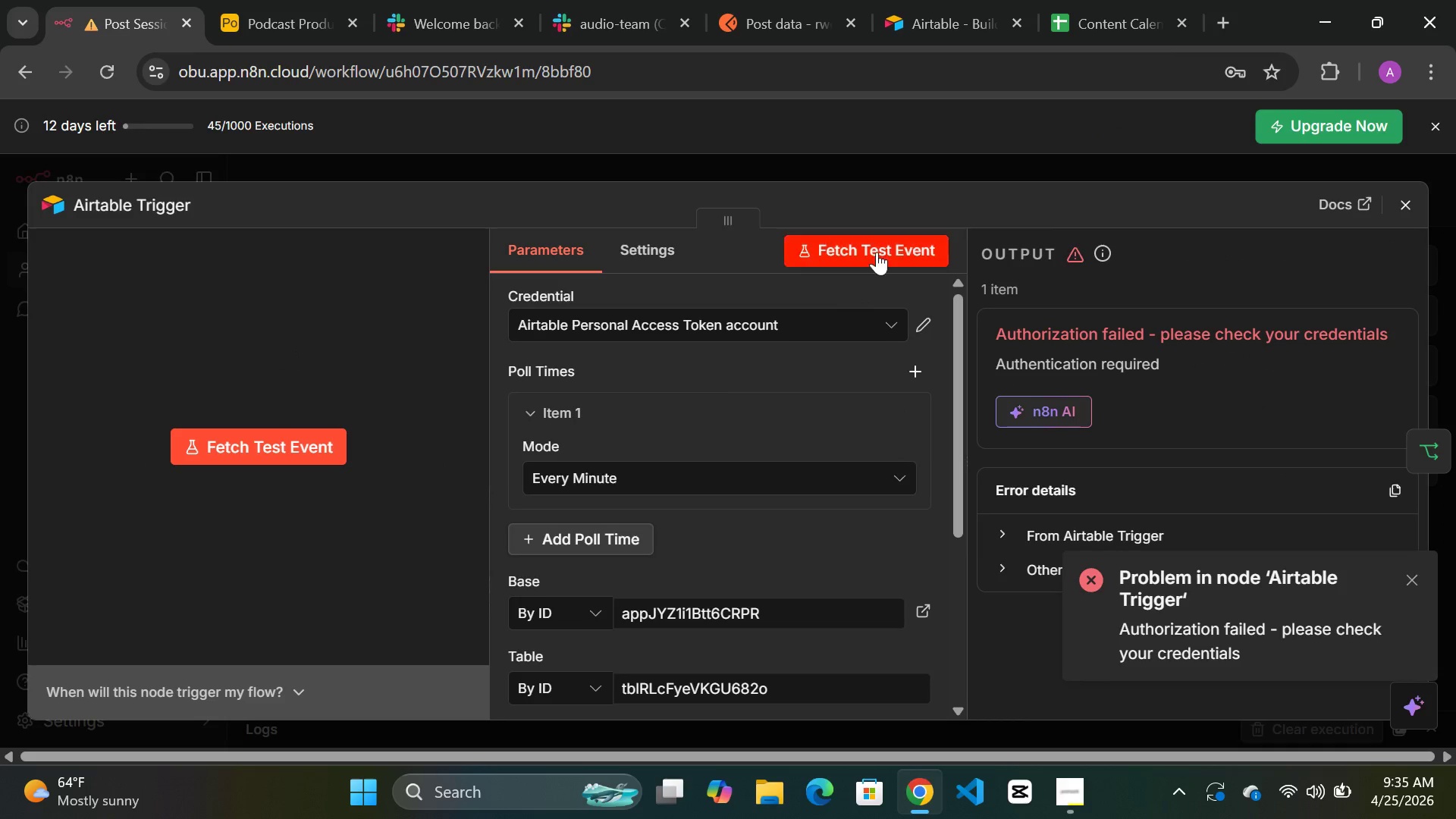 
left_click([877, 246])
 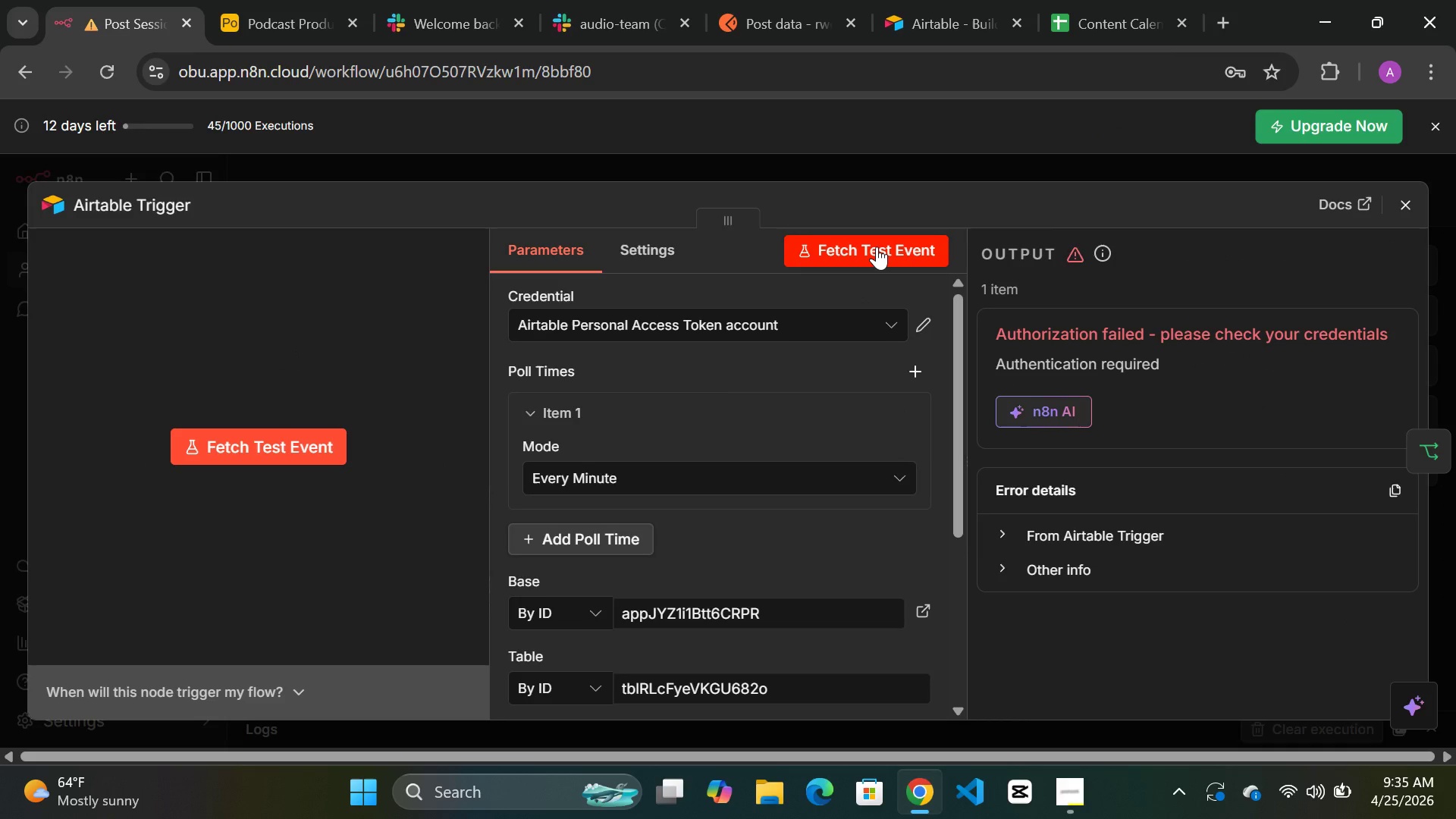 
left_click([877, 246])
 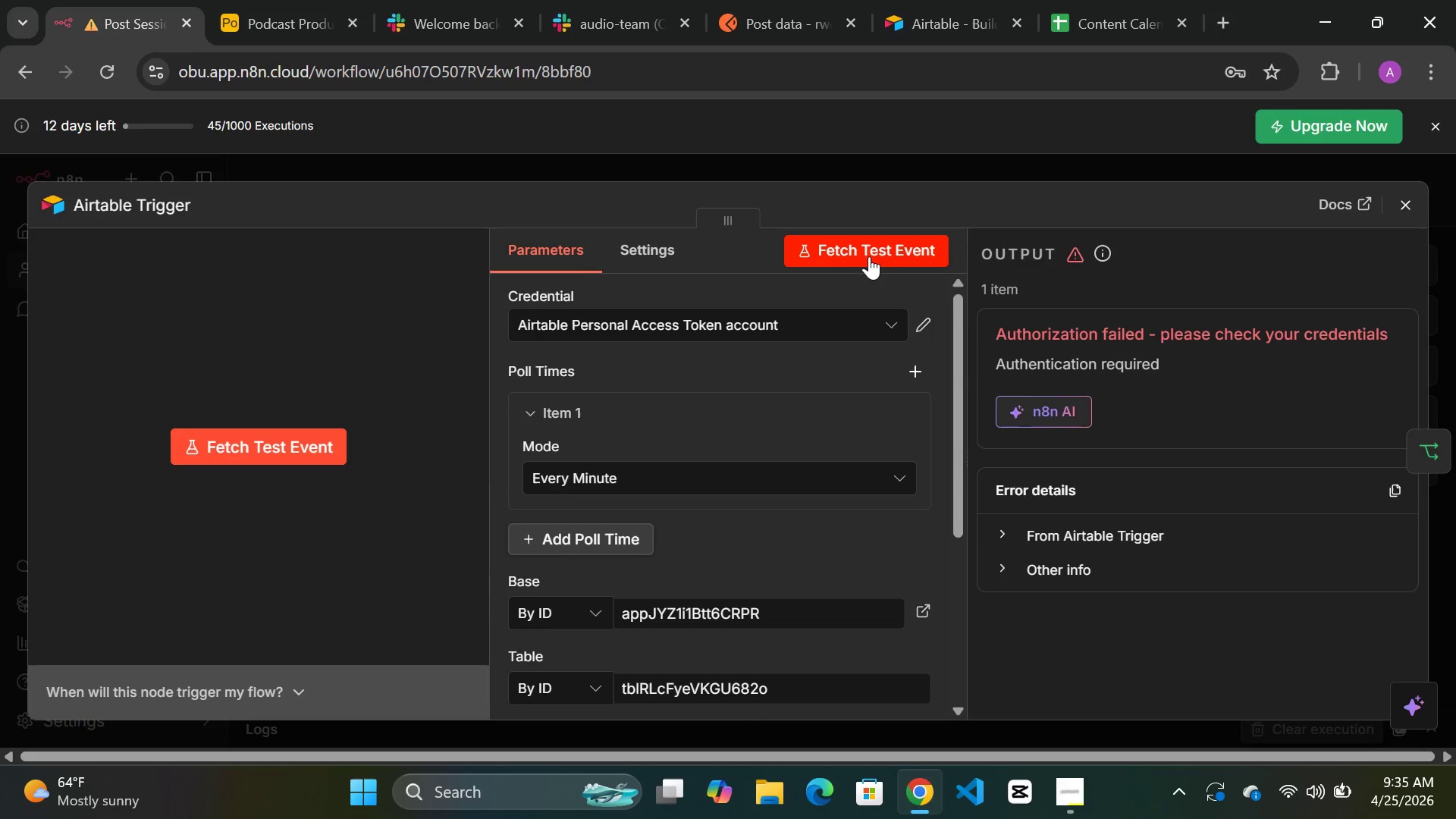 
double_click([869, 256])
 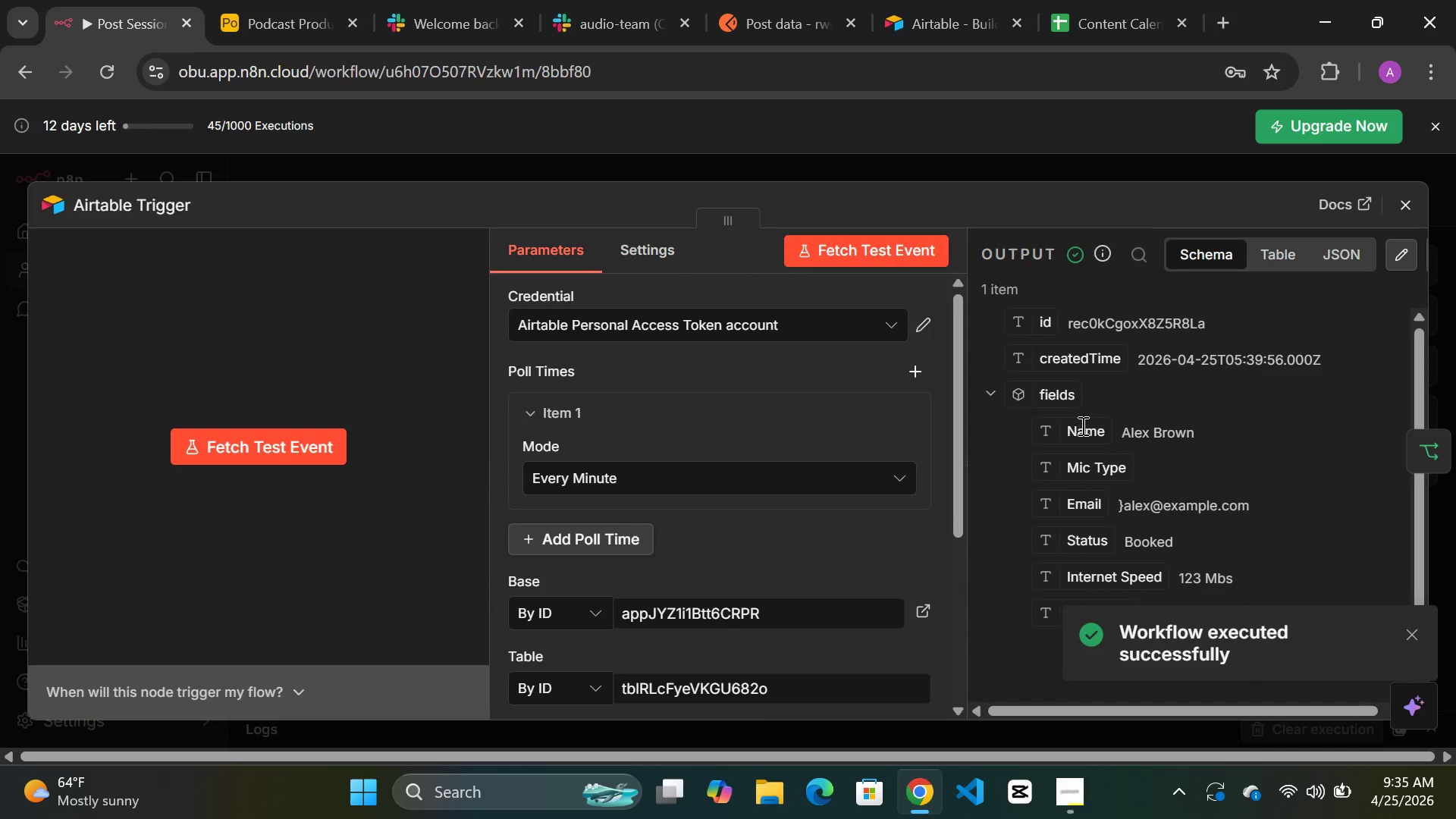 
wait(7.05)
 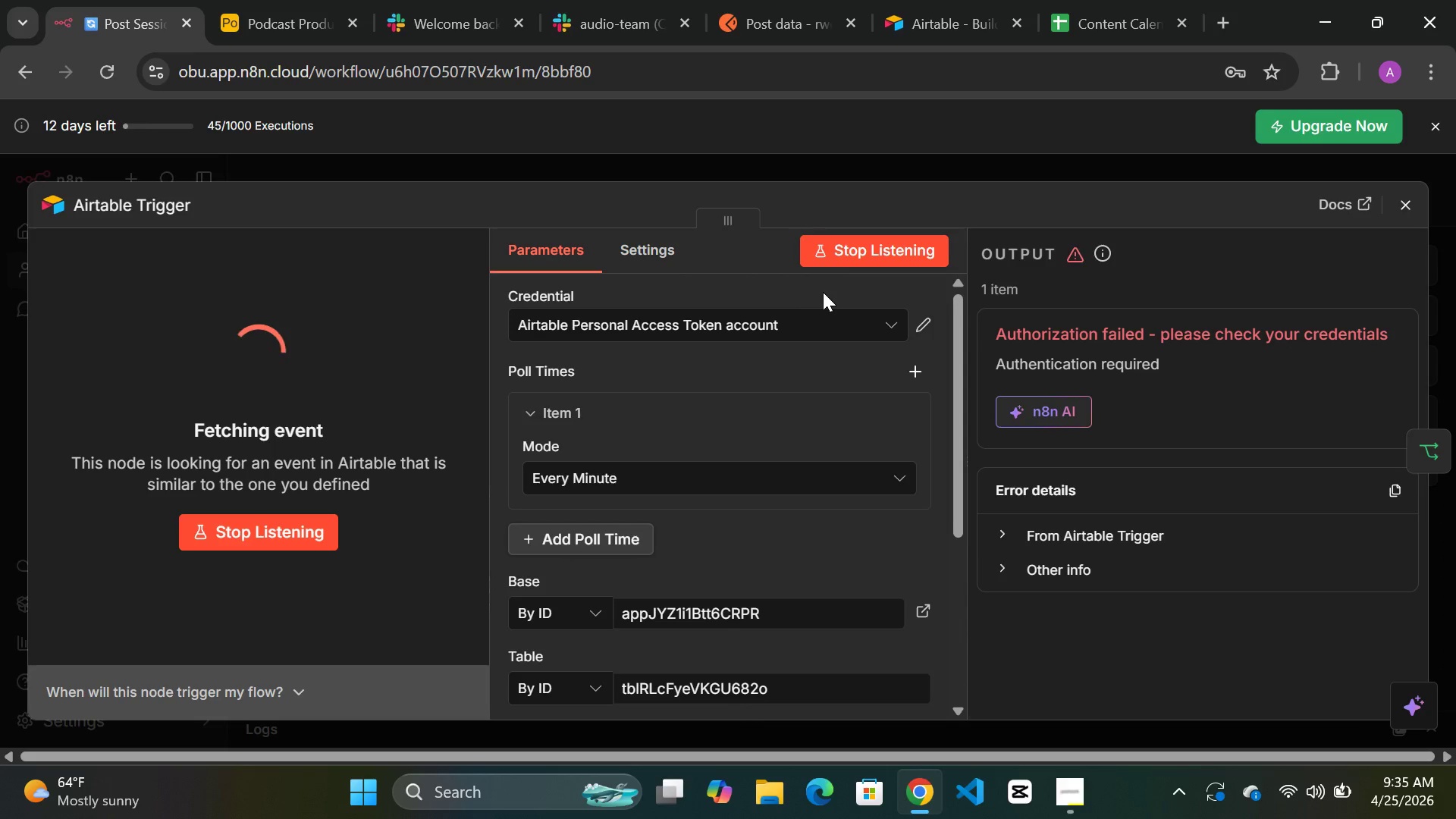 
left_click([816, 150])
 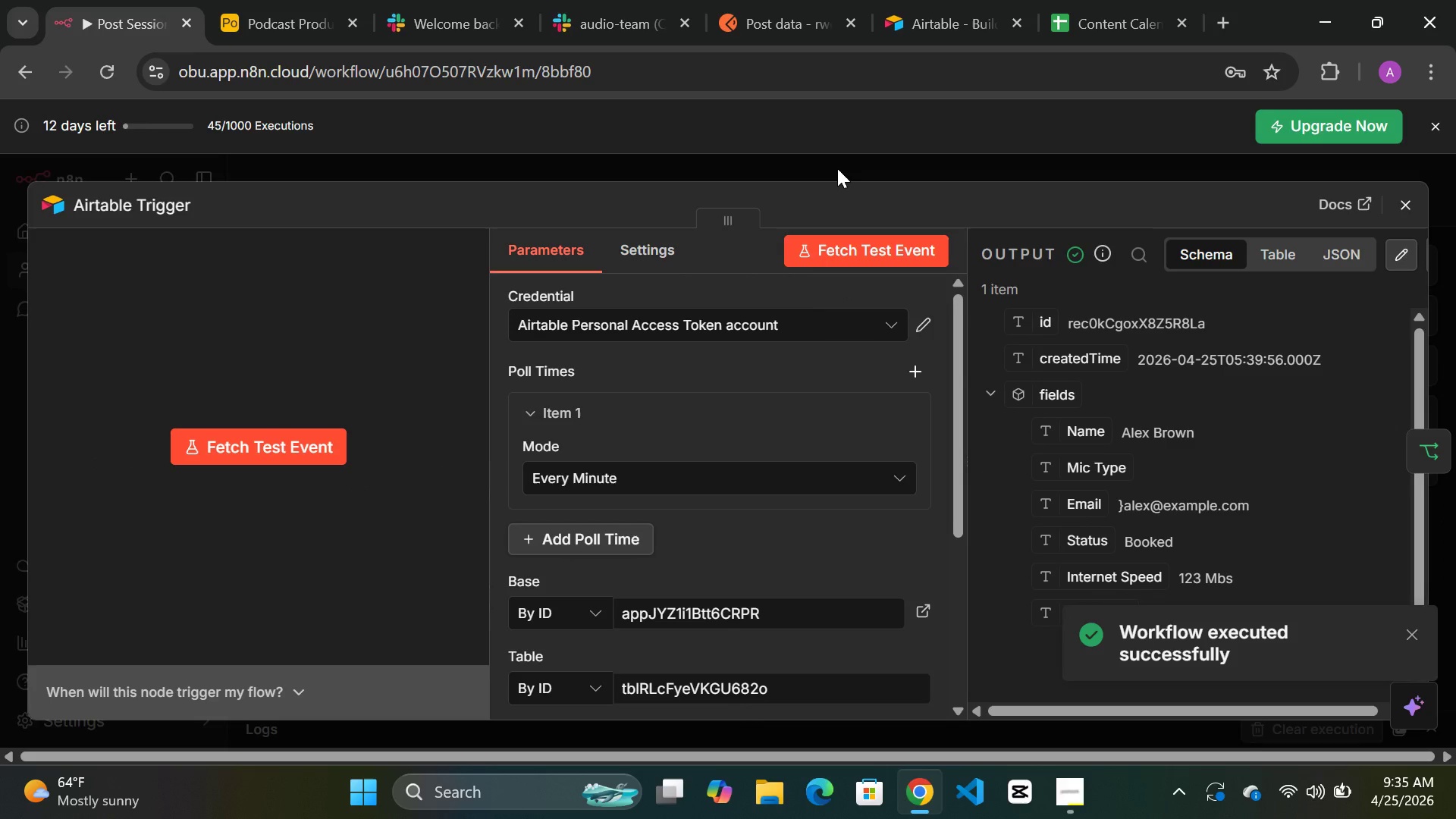 
left_click([838, 168])
 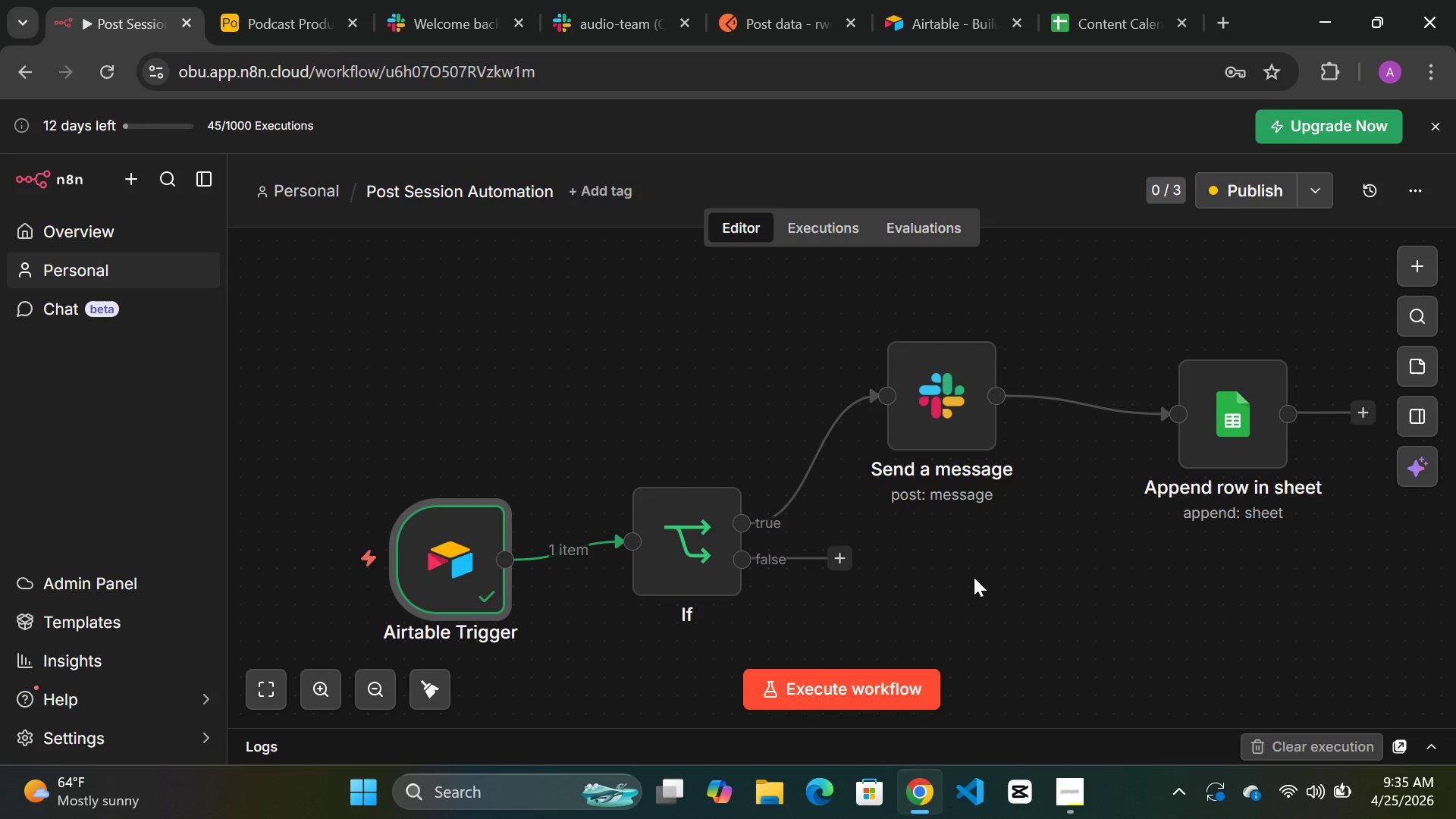 
wait(5.86)
 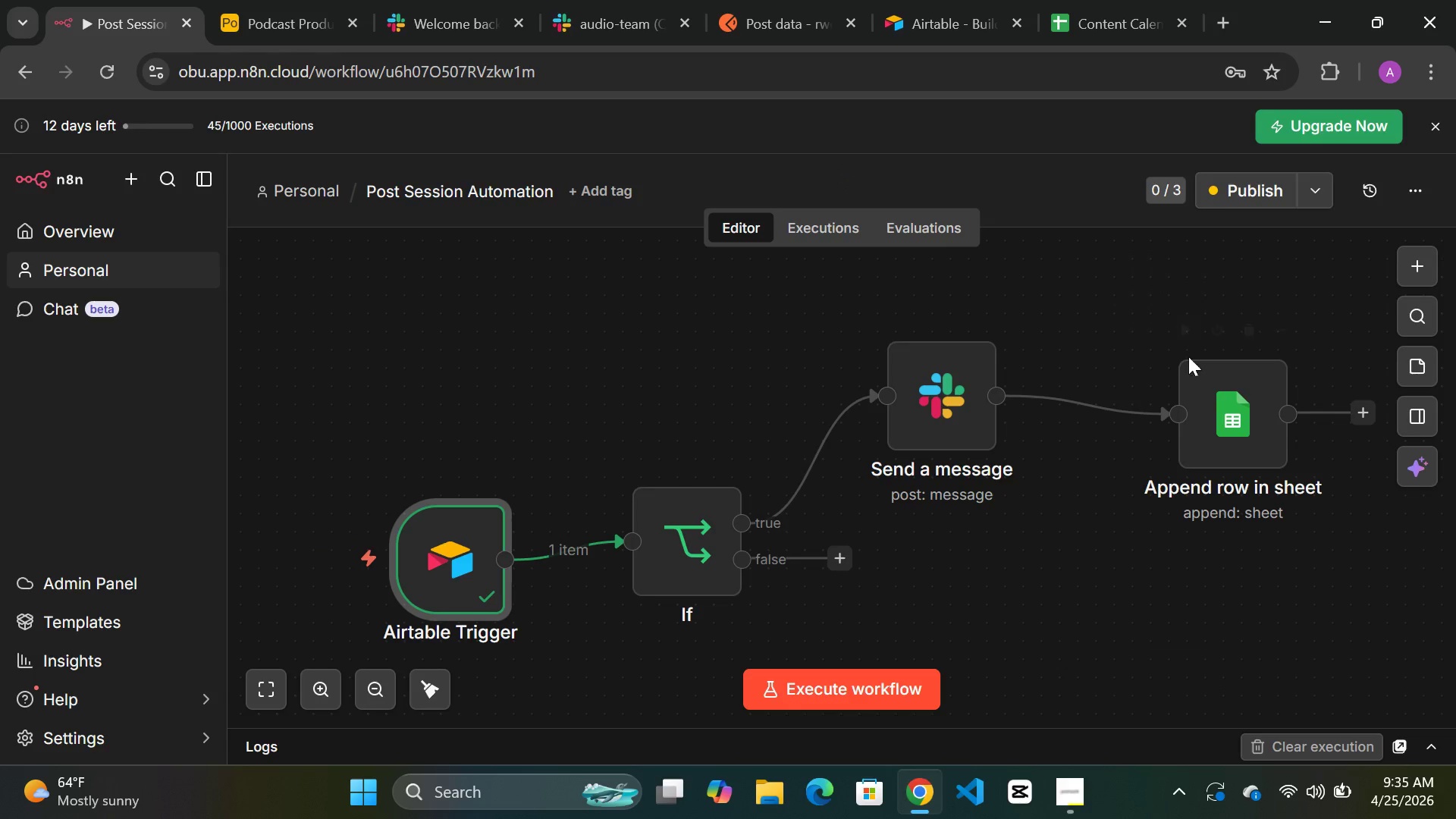 
double_click([679, 564])
 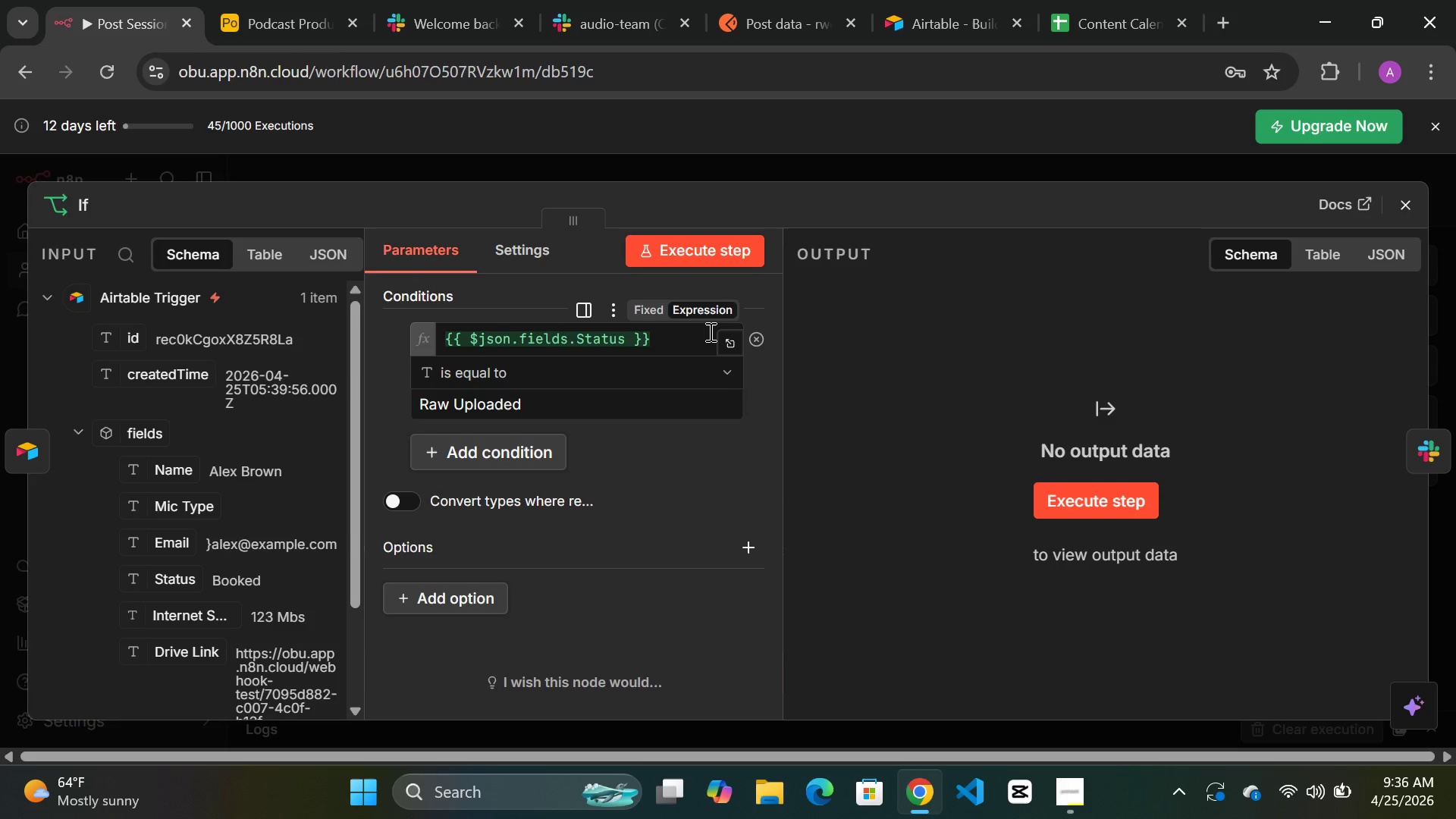 
wait(81.7)
 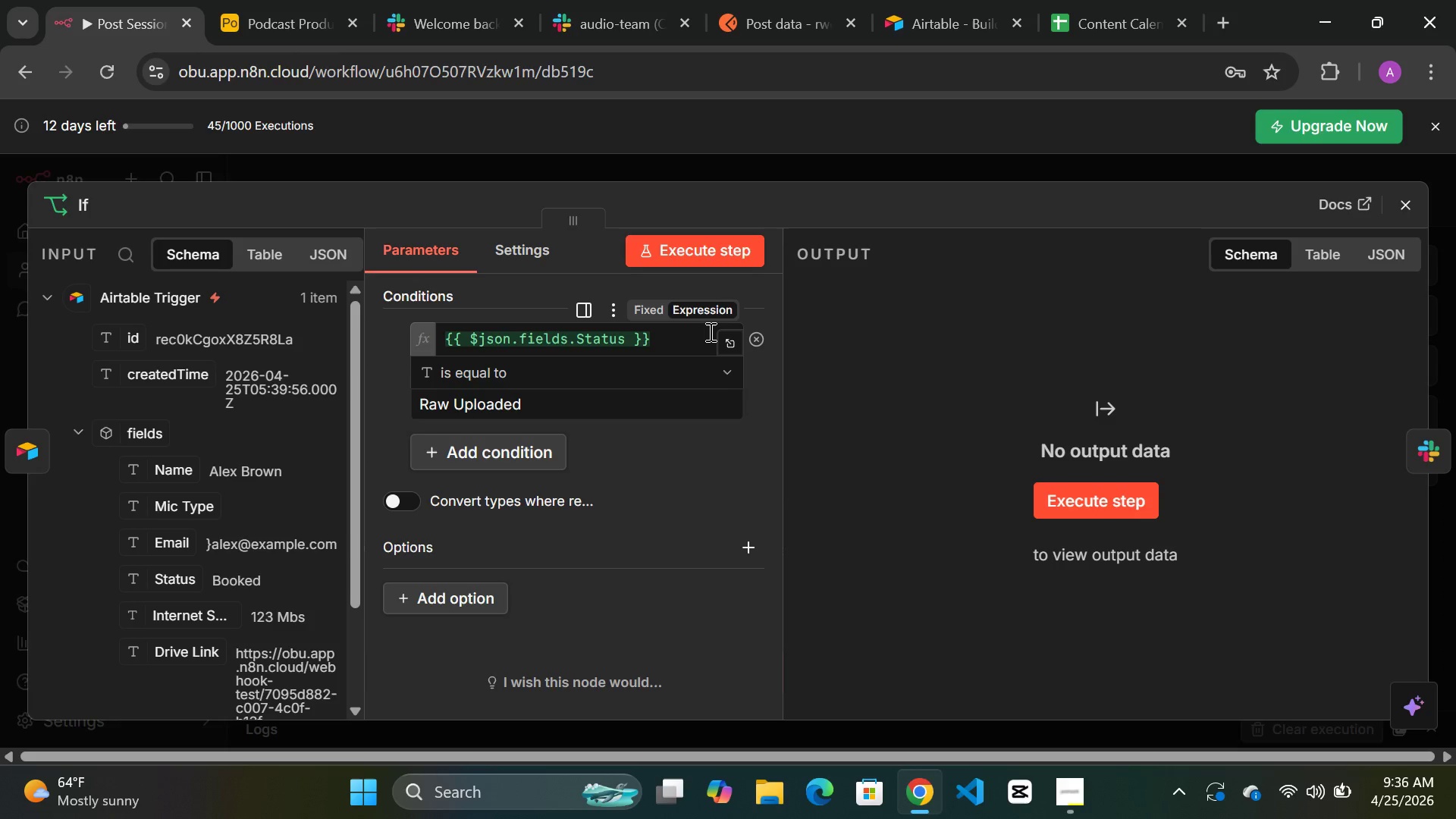 
left_click([714, 369])
 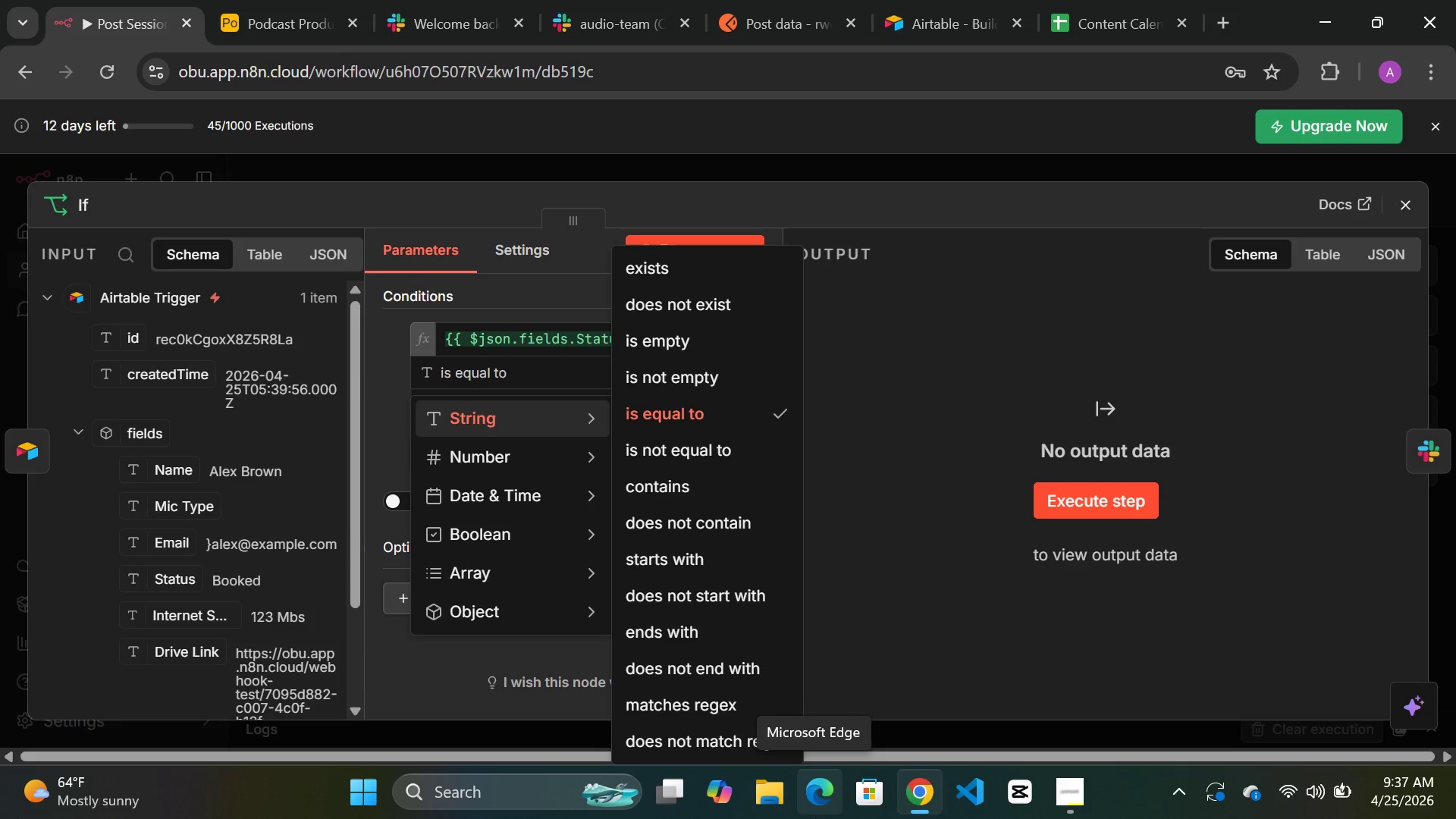 
wait(29.05)
 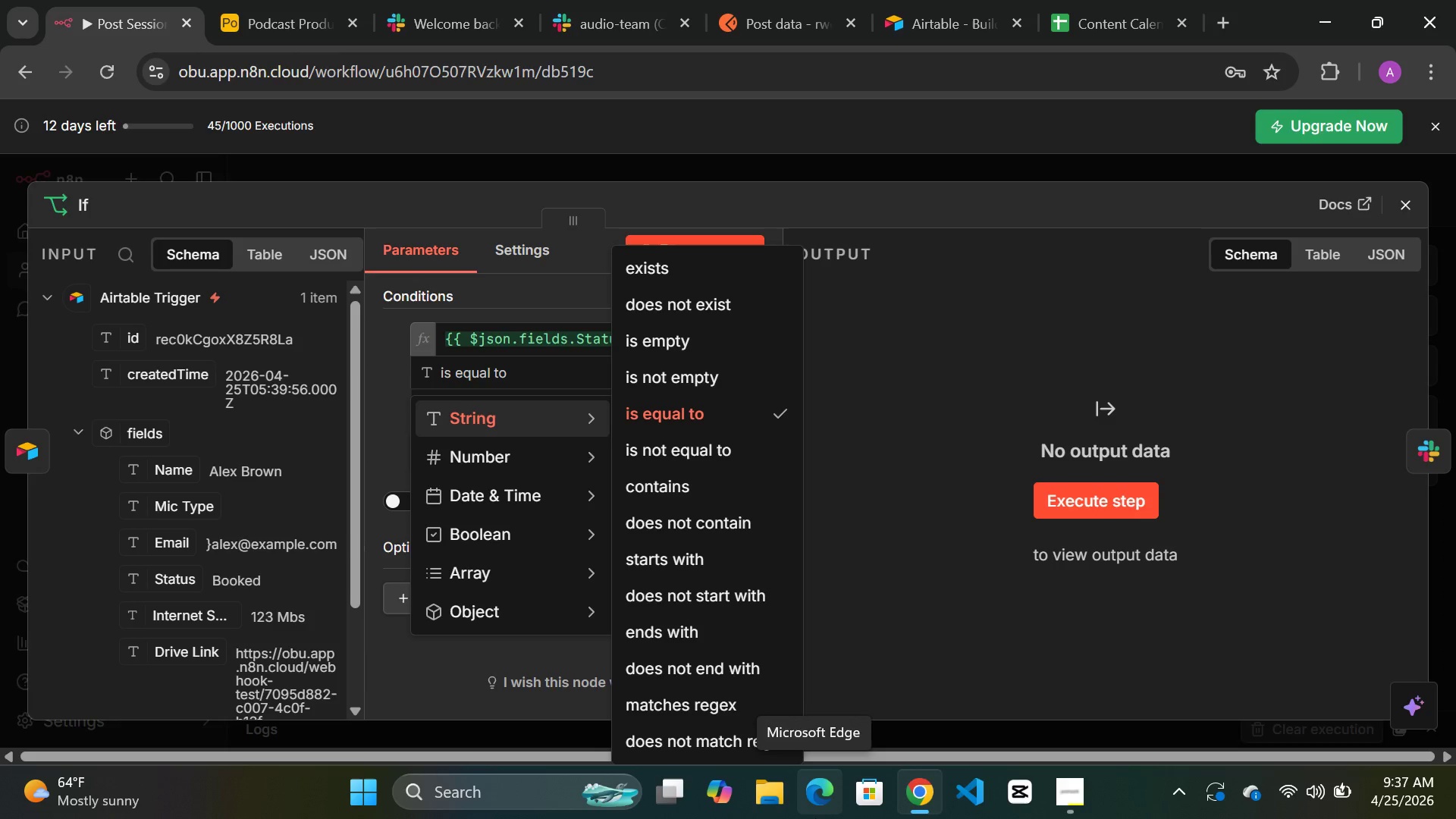 
left_click([670, 165])
 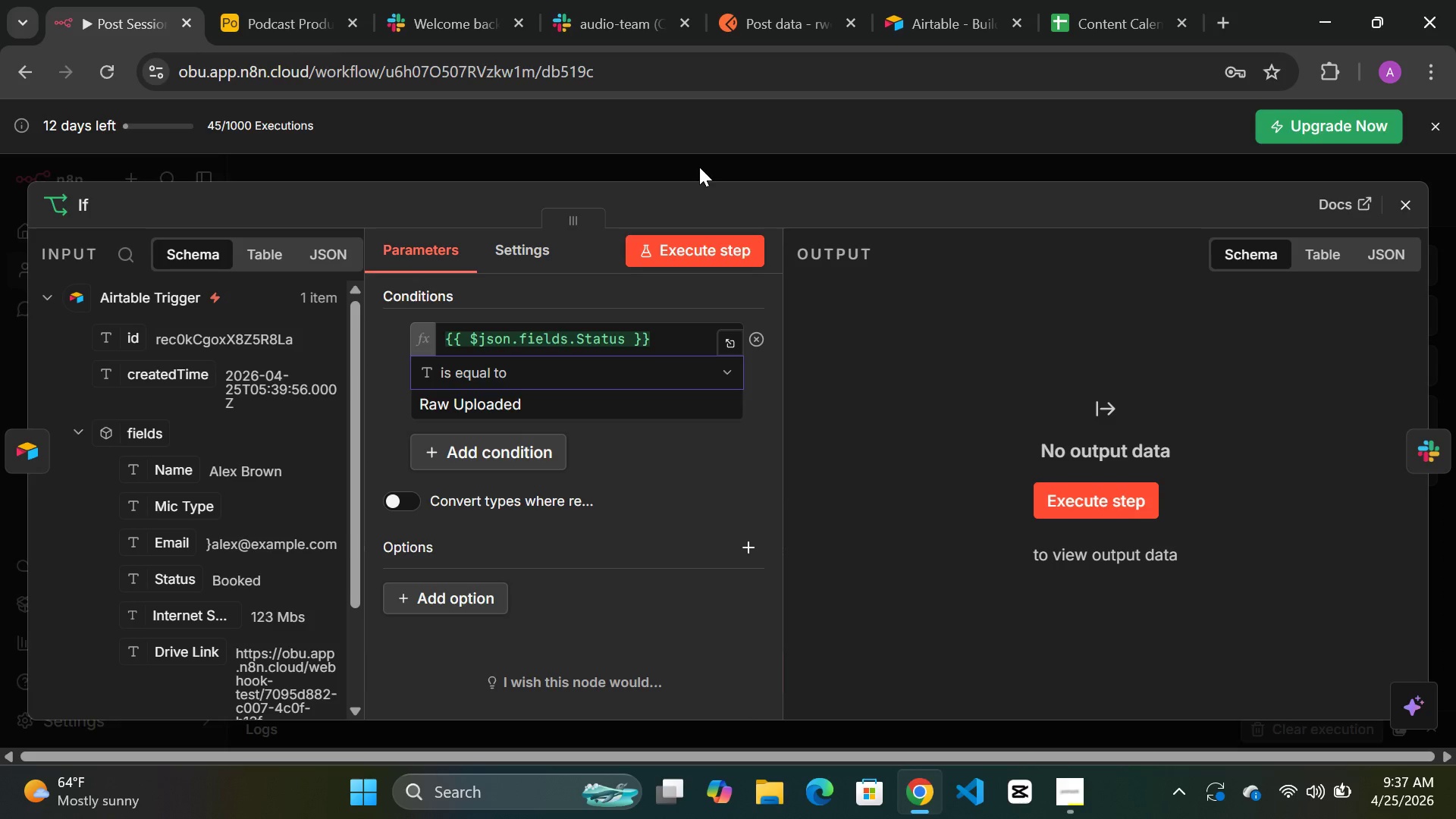 
left_click([699, 167])
 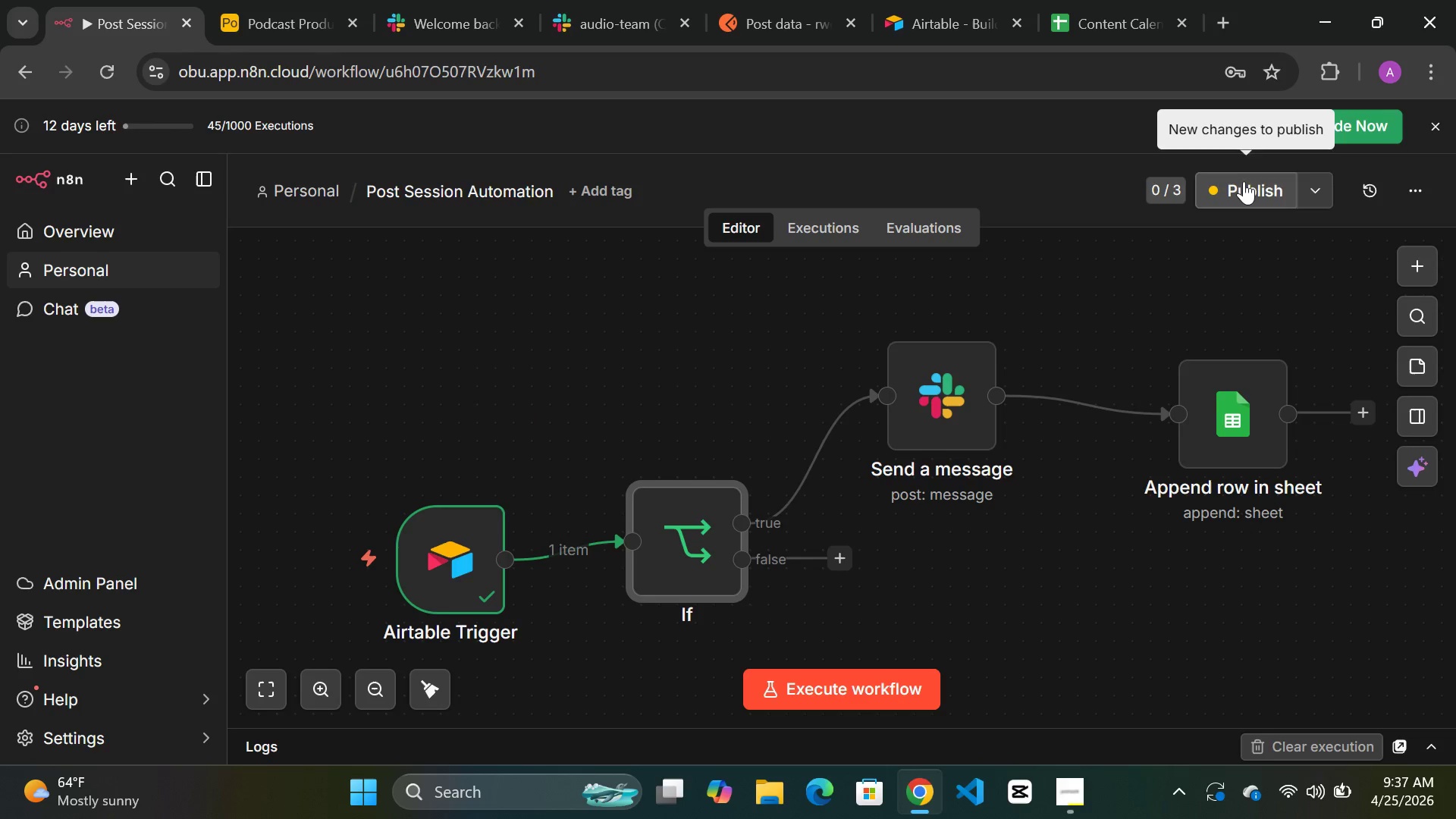 
double_click([1244, 181])
 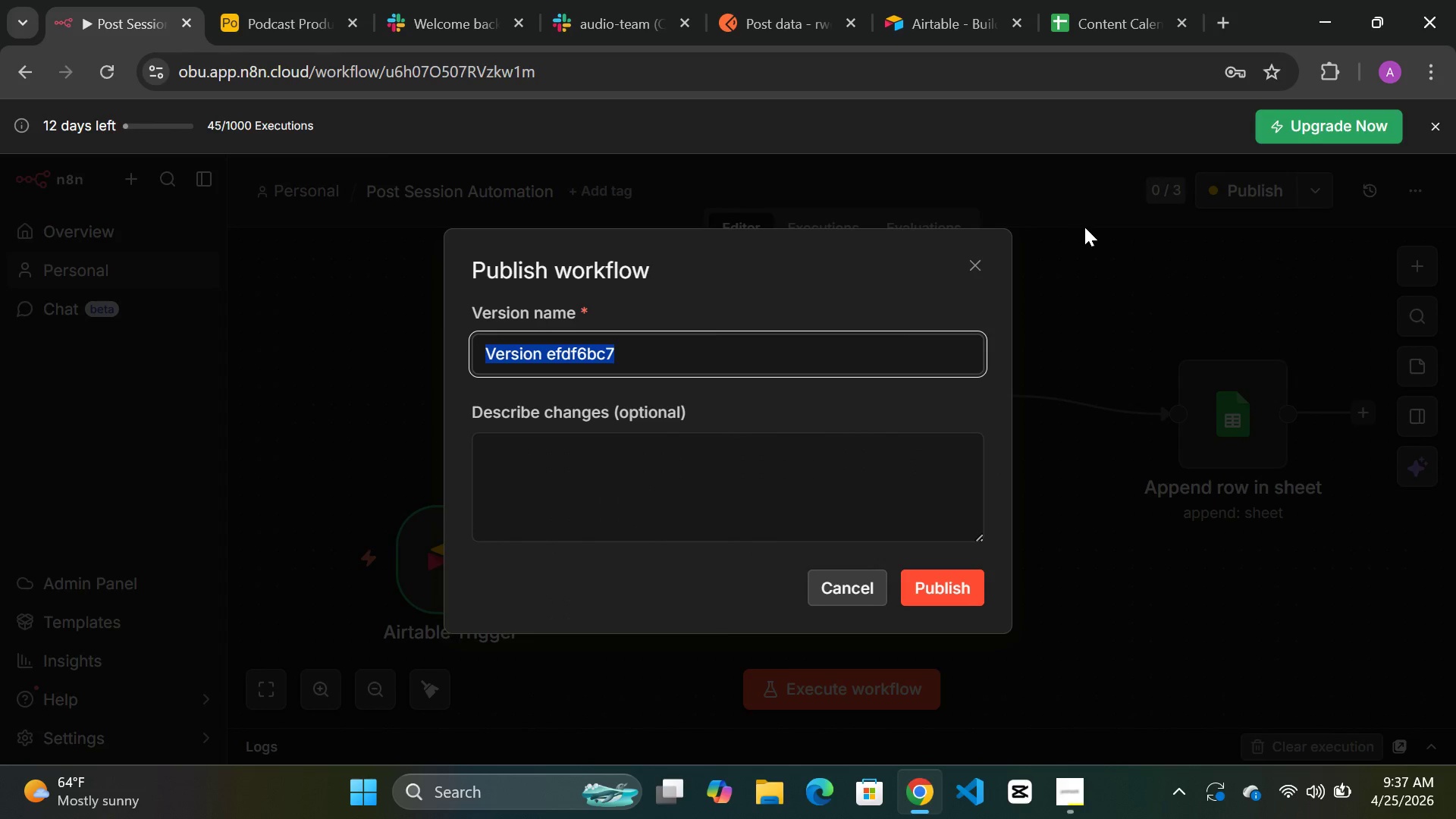 
left_click([1068, 194])
 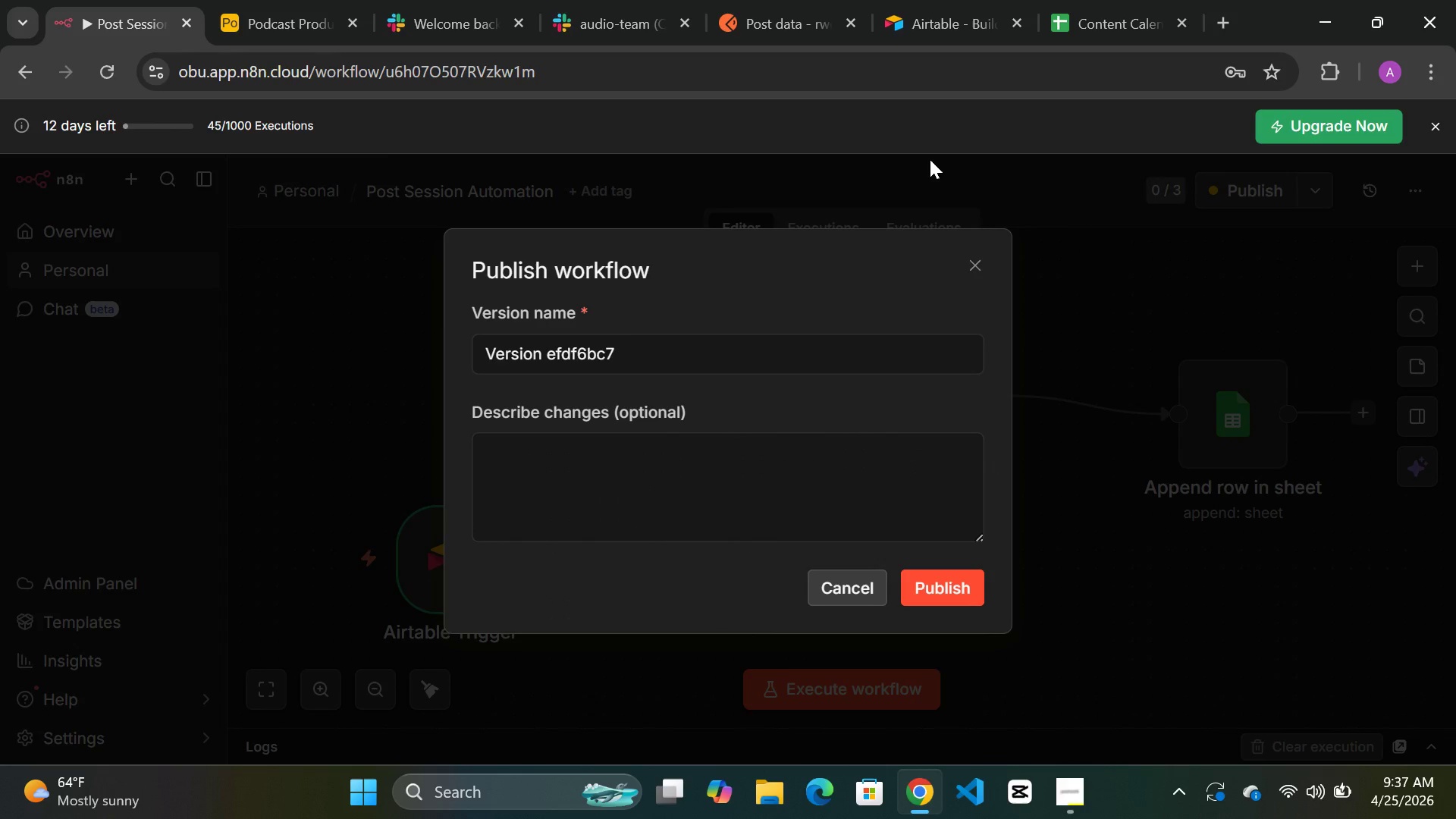 
left_click([930, 159])
 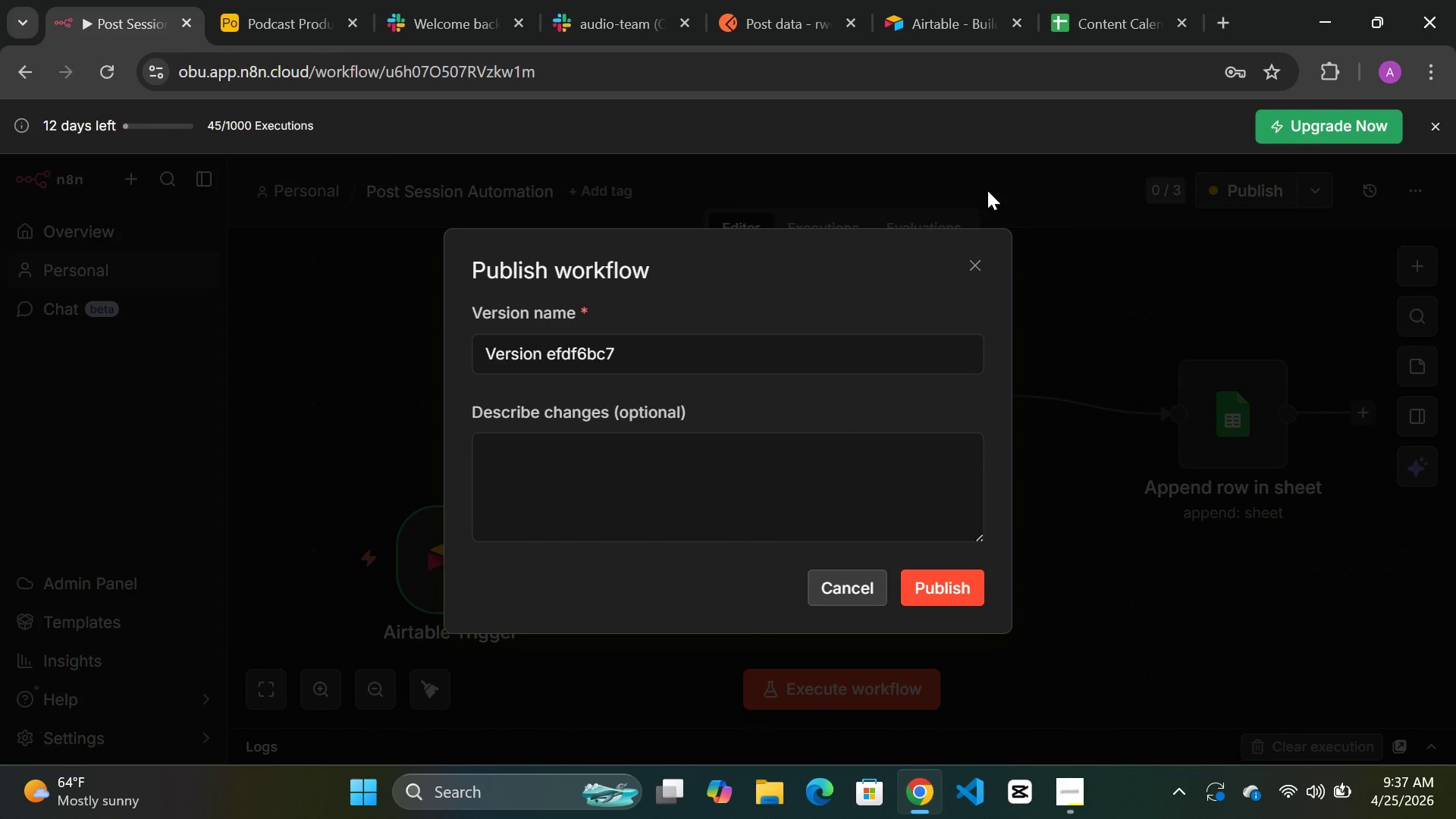 
left_click([987, 190])
 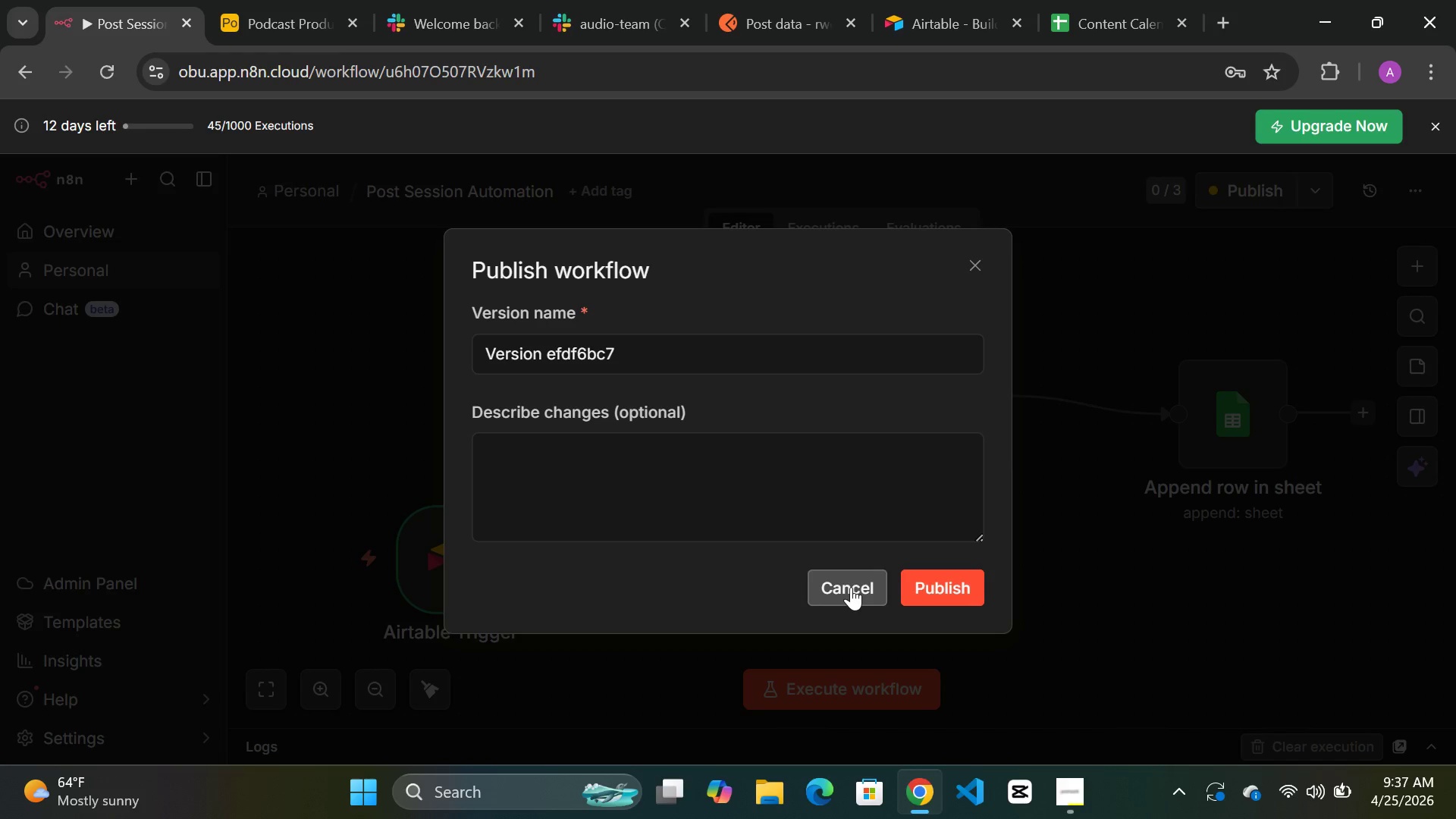 
left_click([851, 587])
 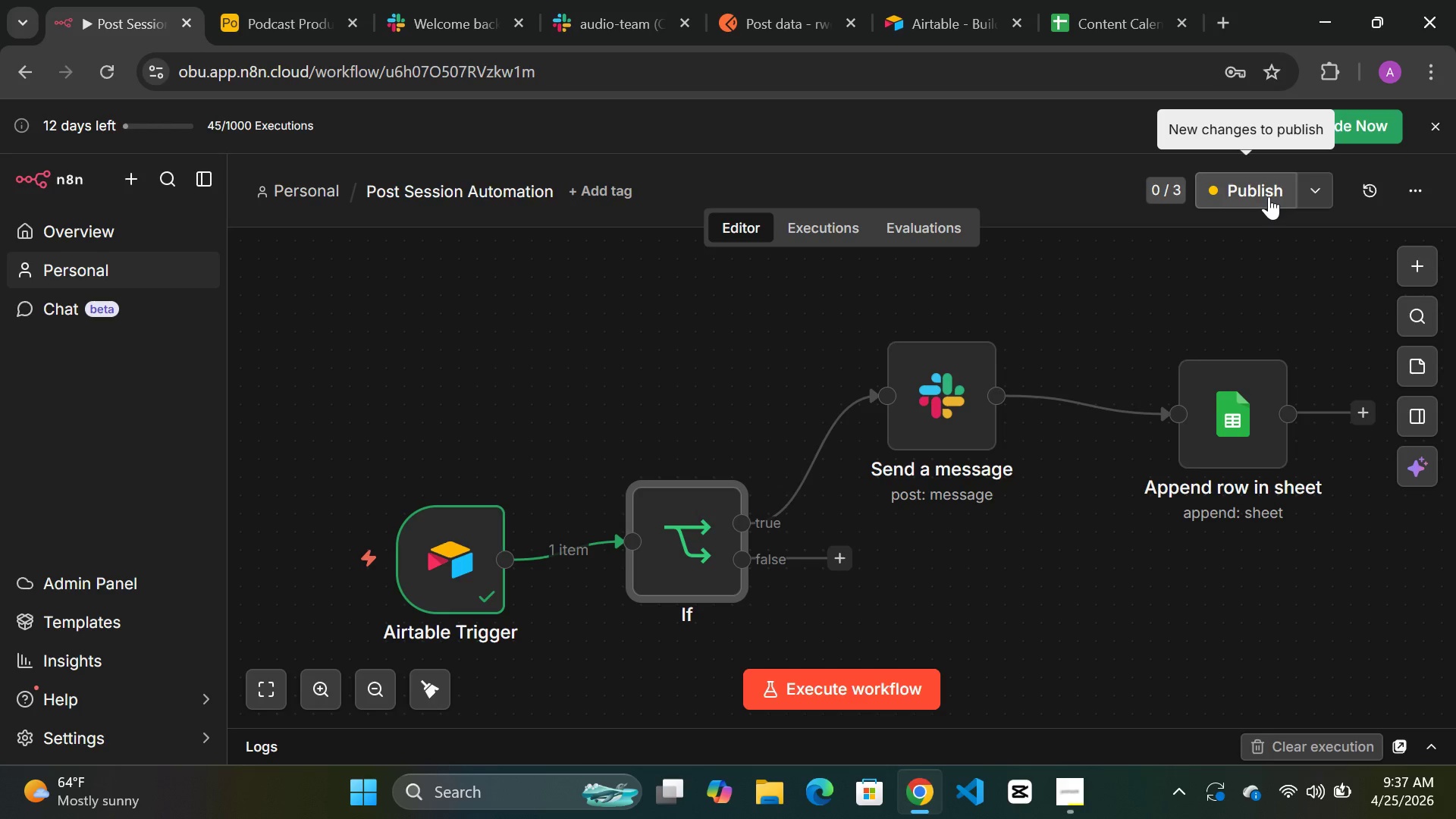 
left_click([1269, 196])
 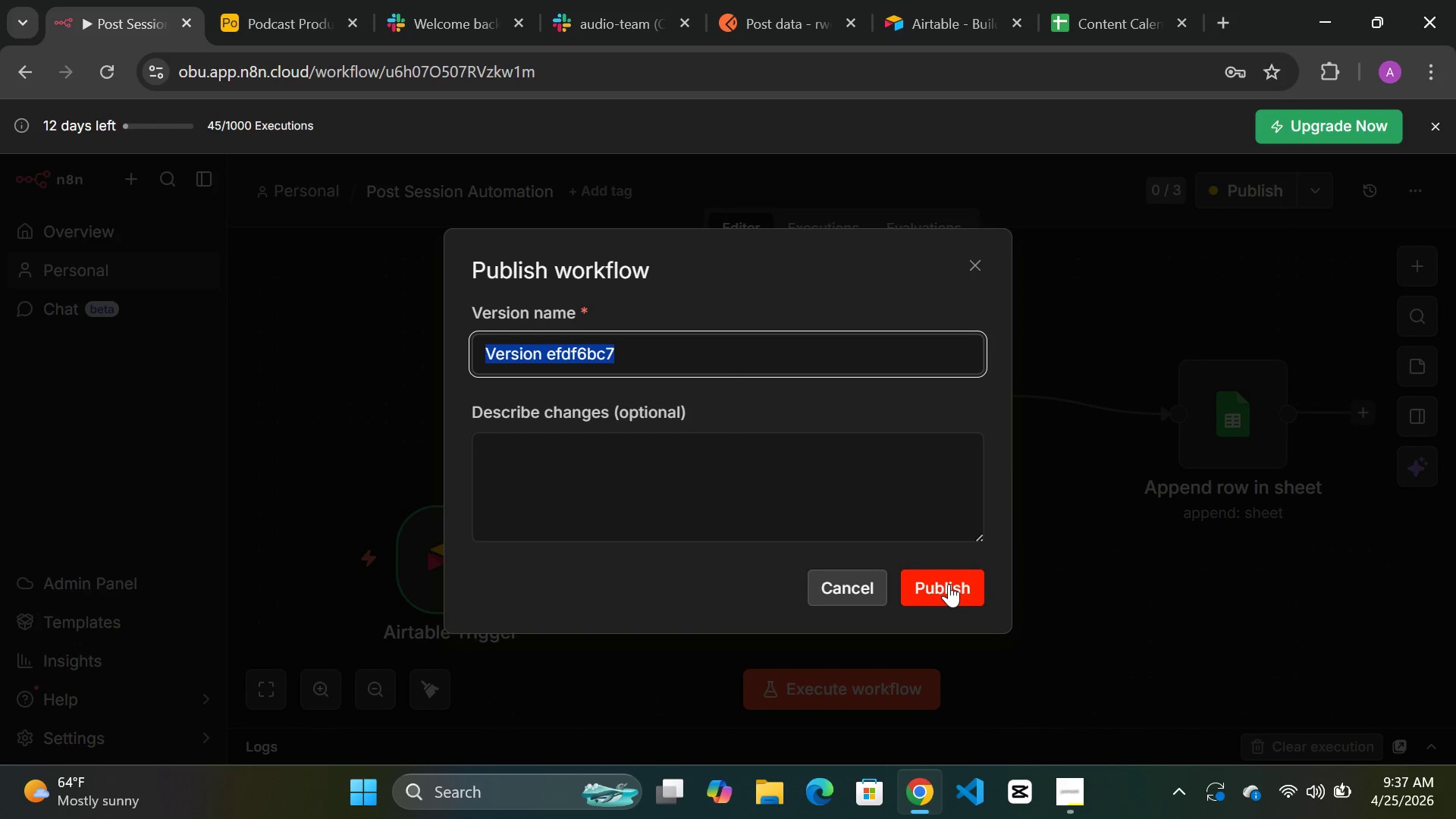 
left_click([946, 584])
 